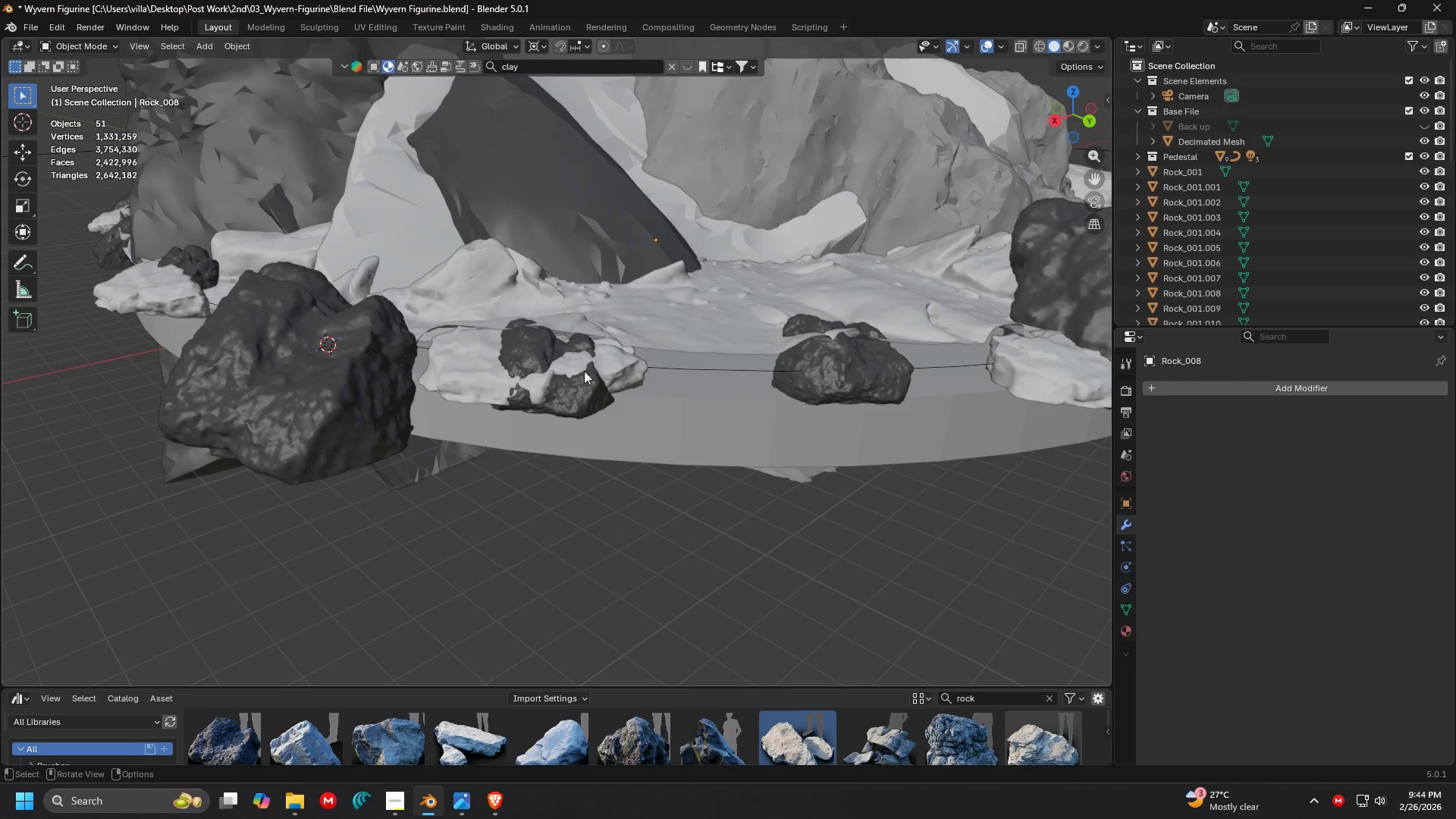 
left_click([497, 385])
 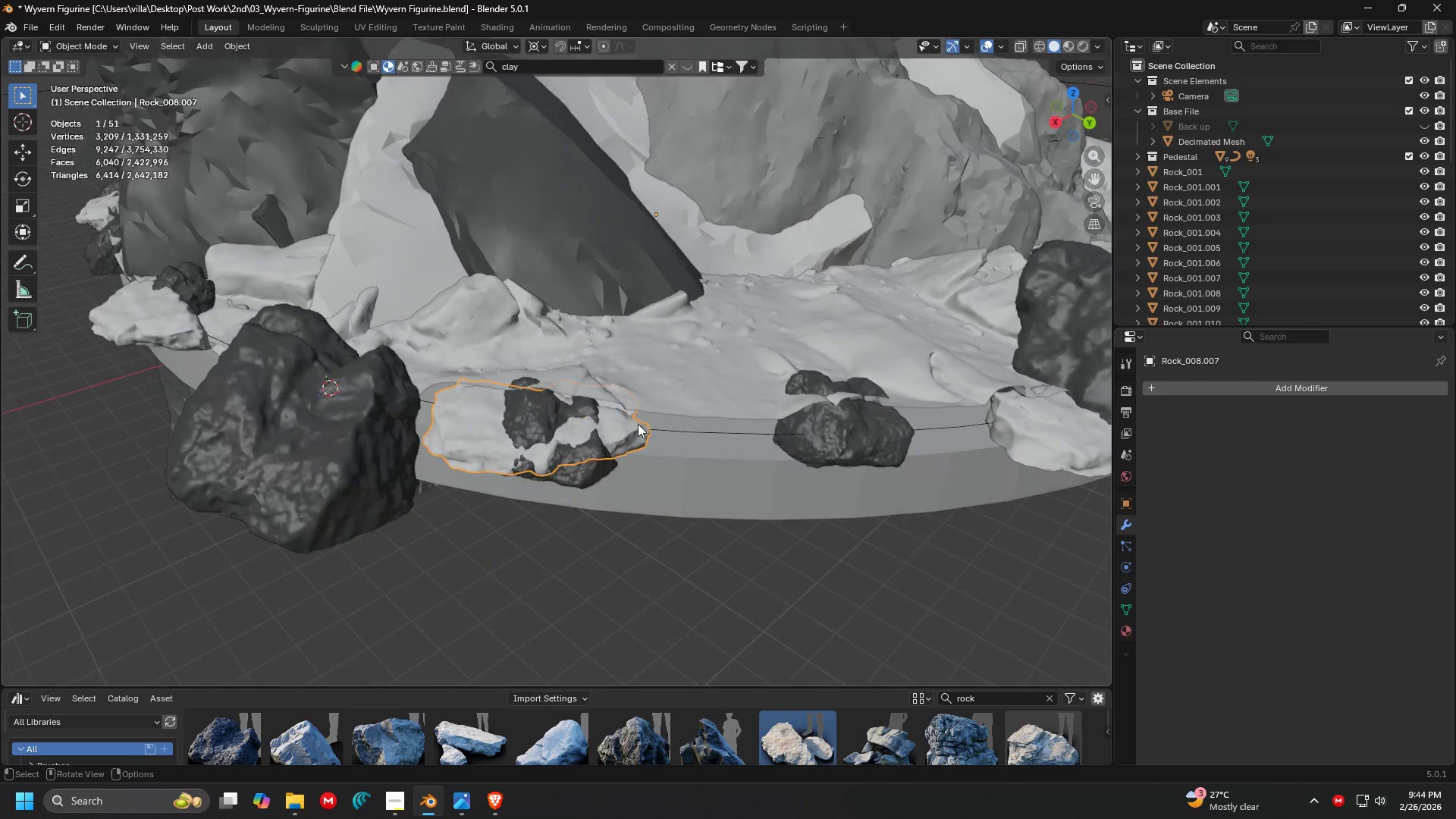 
key(S)
 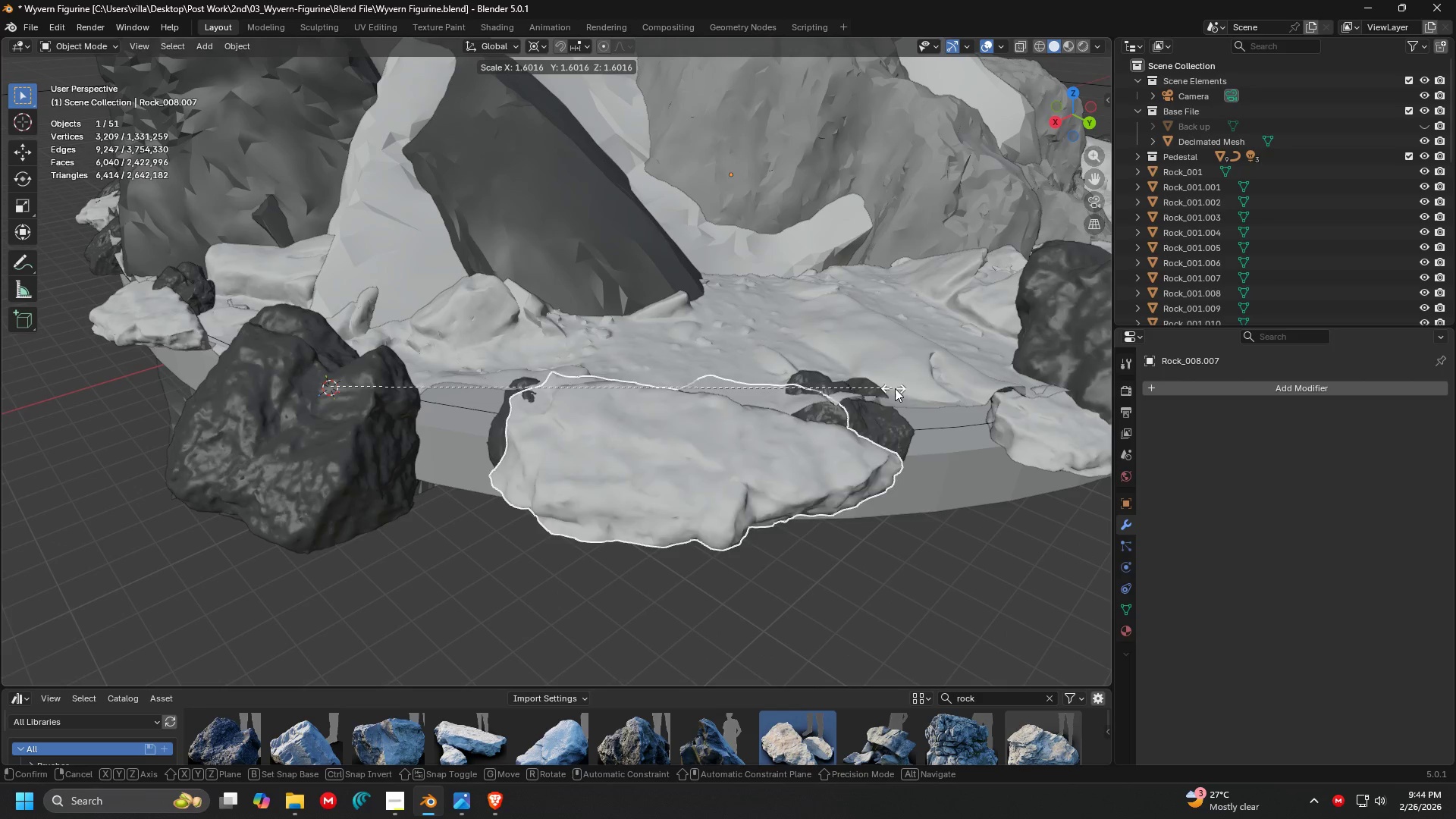 
left_click([970, 388])
 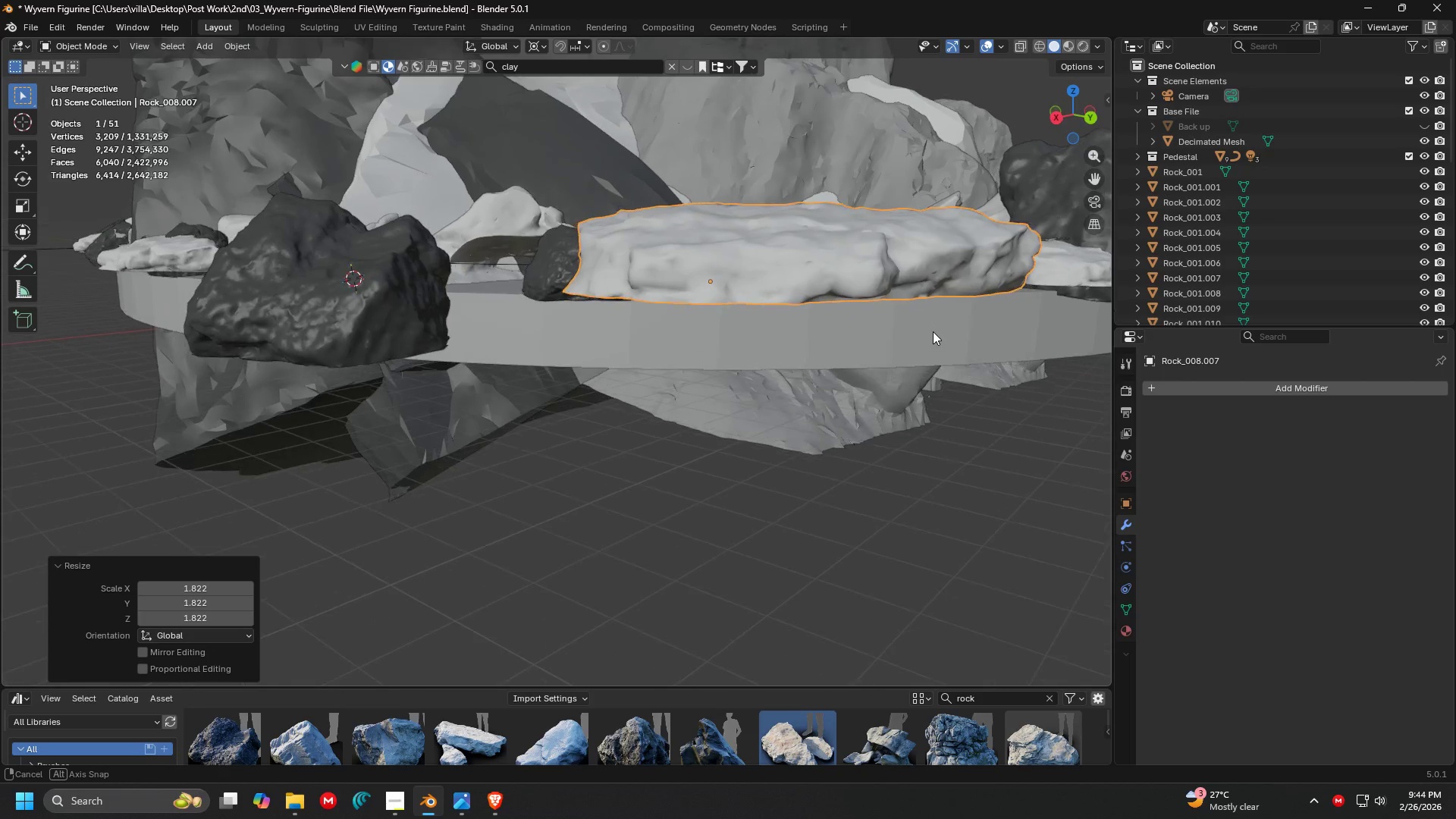 
key(1)
 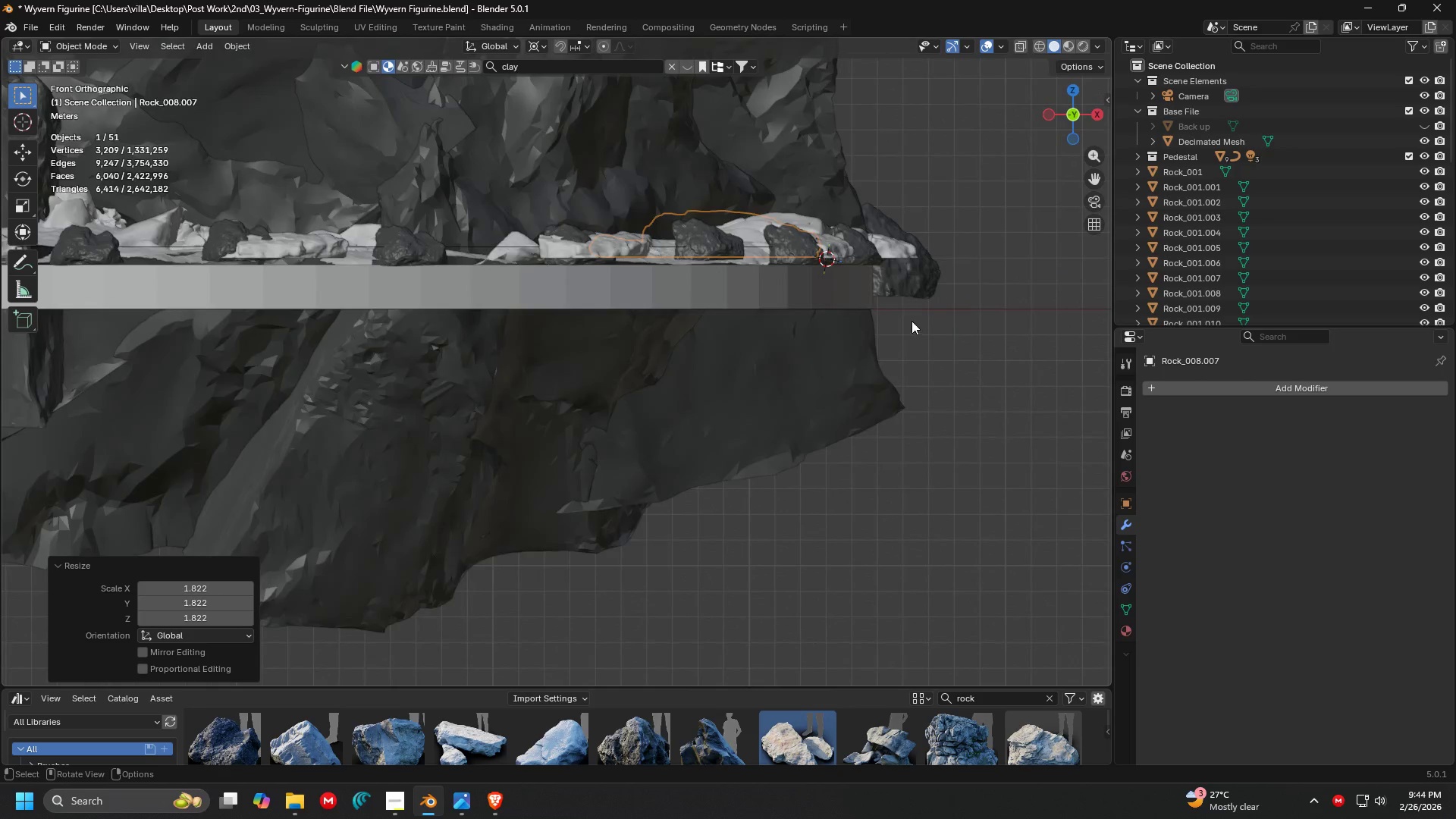 
key(Shift+ShiftLeft)
 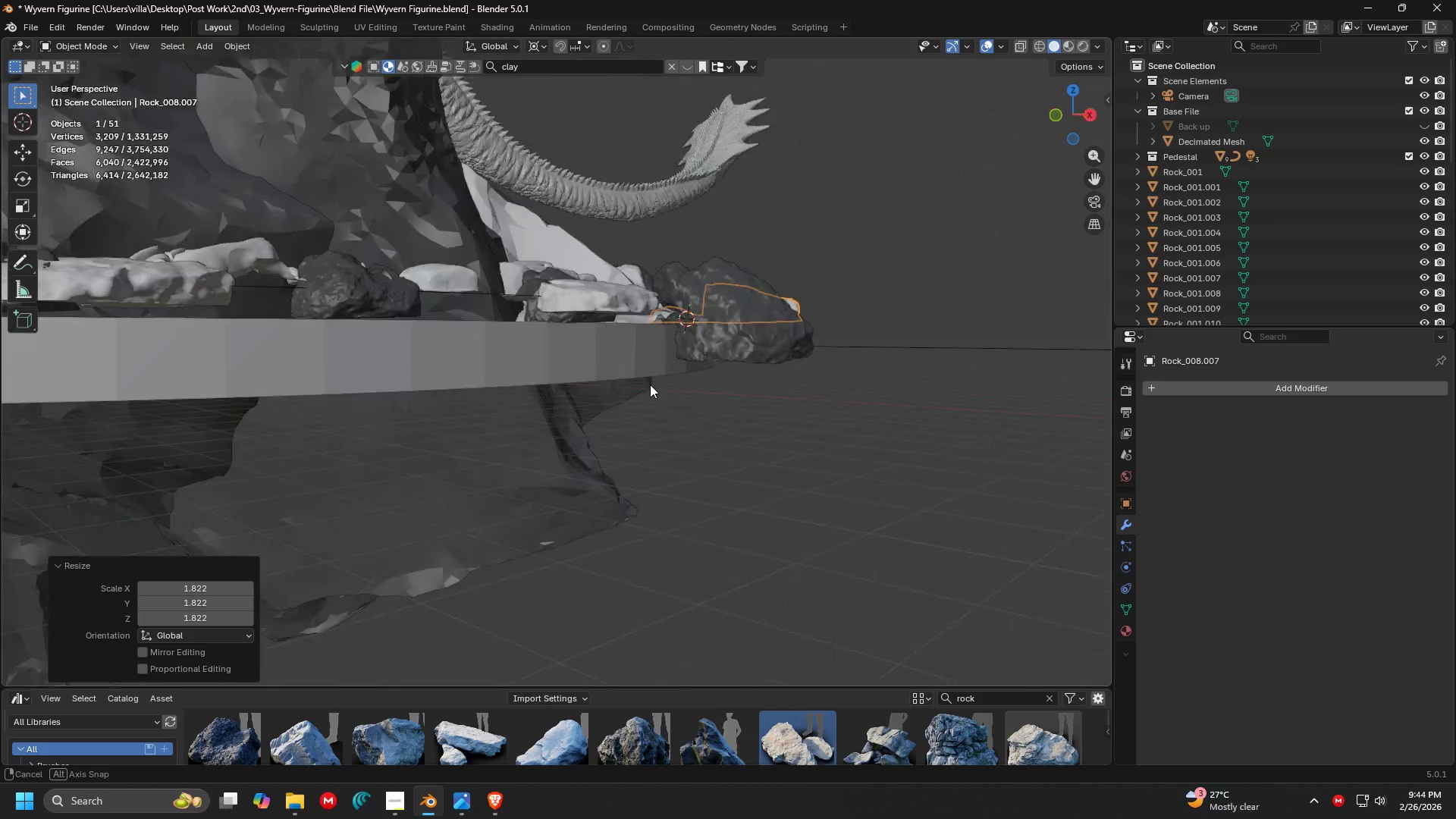 
key(Shift+ShiftLeft)
 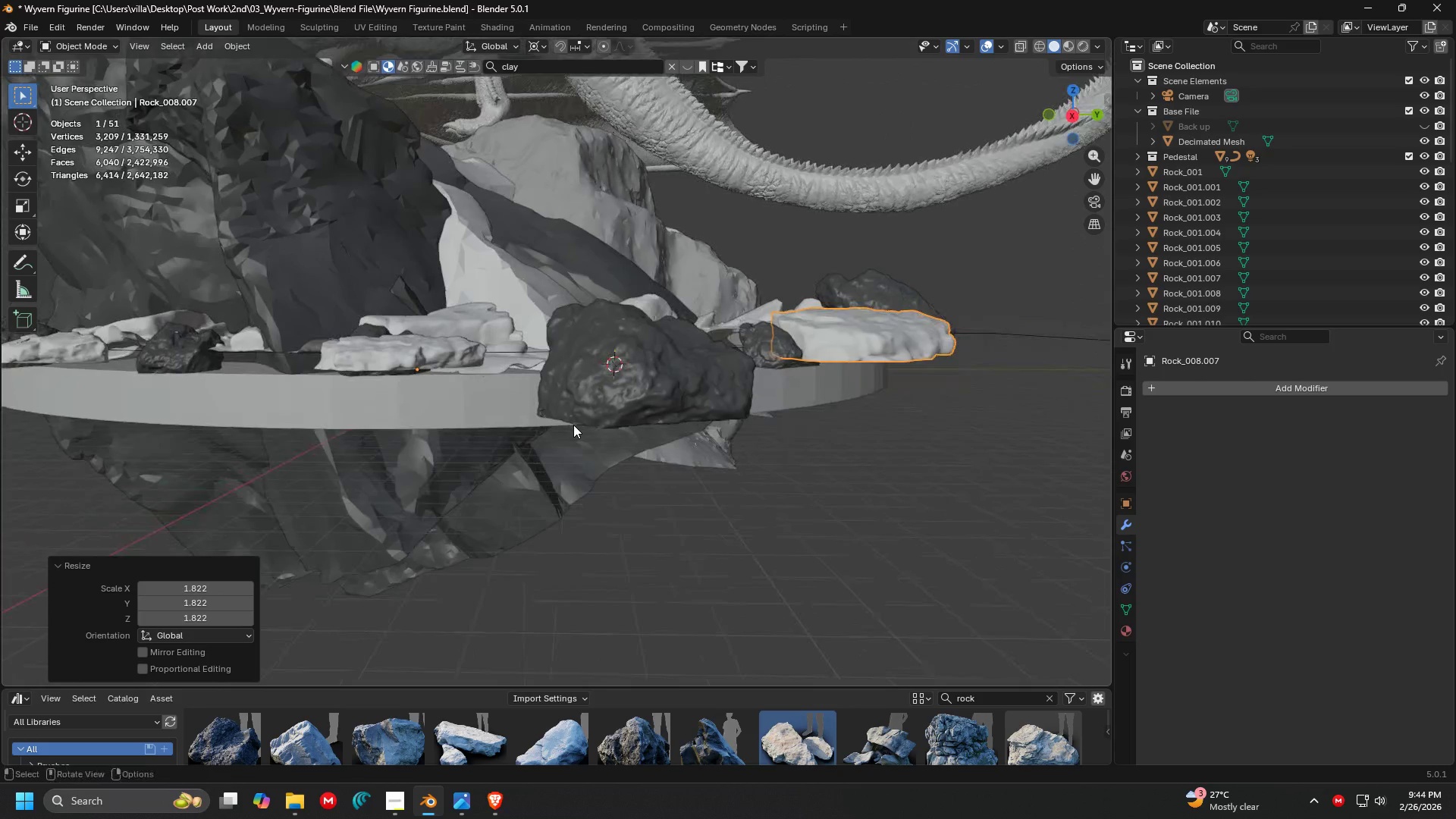 
scroll: coordinate [590, 410], scroll_direction: none, amount: 0.0
 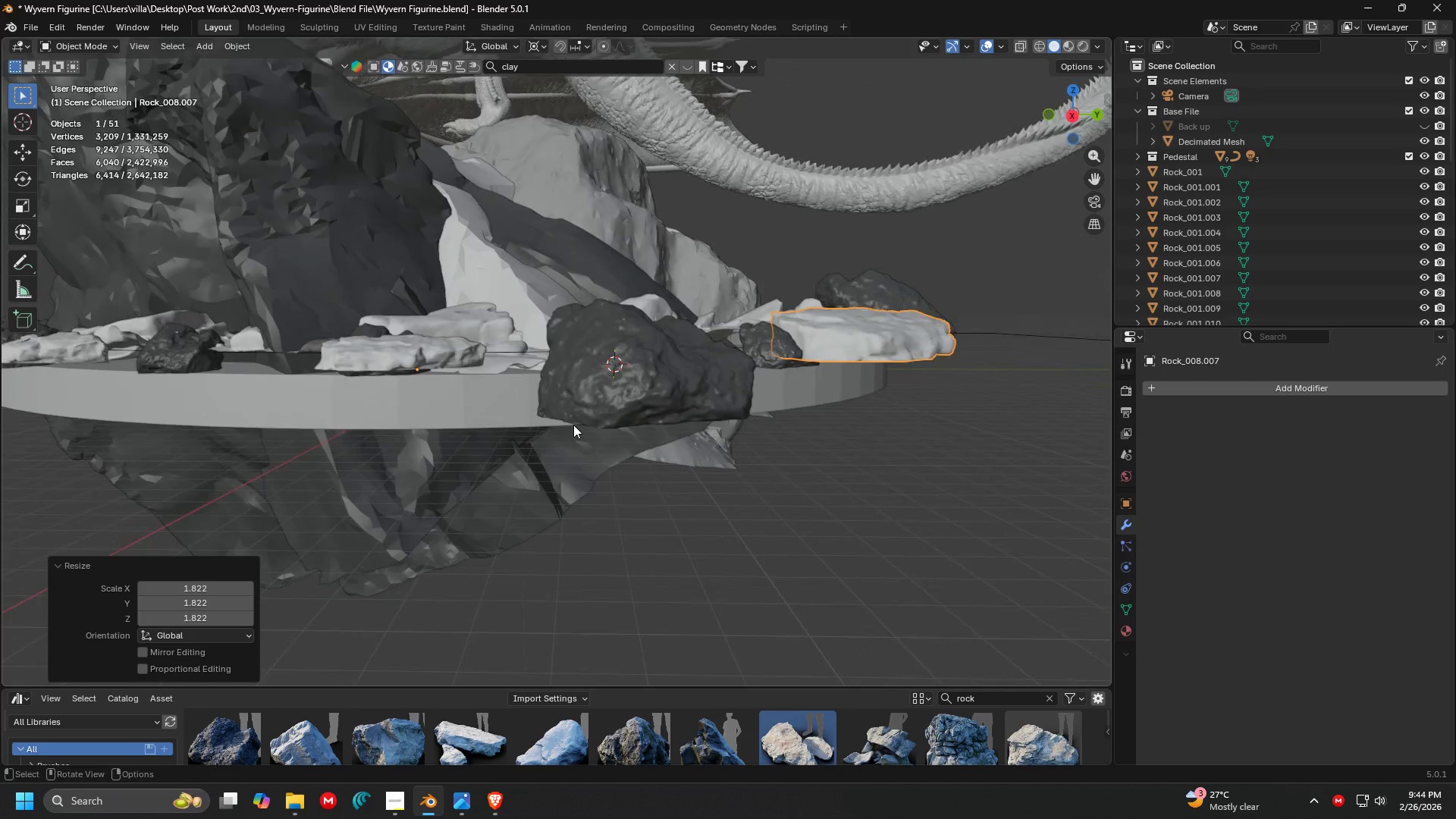 
key(1)
 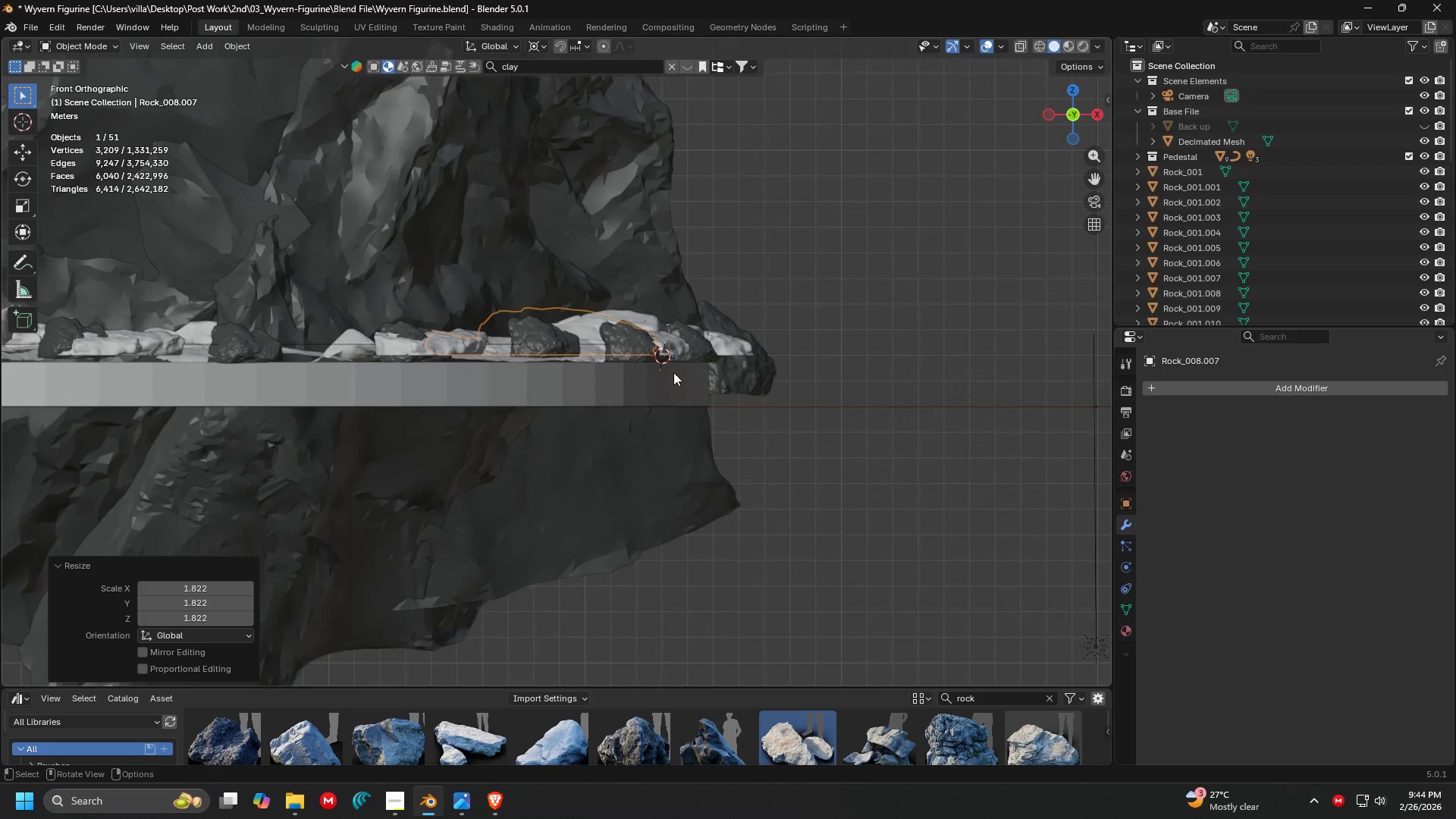 
hold_key(key=ShiftLeft, duration=0.34)
scroll: coordinate [690, 370], scroll_direction: down, amount: 3.0
 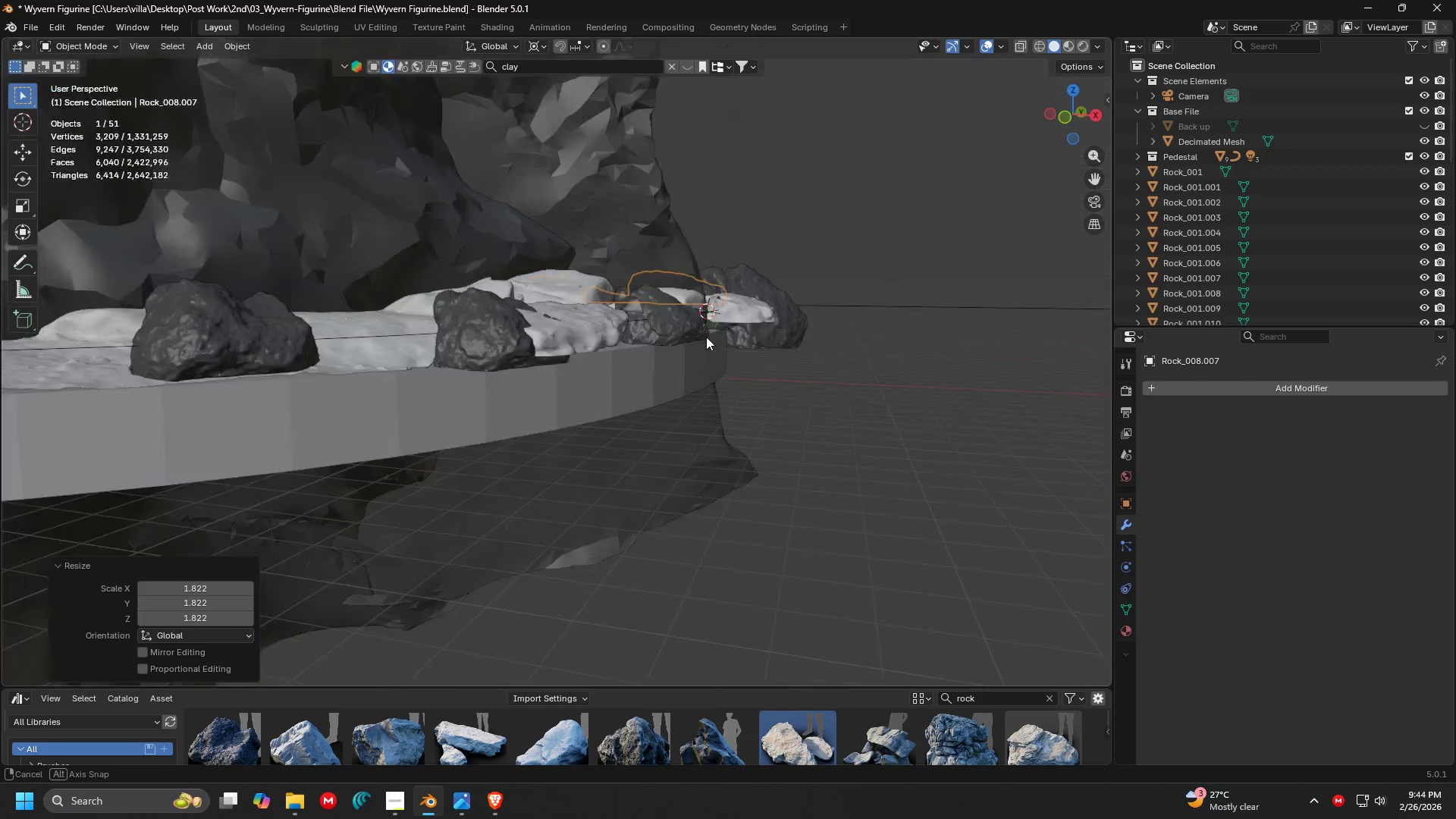 
left_click([701, 356])
 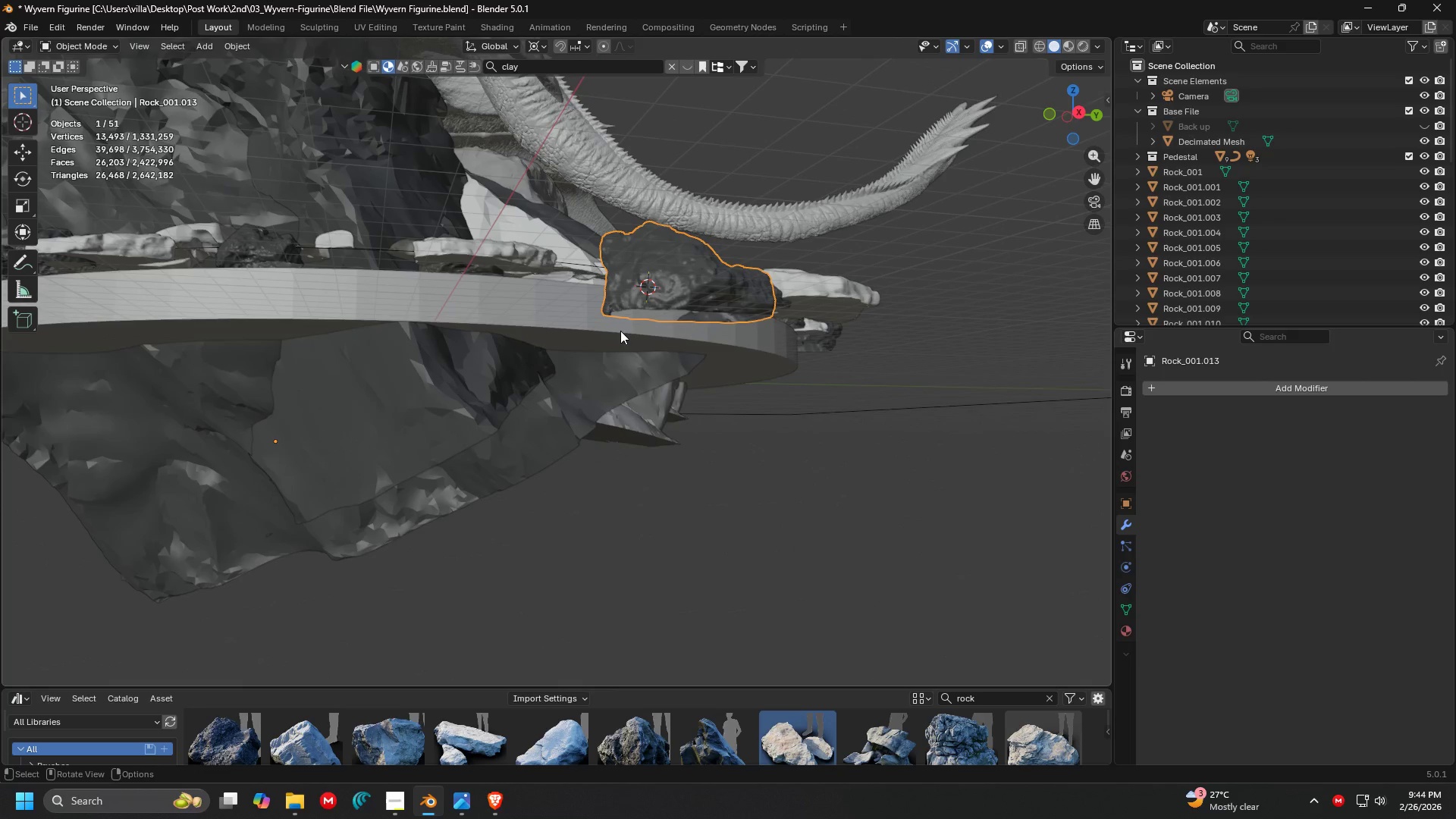 
scroll: coordinate [618, 330], scroll_direction: down, amount: 3.0
 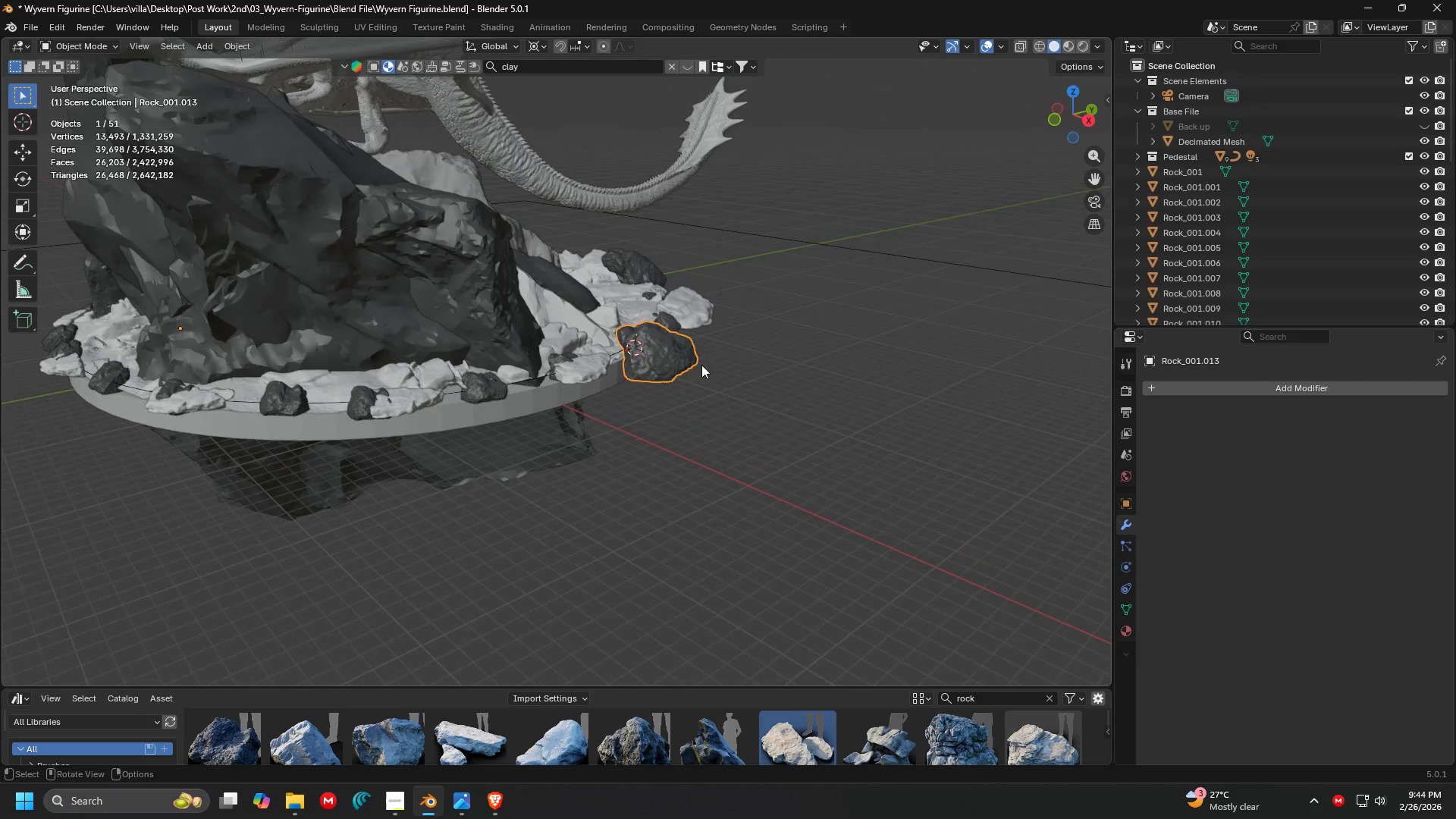 
key(Tab)
 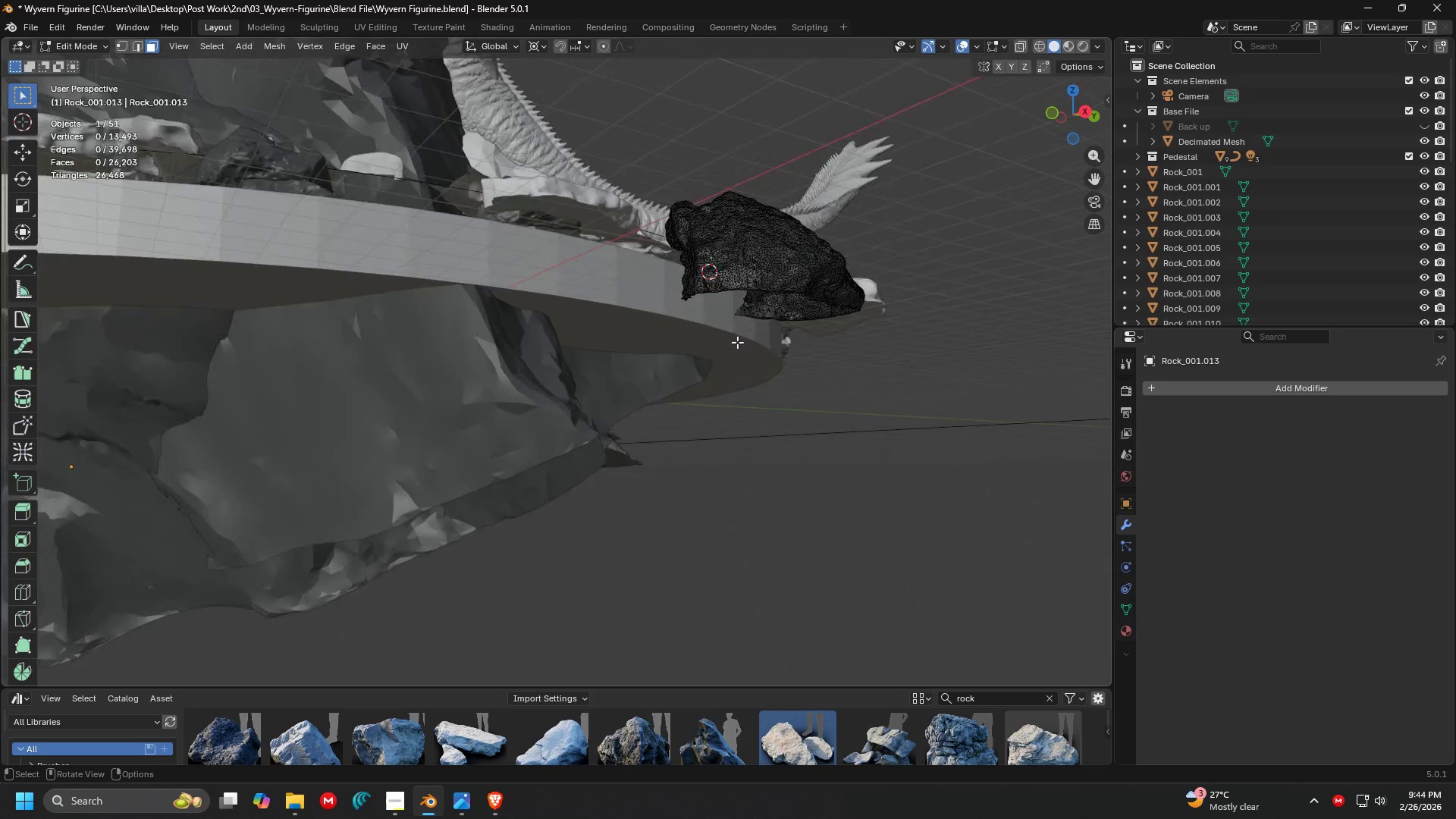 
key(Shift+ShiftLeft)
 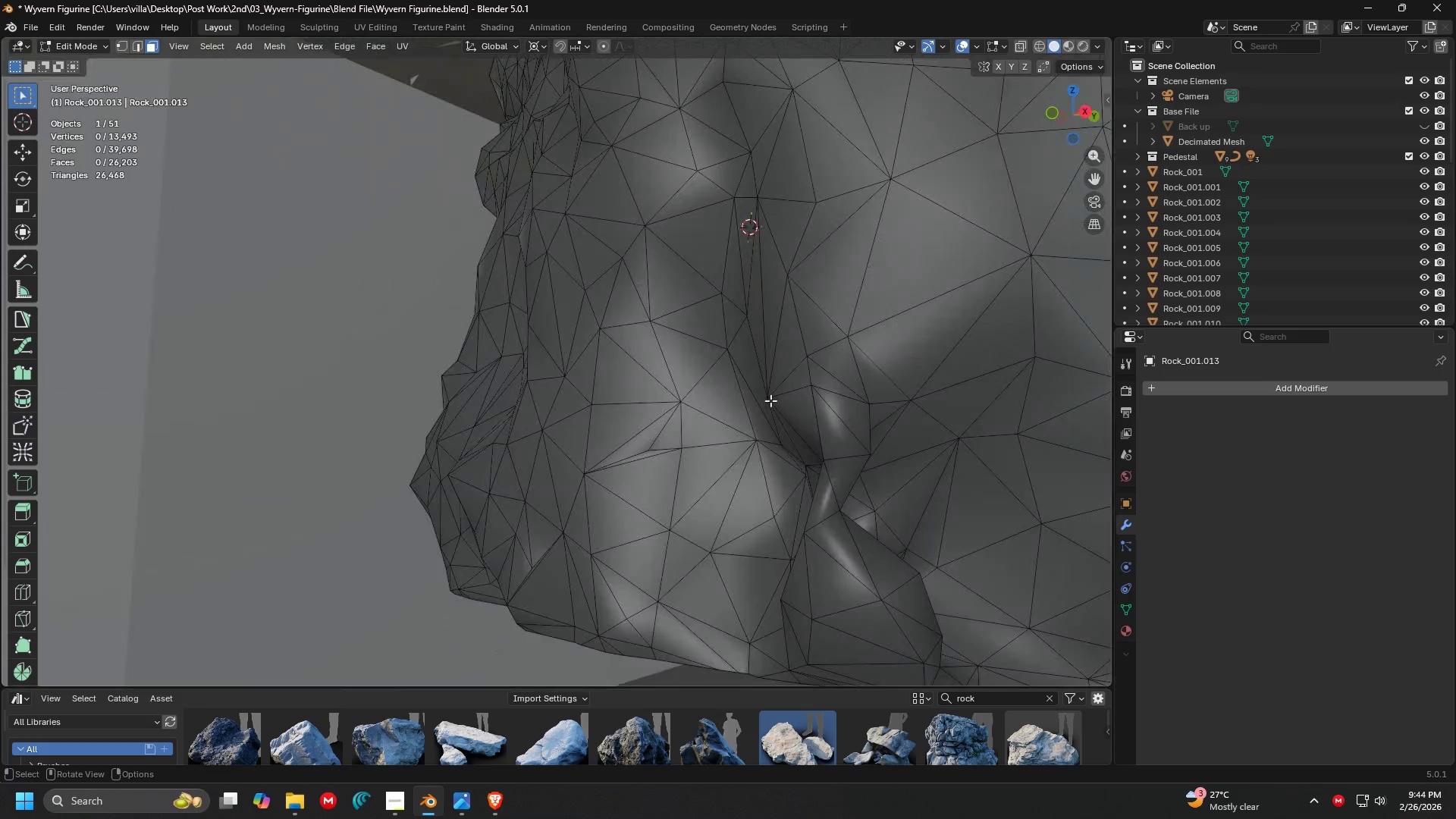 
hold_key(key=ShiftLeft, duration=0.33)
 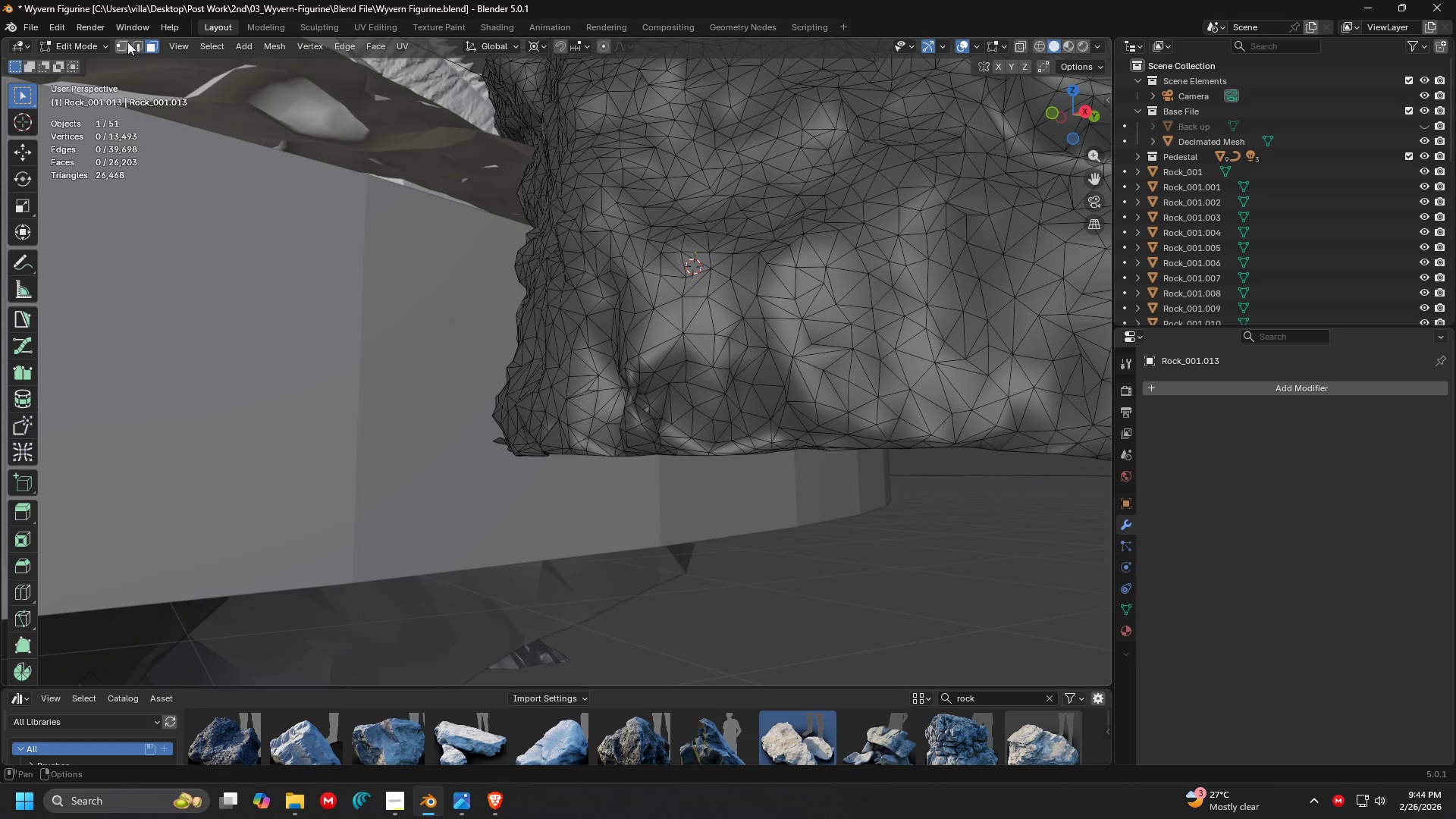 
scroll: coordinate [720, 382], scroll_direction: up, amount: 11.0
 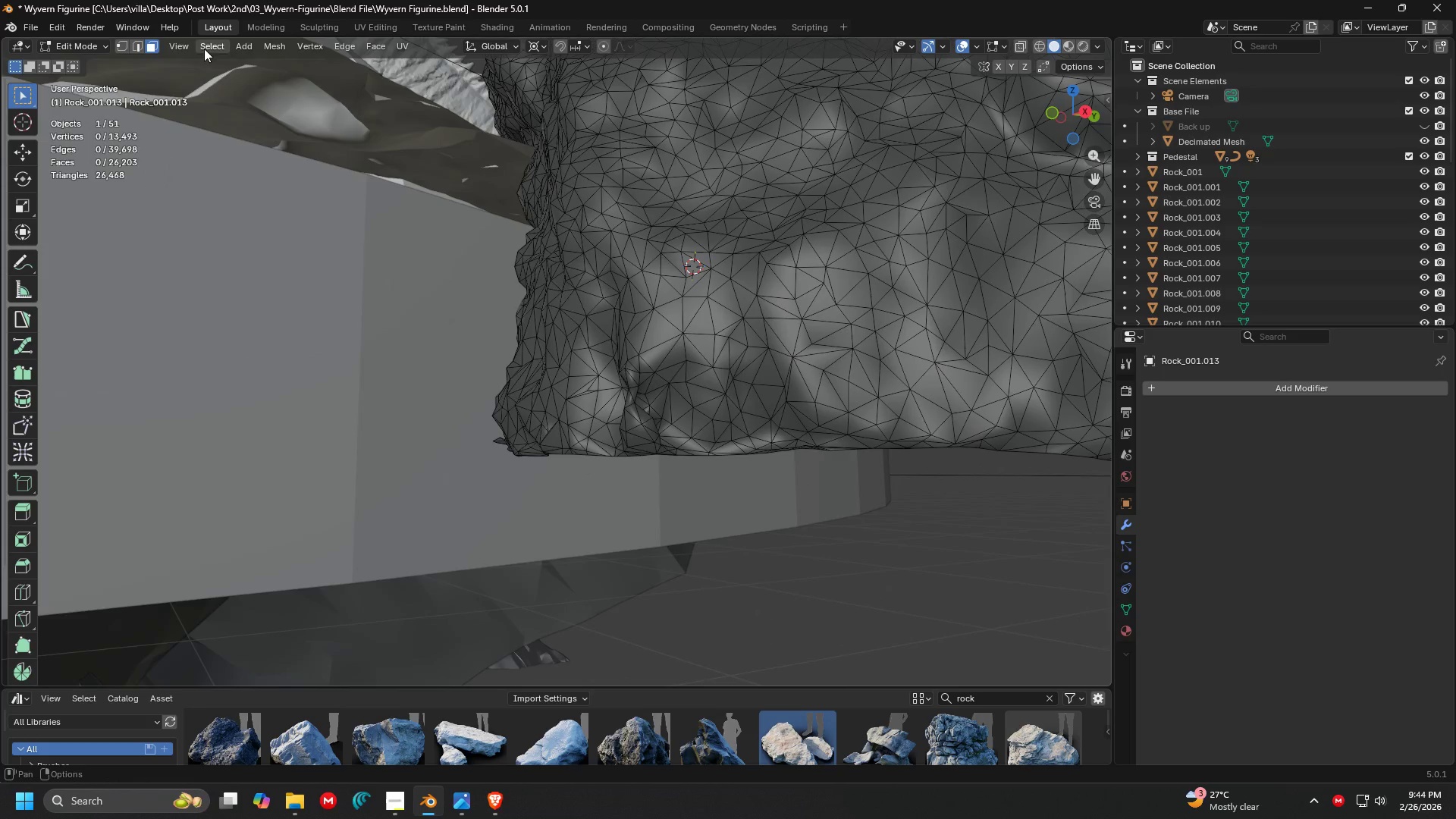 
left_click([124, 42])
 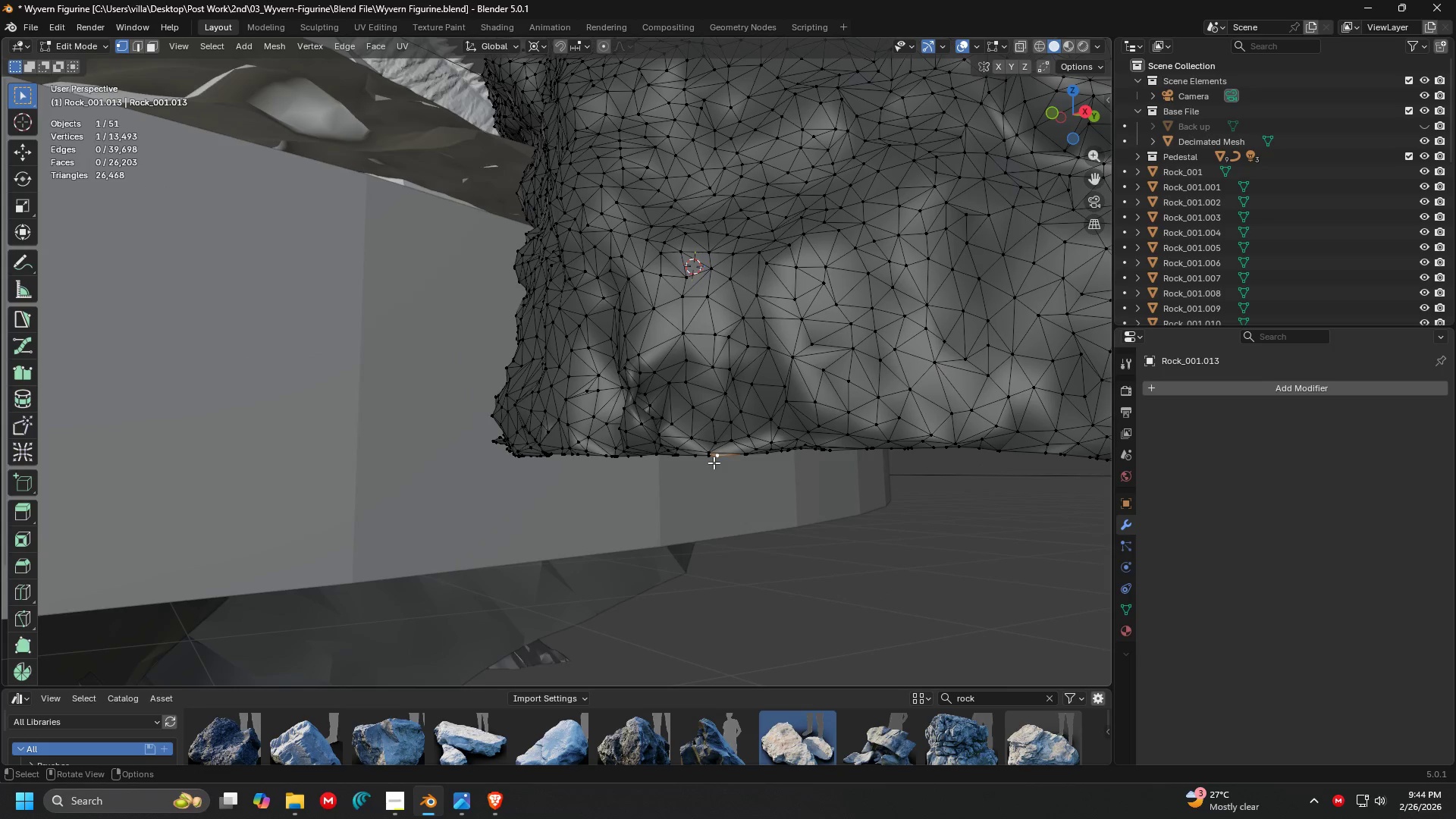 
key(Shift+S)
 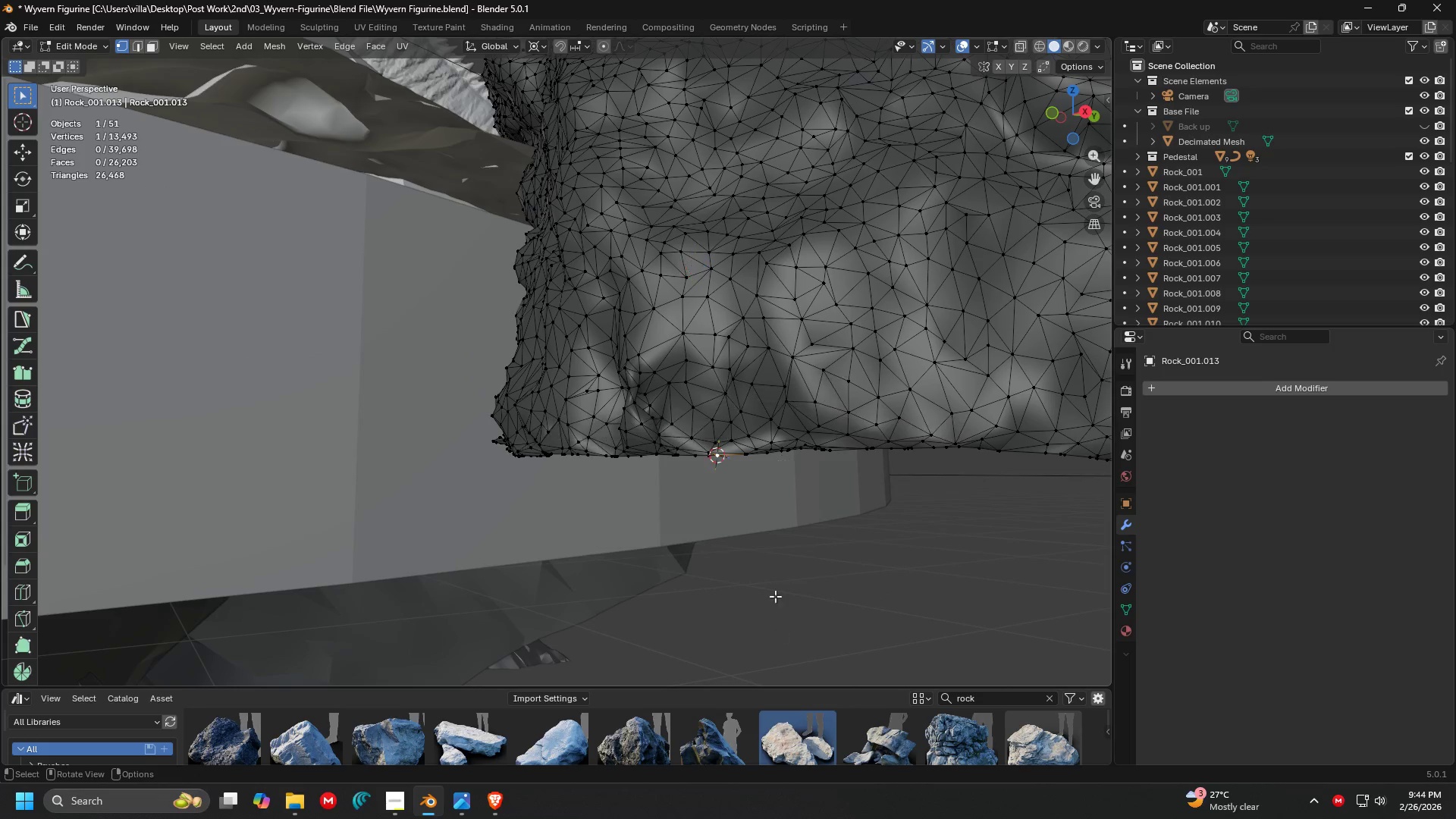 
key(Tab)
 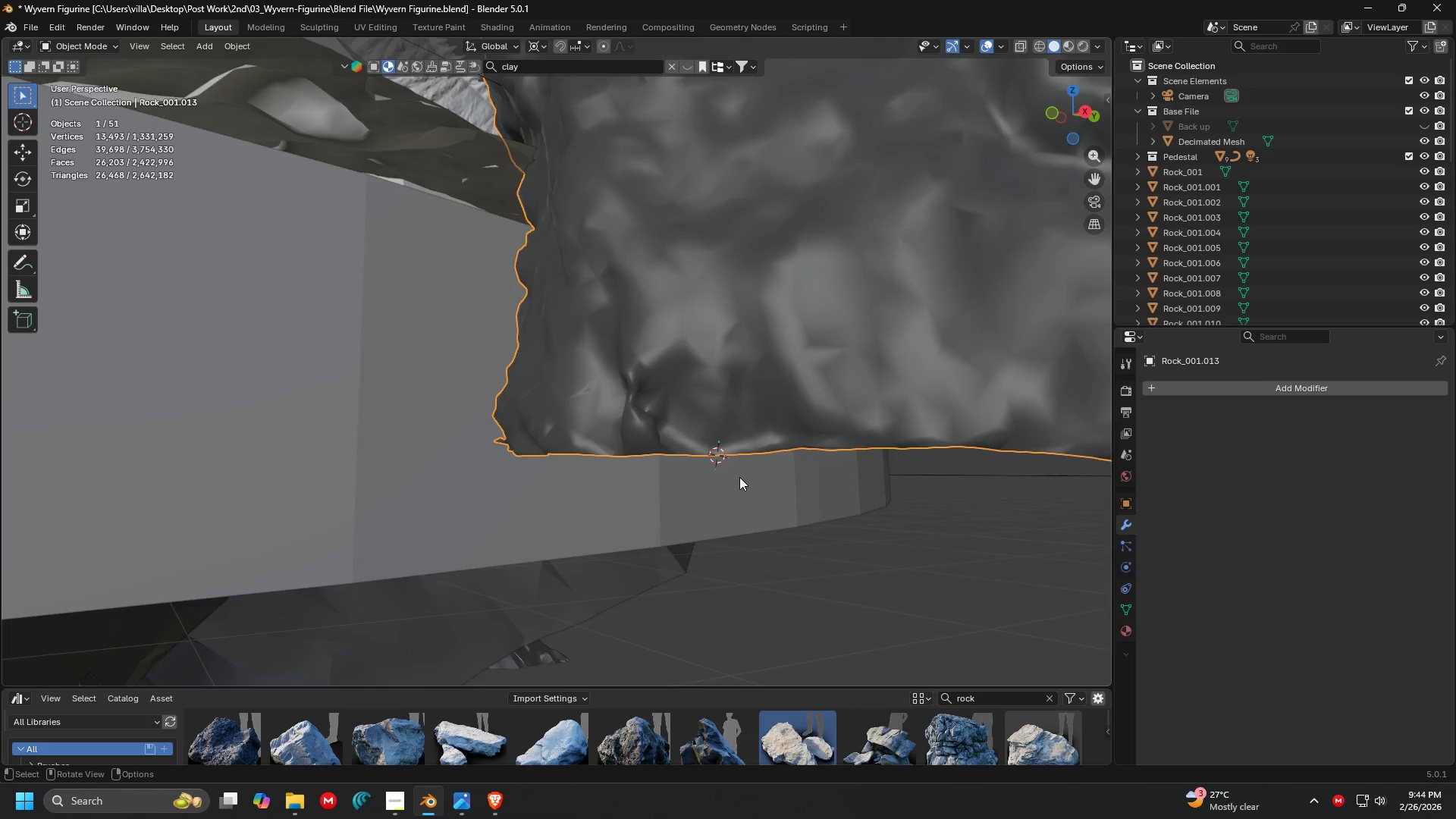 
key(Shift+ShiftLeft)
 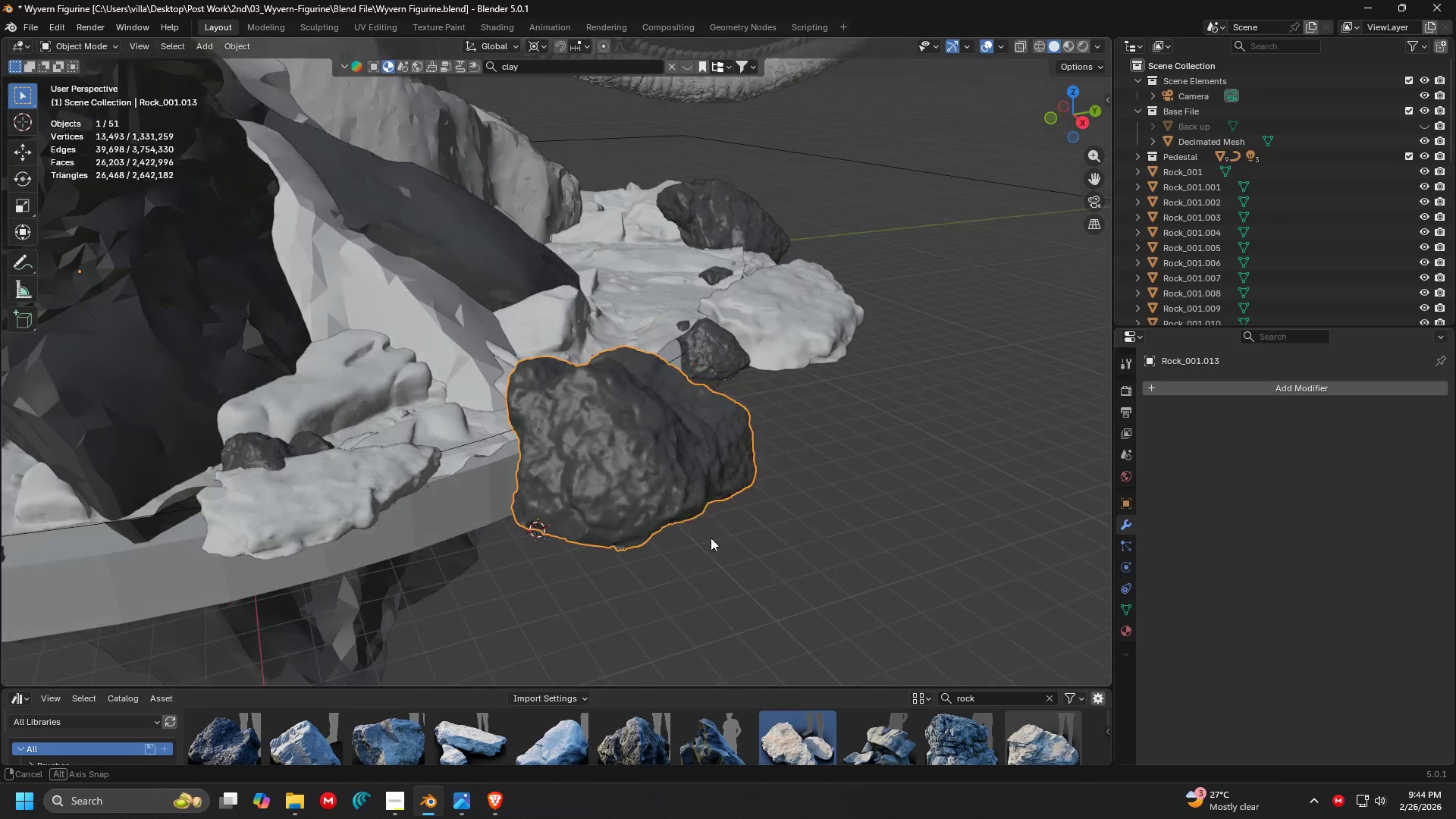 
key(Shift+A)
 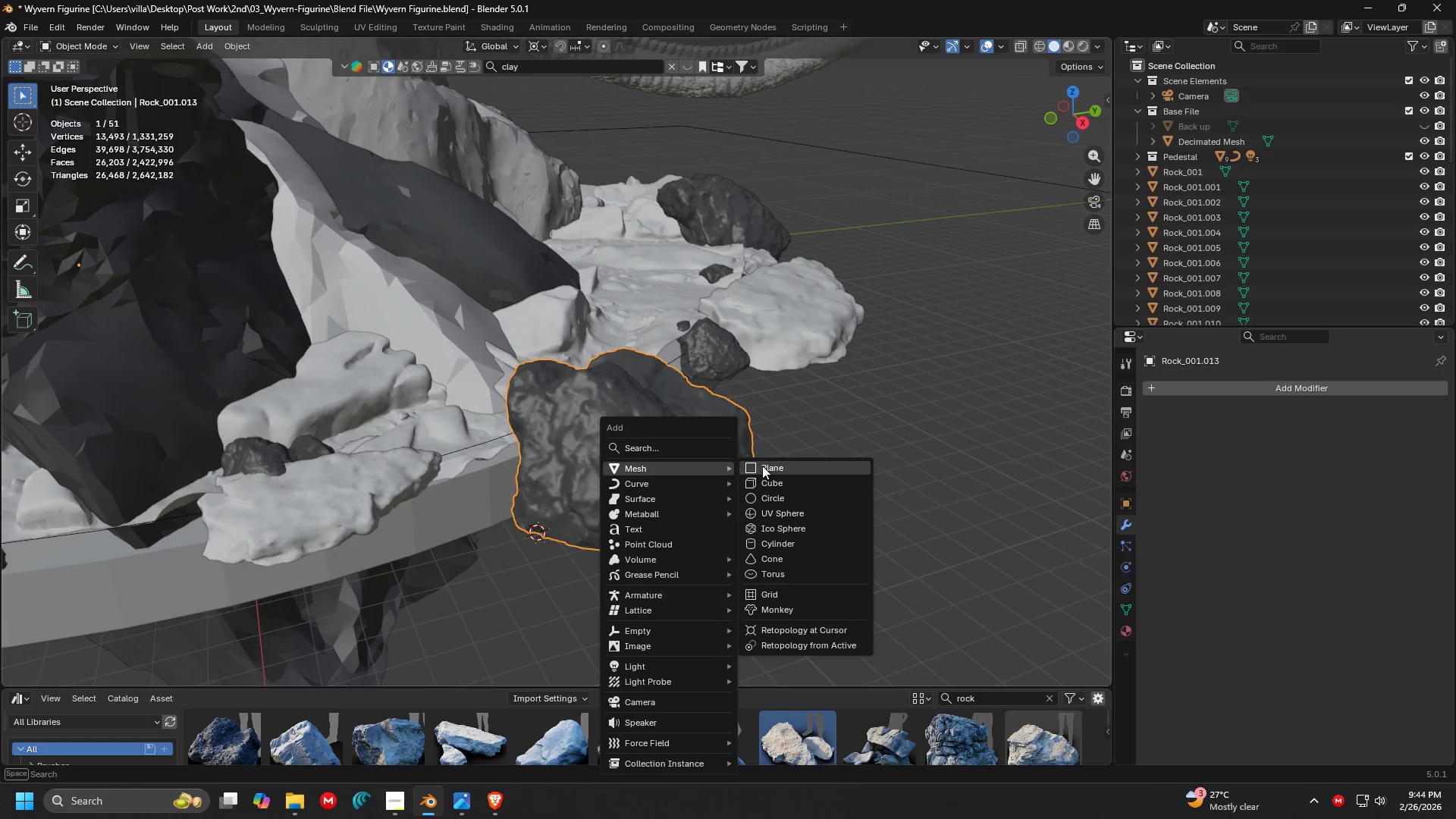 
scroll: coordinate [734, 471], scroll_direction: down, amount: 5.0
 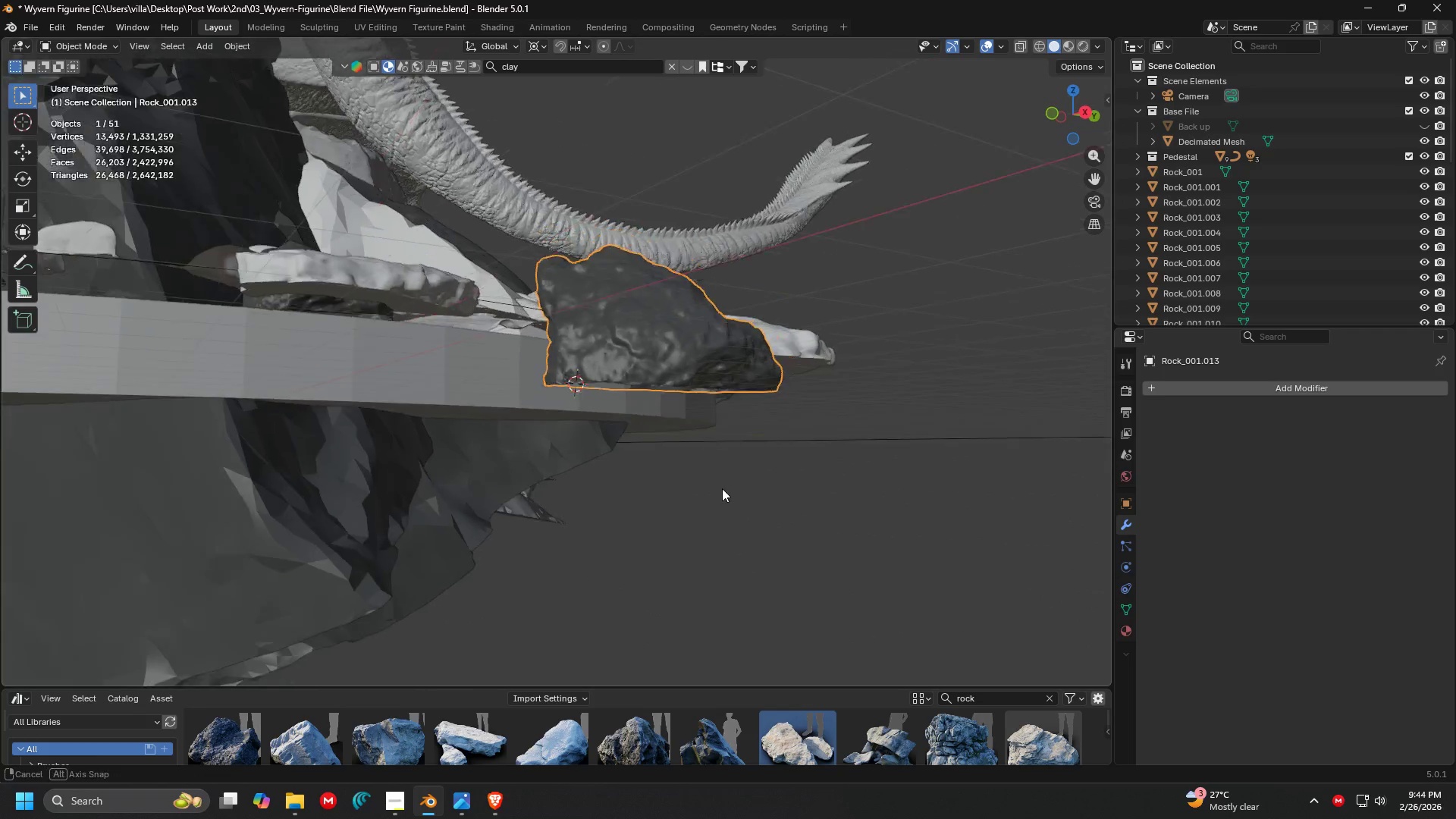 
left_click([770, 465])
 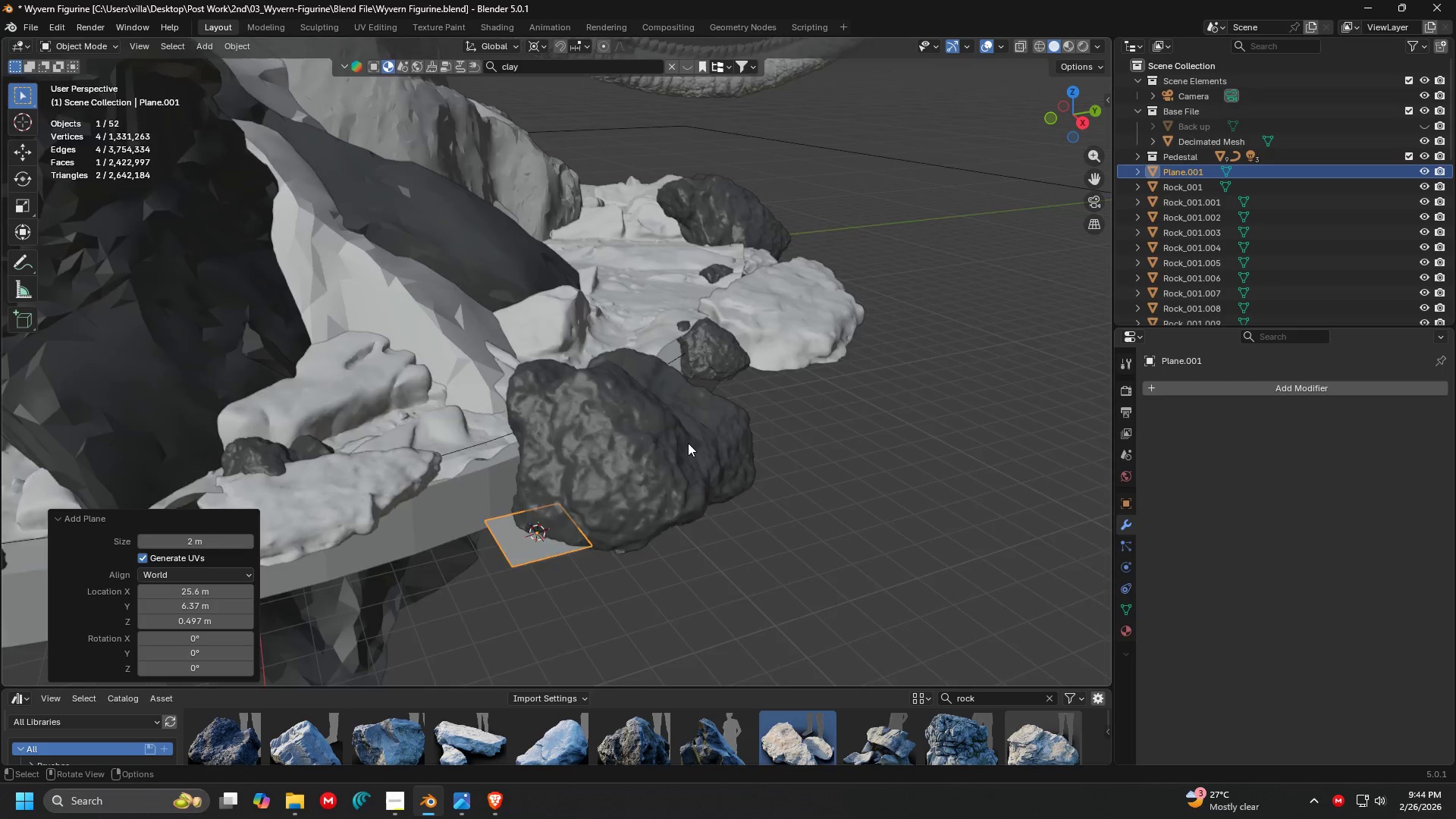 
key(S)
 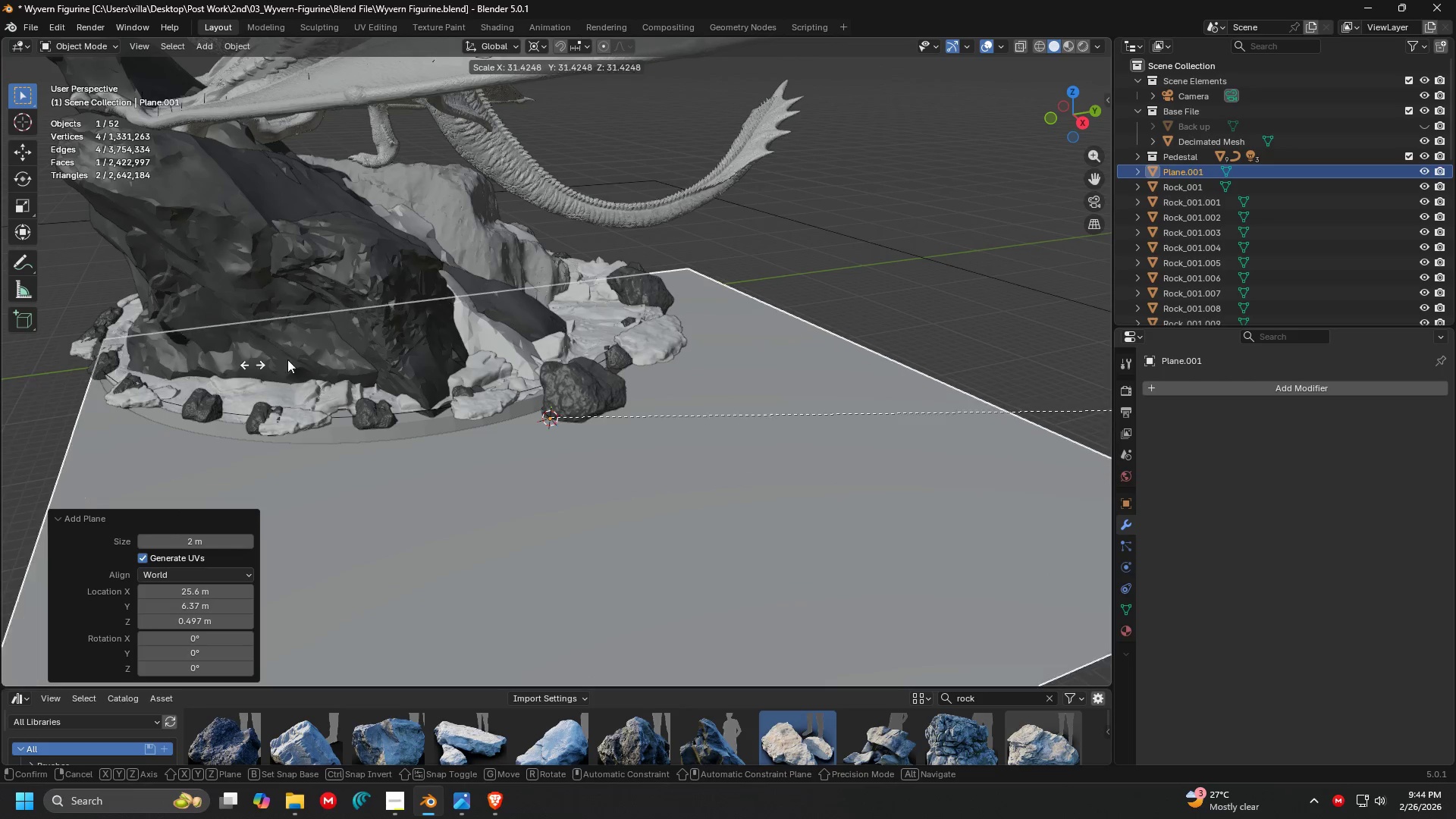 
scroll: coordinate [683, 443], scroll_direction: down, amount: 5.0
 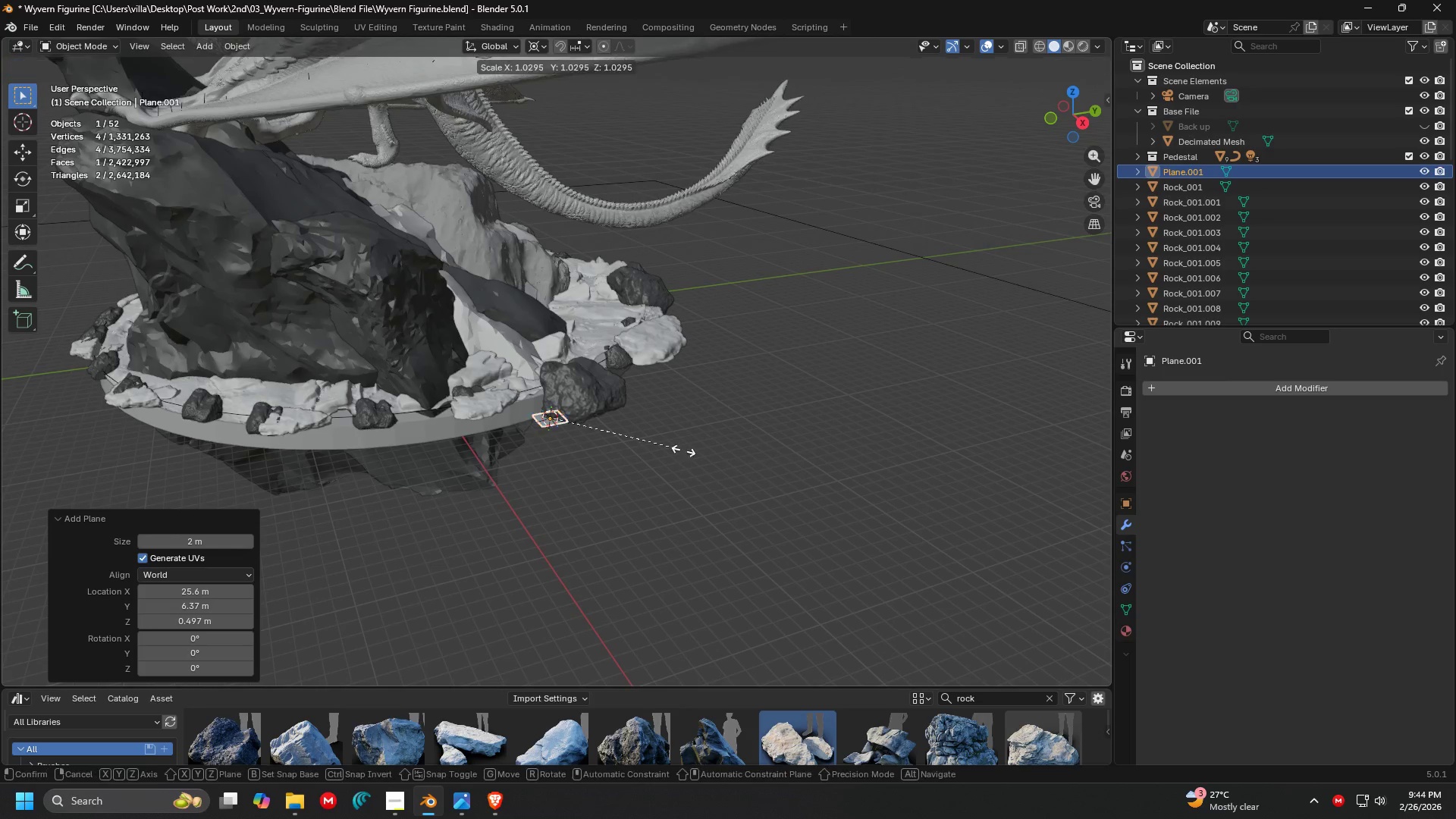 
left_click_drag(start_coordinate=[52, 322], to_coordinate=[99, 320])
 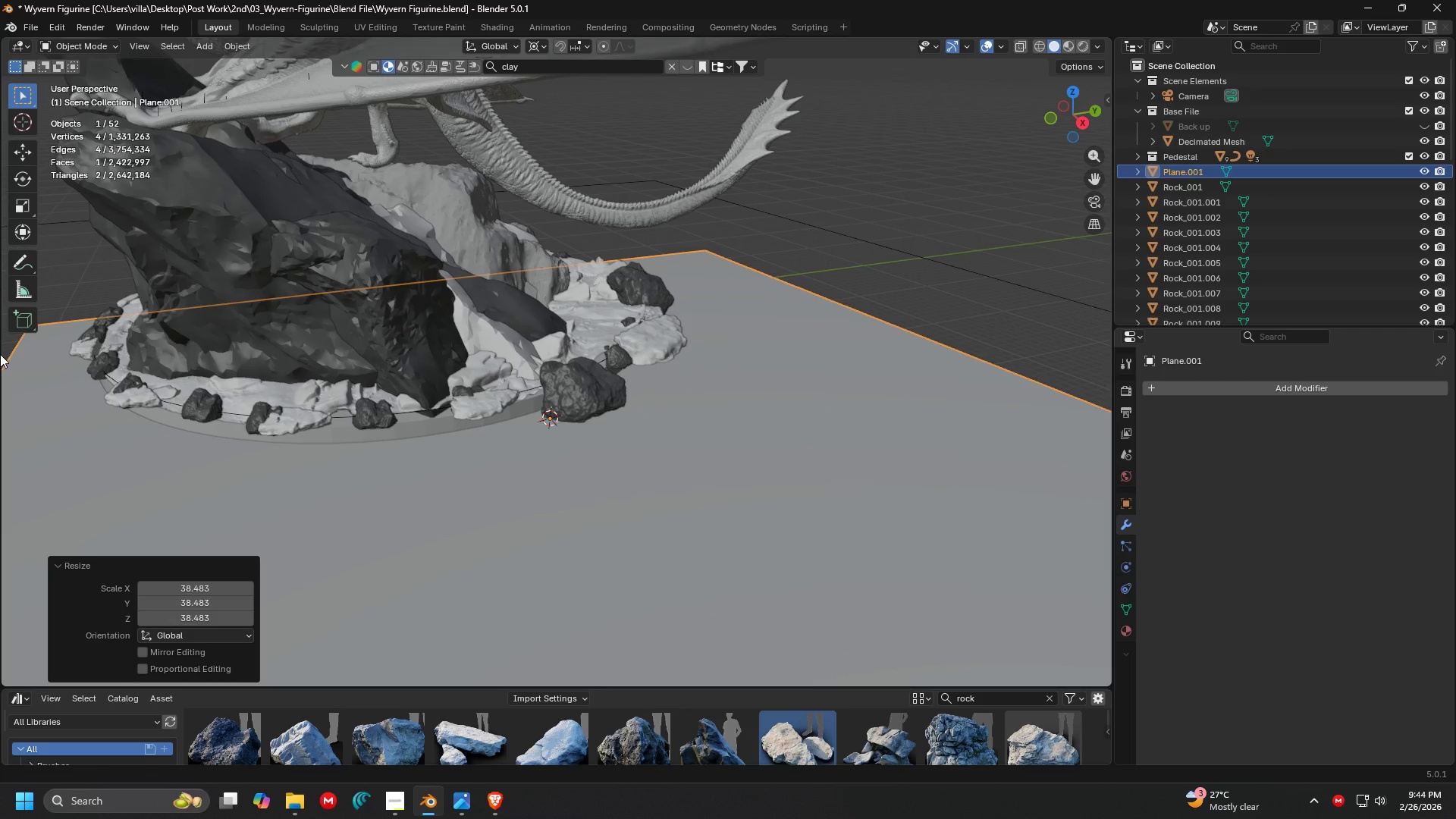 
key(G)
 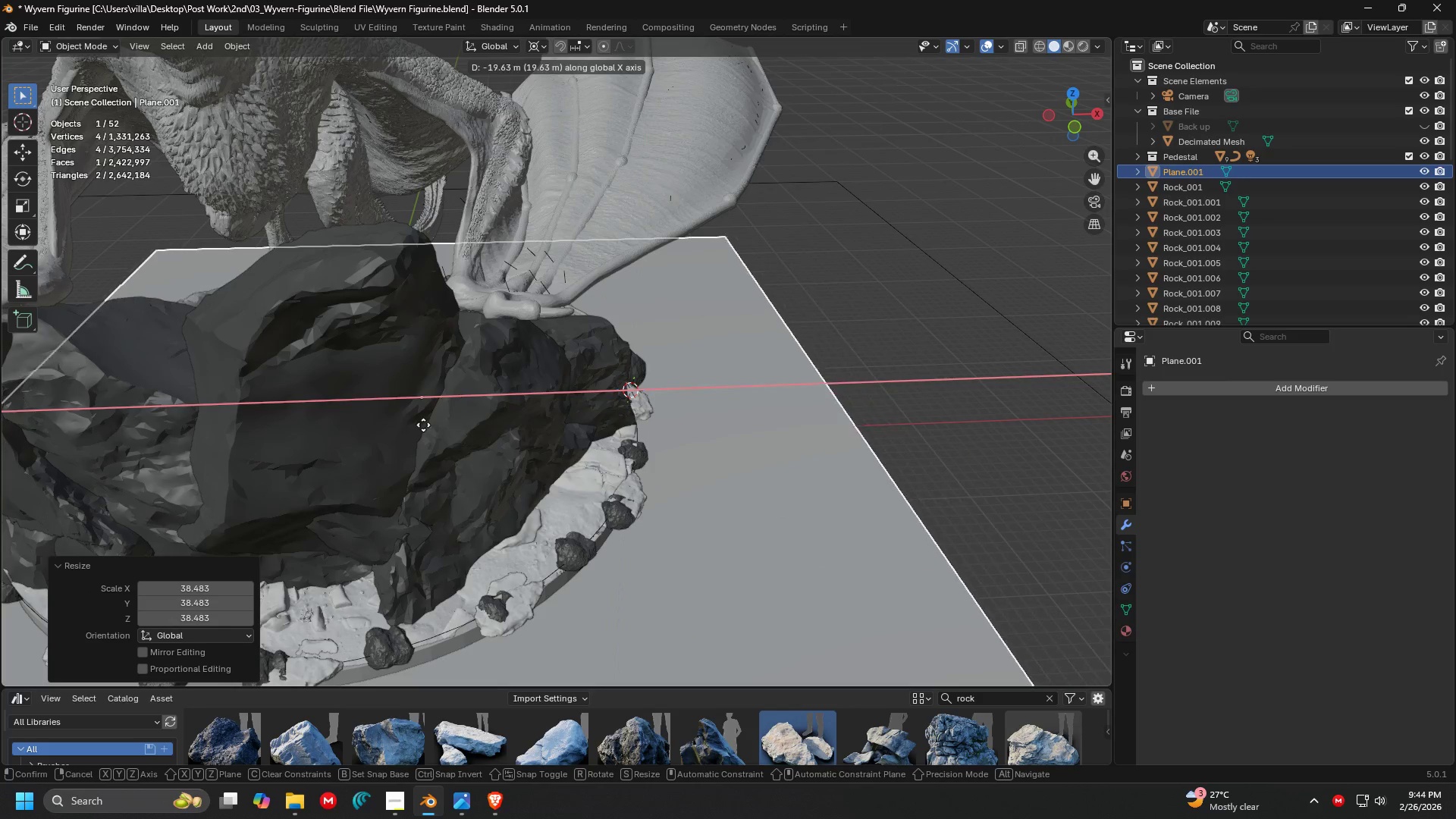 
scroll: coordinate [284, 397], scroll_direction: down, amount: 5.0
 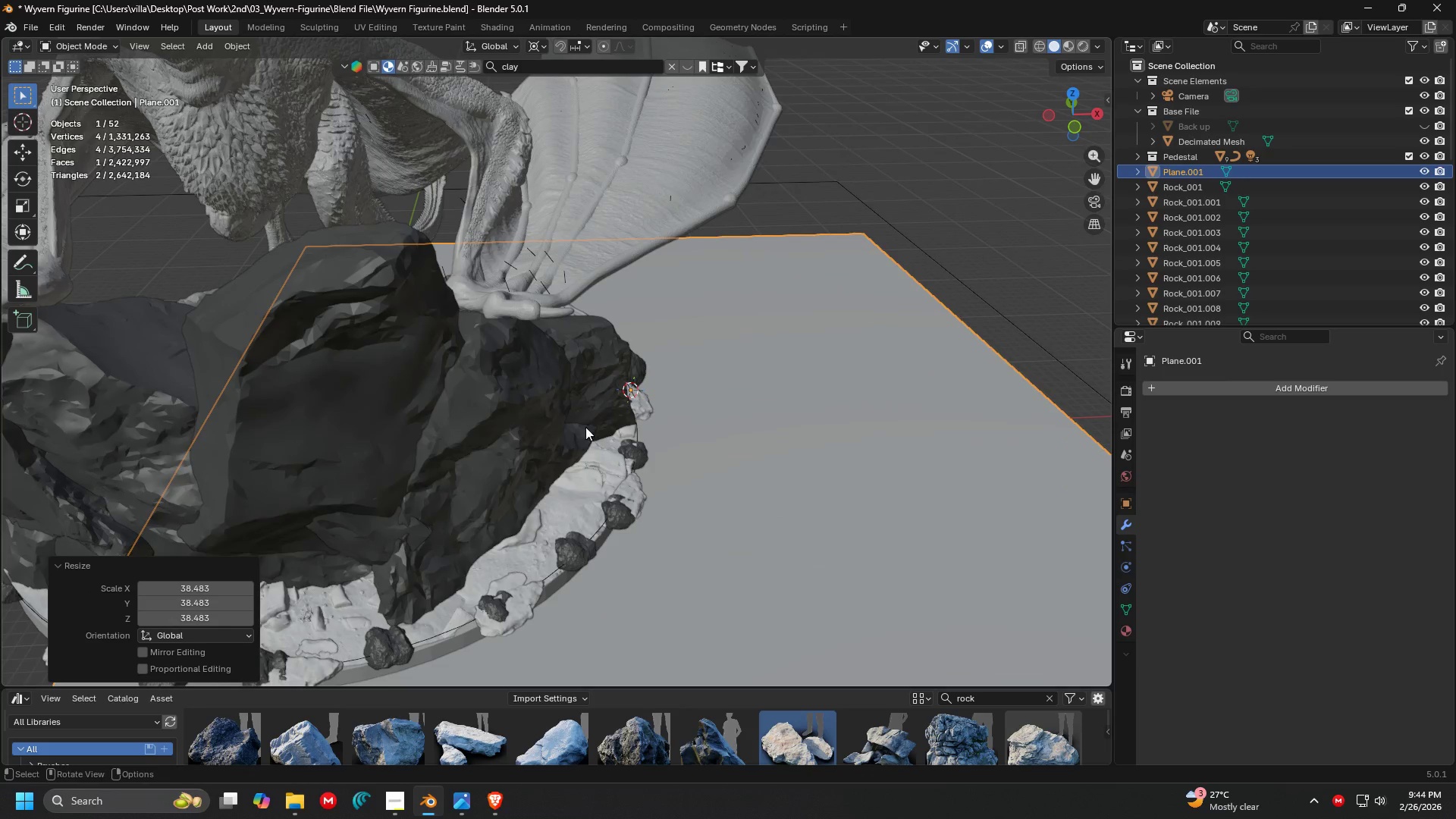 
left_click_drag(start_coordinate=[413, 425], to_coordinate=[419, 426])
 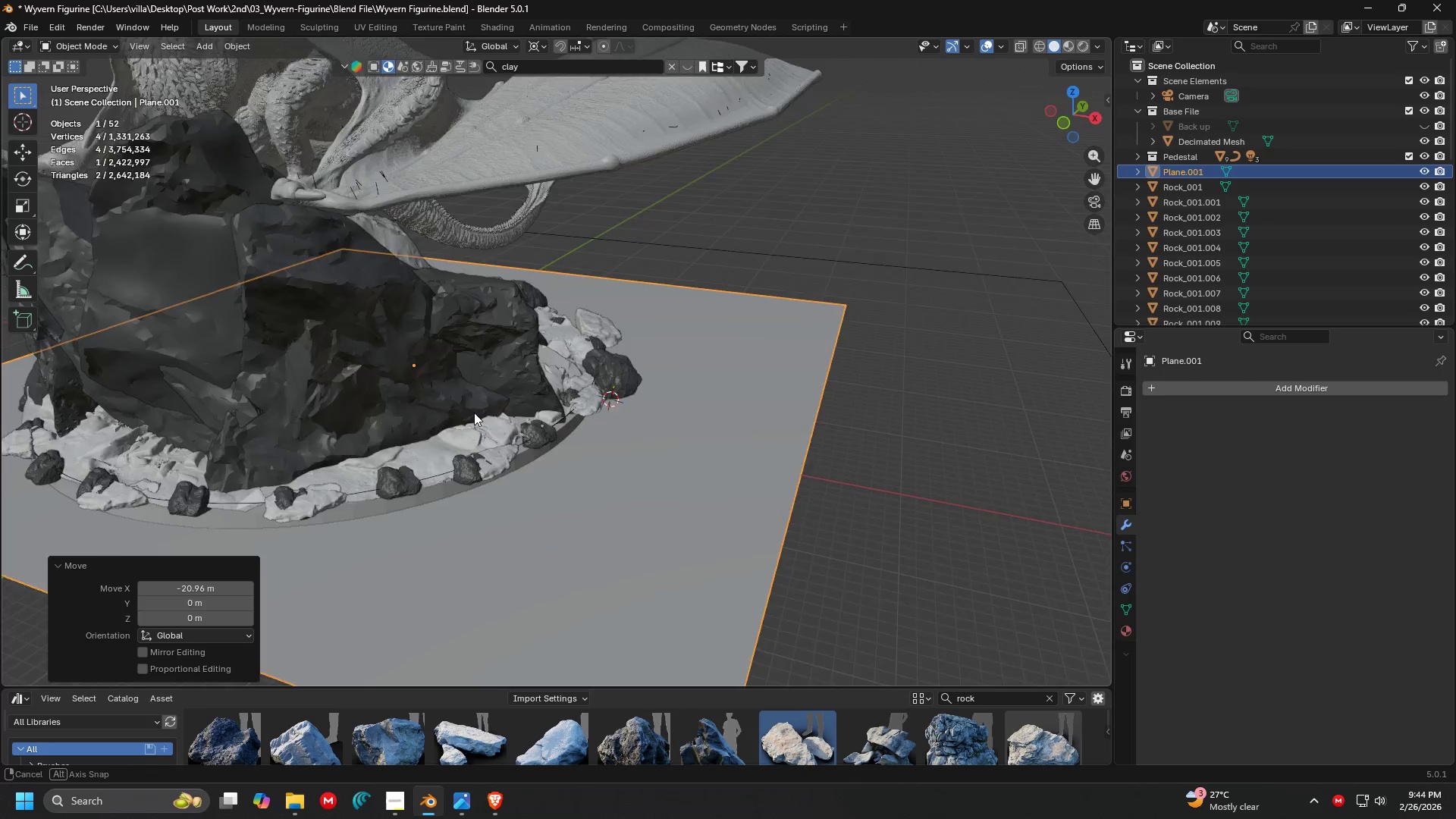 
key(1)
 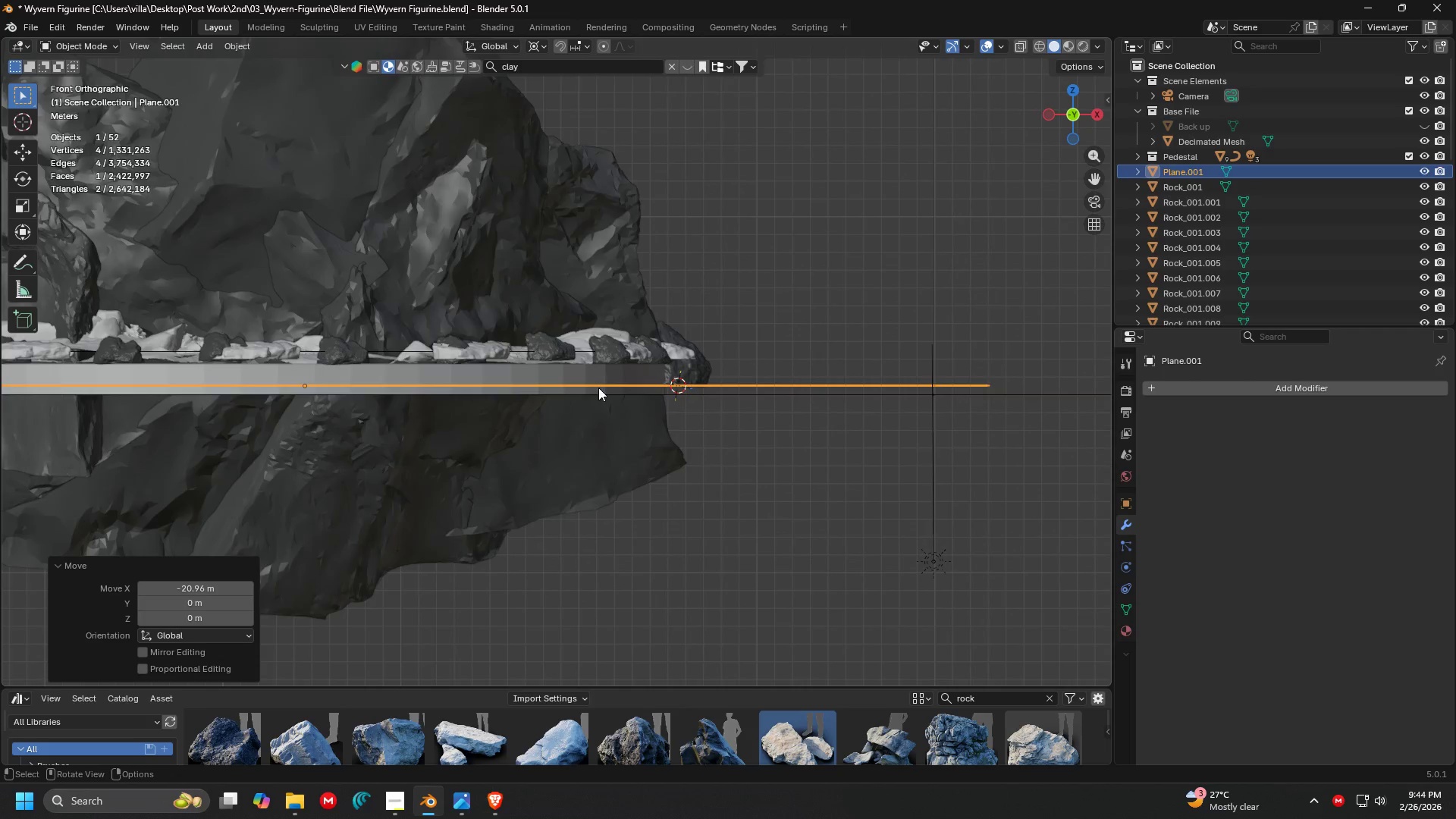 
scroll: coordinate [435, 397], scroll_direction: up, amount: 4.0
 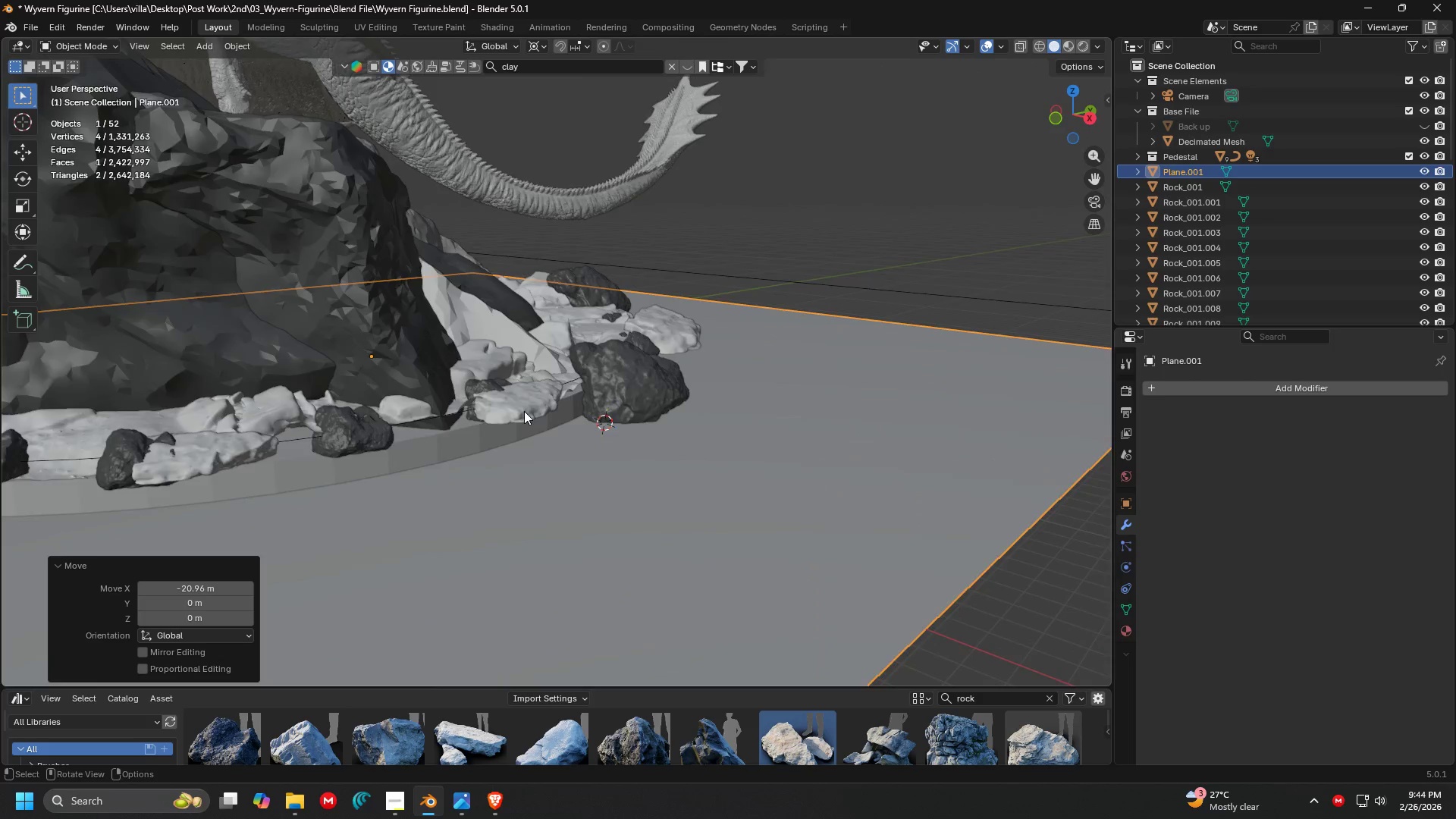 
key(Shift+ShiftLeft)
 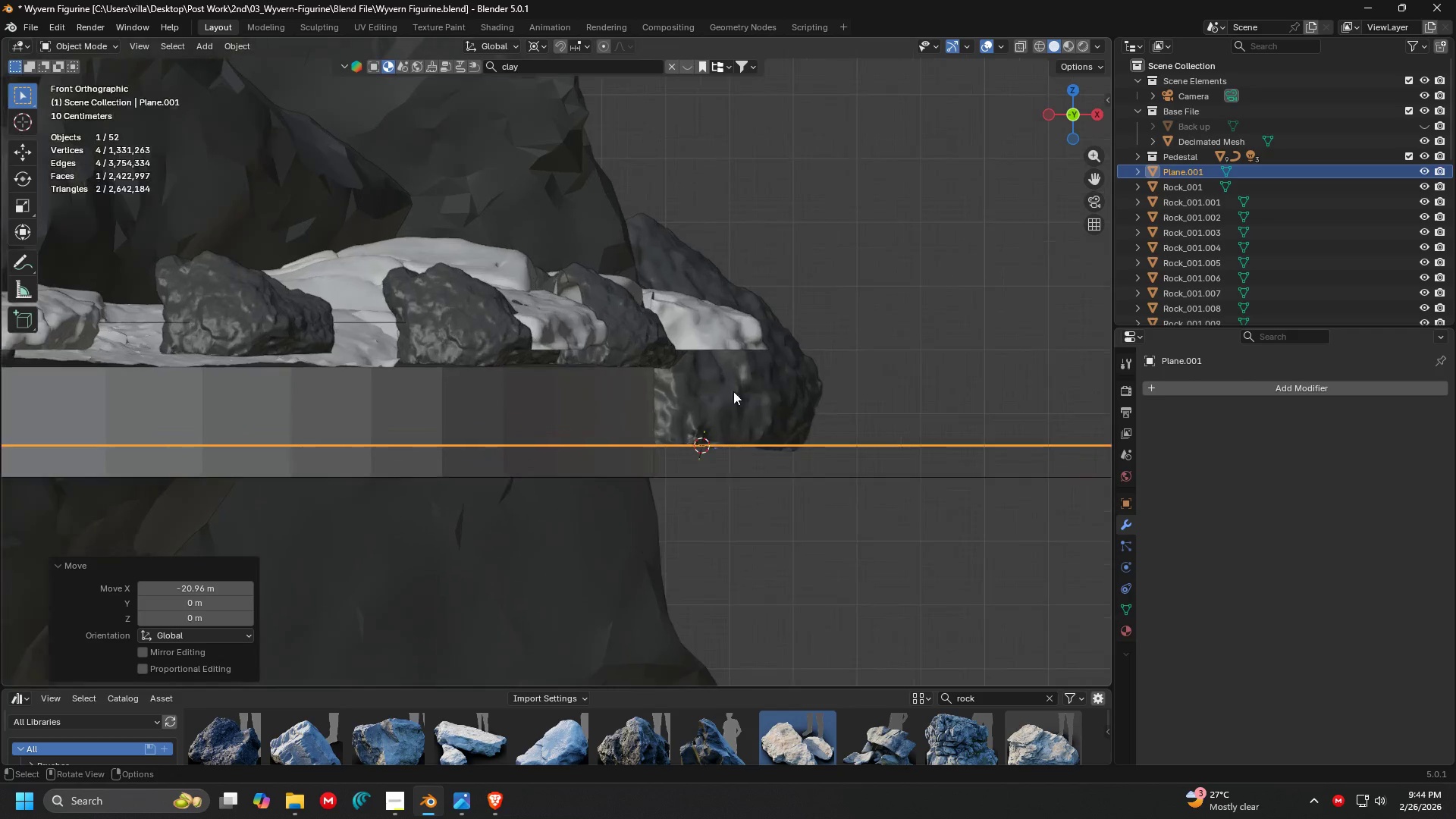 
left_click([797, 394])
 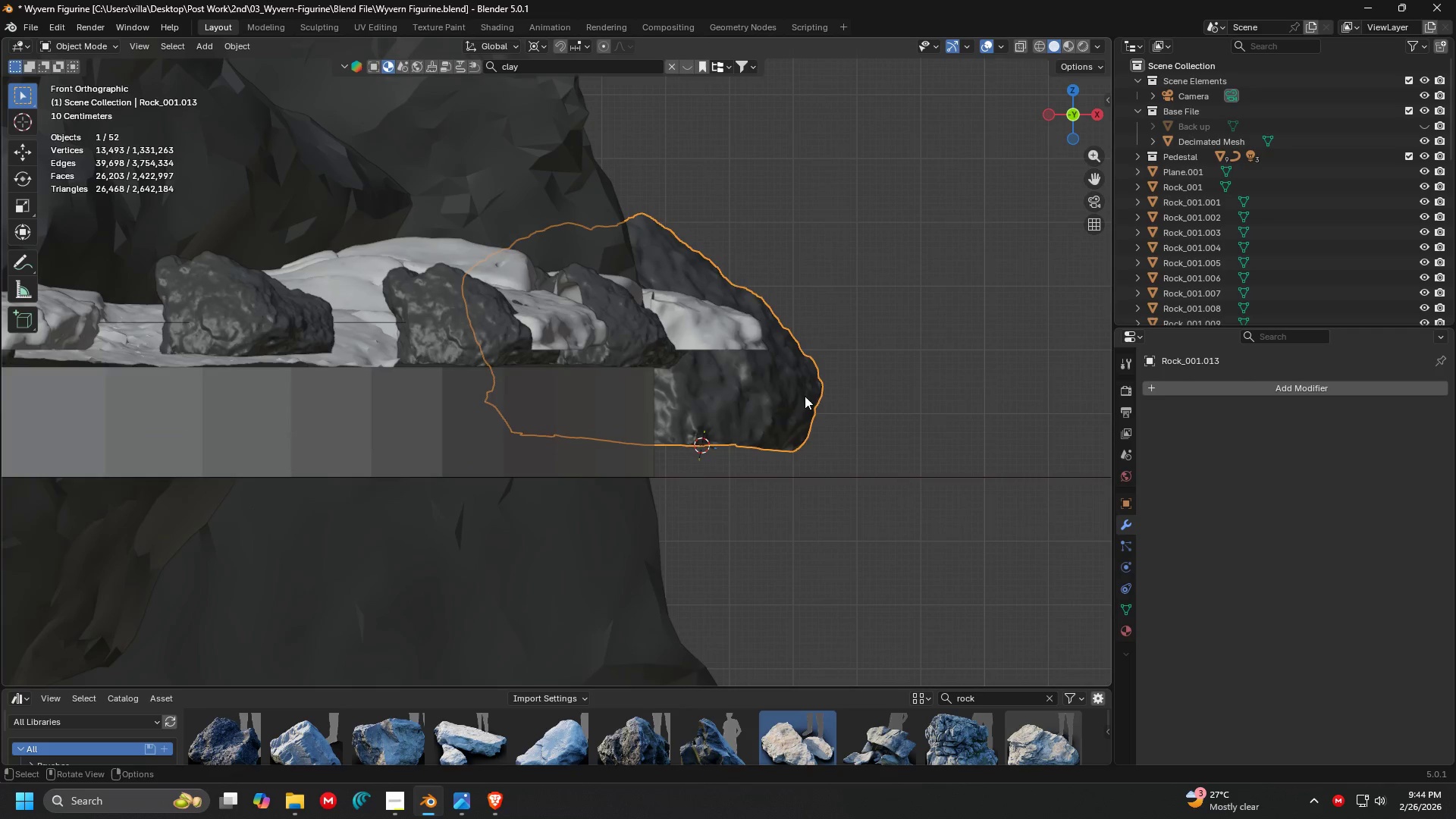 
scroll: coordinate [588, 372], scroll_direction: up, amount: 7.0
 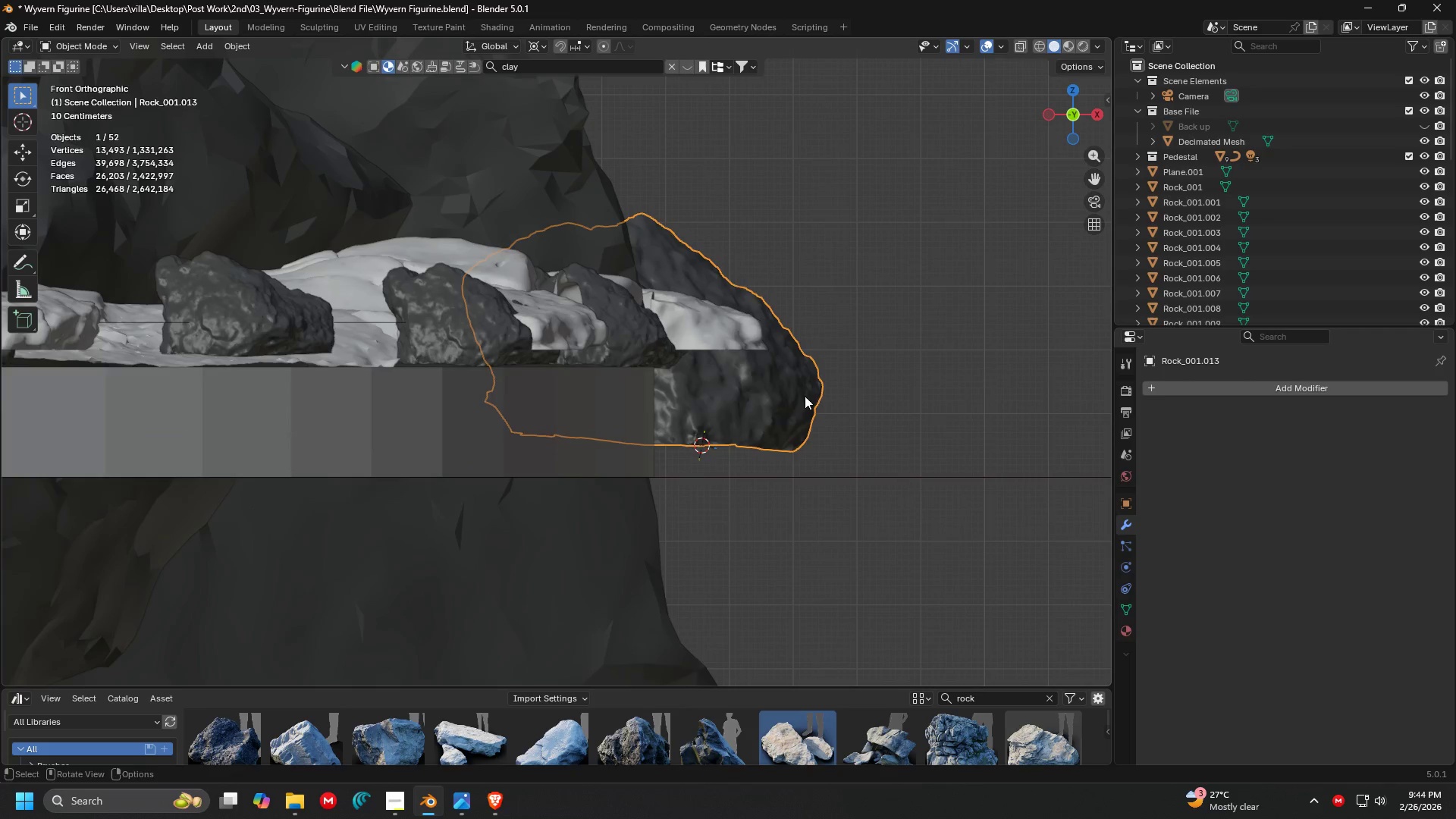 
key(G)
 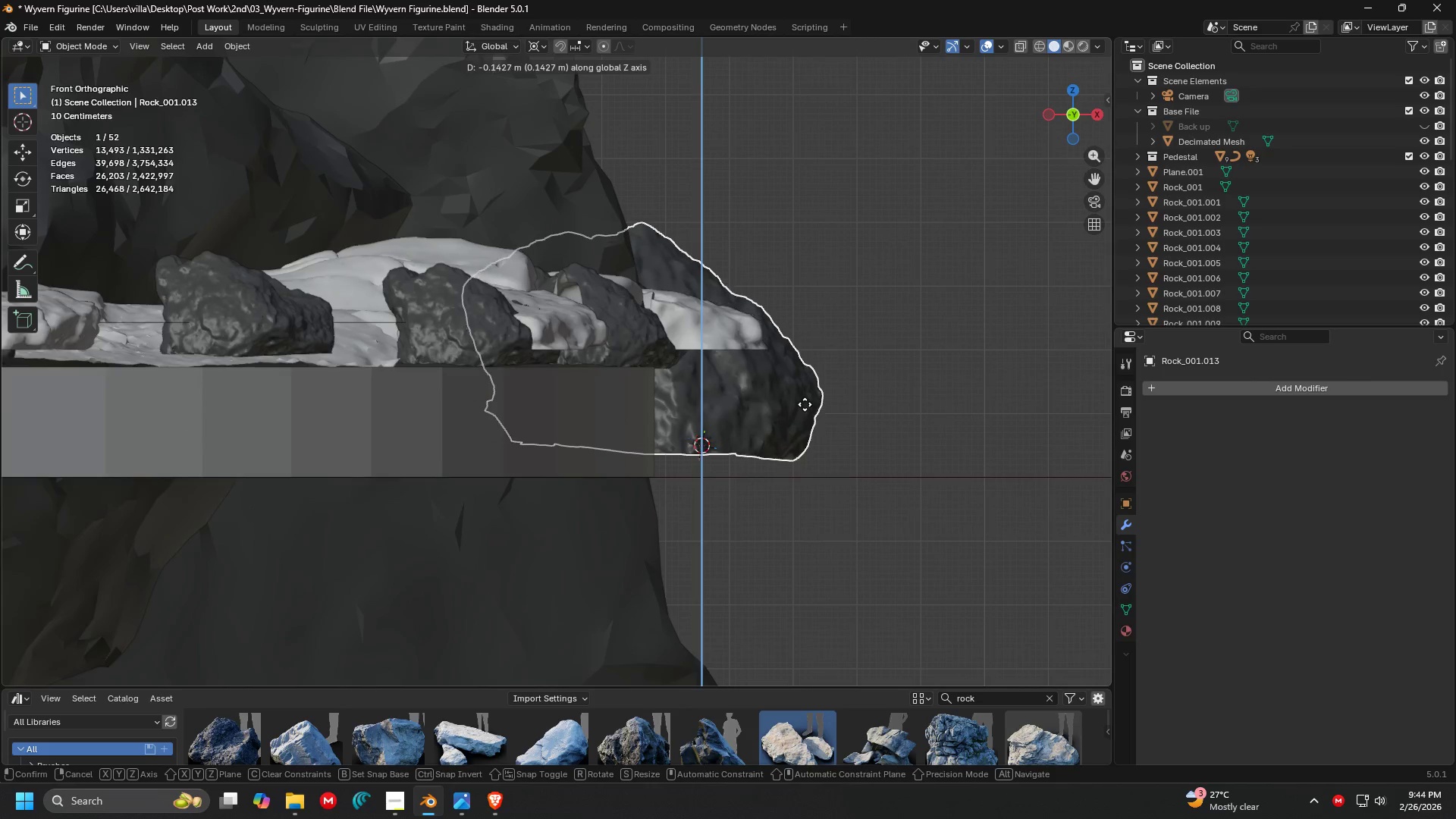 
left_click([805, 400])
 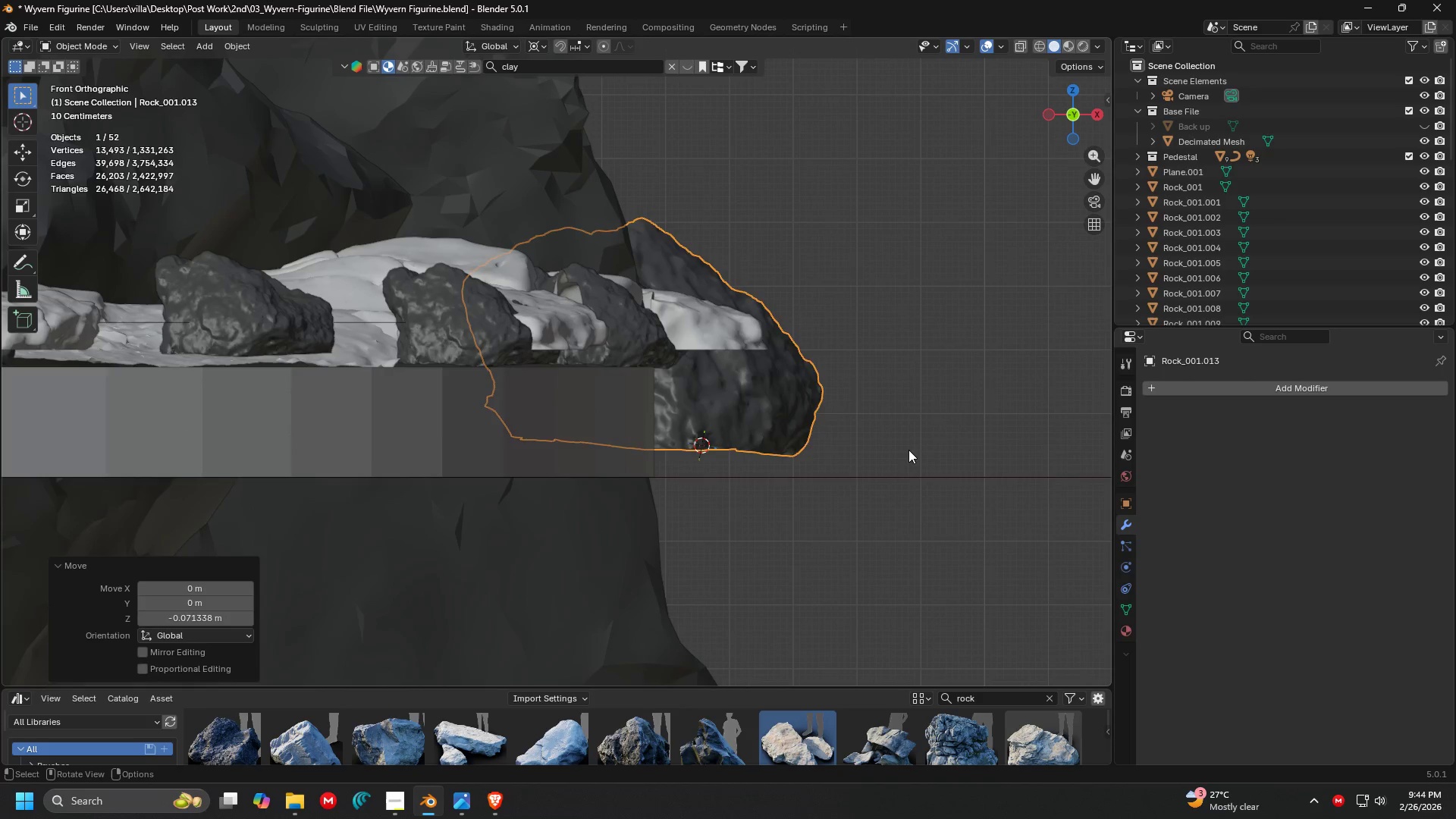 
double_click([908, 450])
 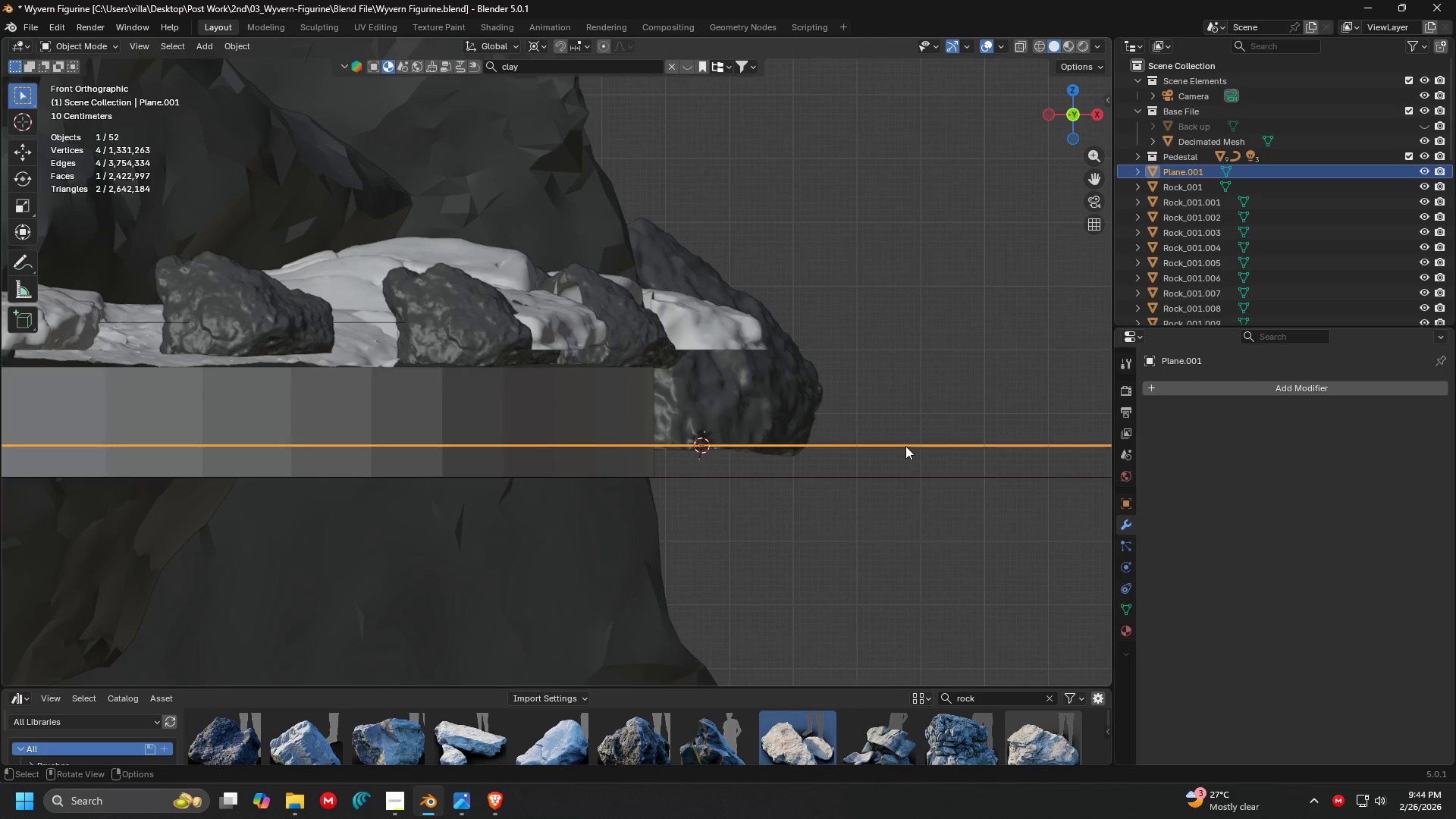 
key(Shift+ShiftLeft)
 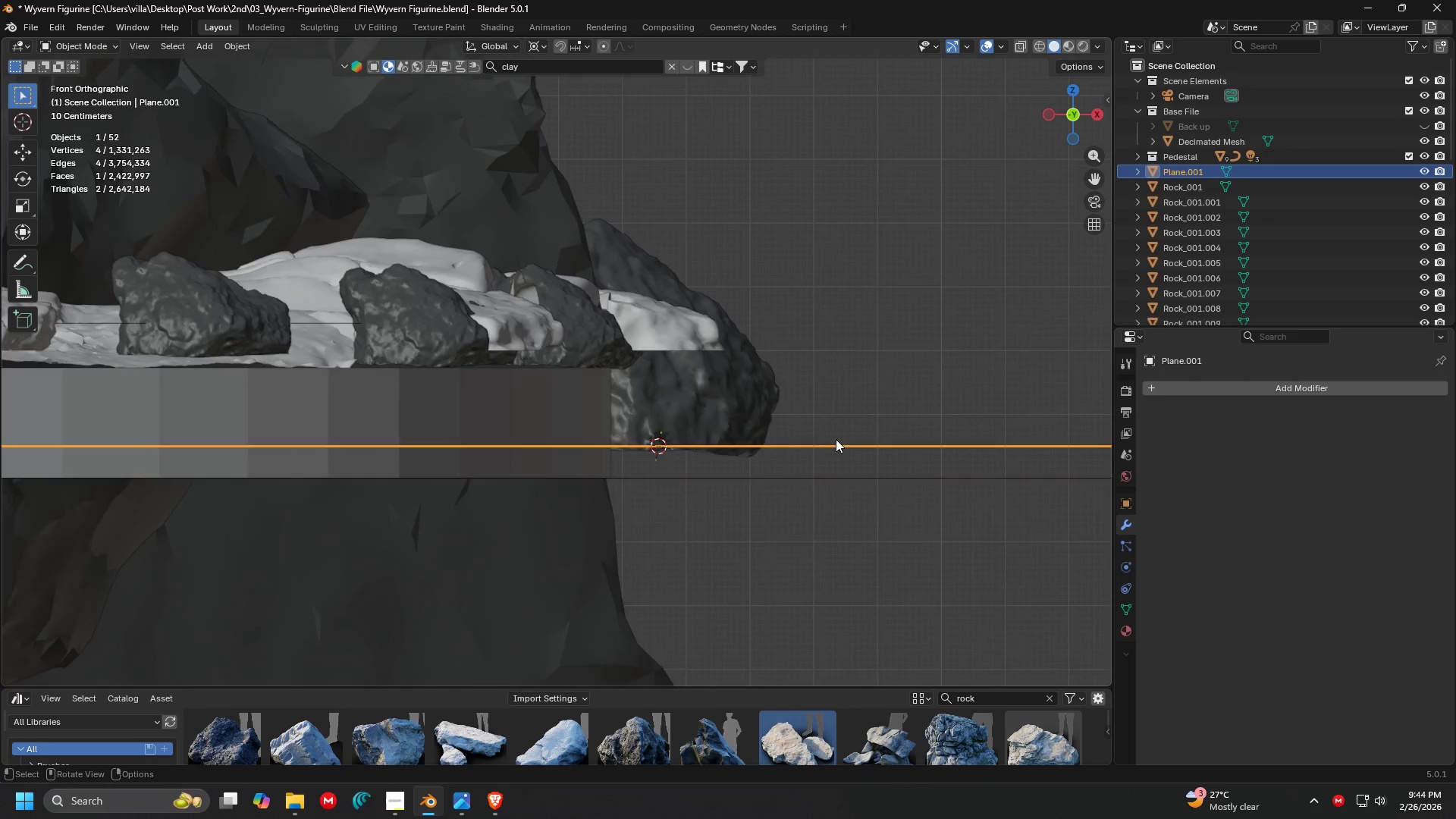 
scroll: coordinate [836, 439], scroll_direction: down, amount: 1.0
 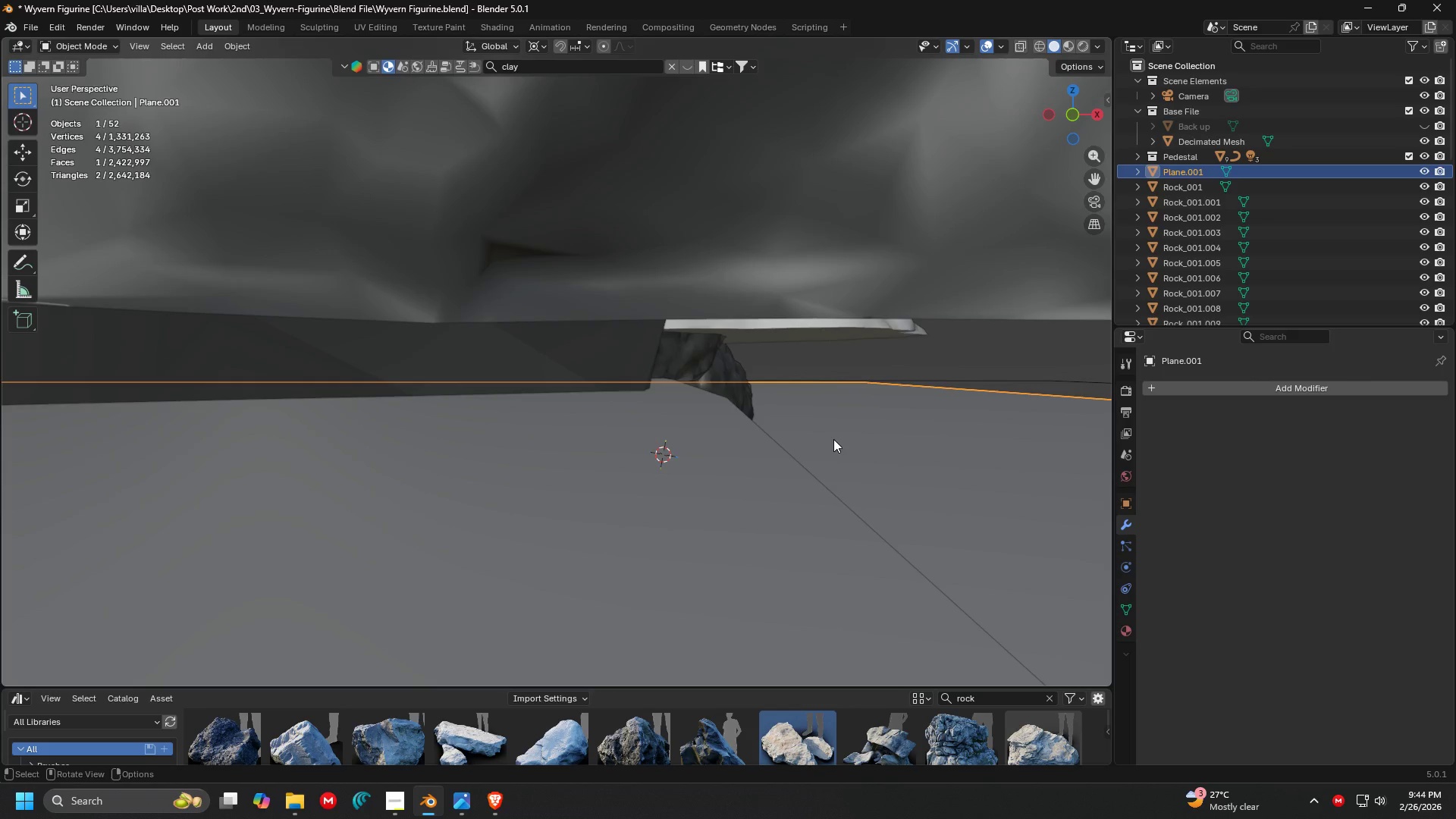 
key(Tab)
 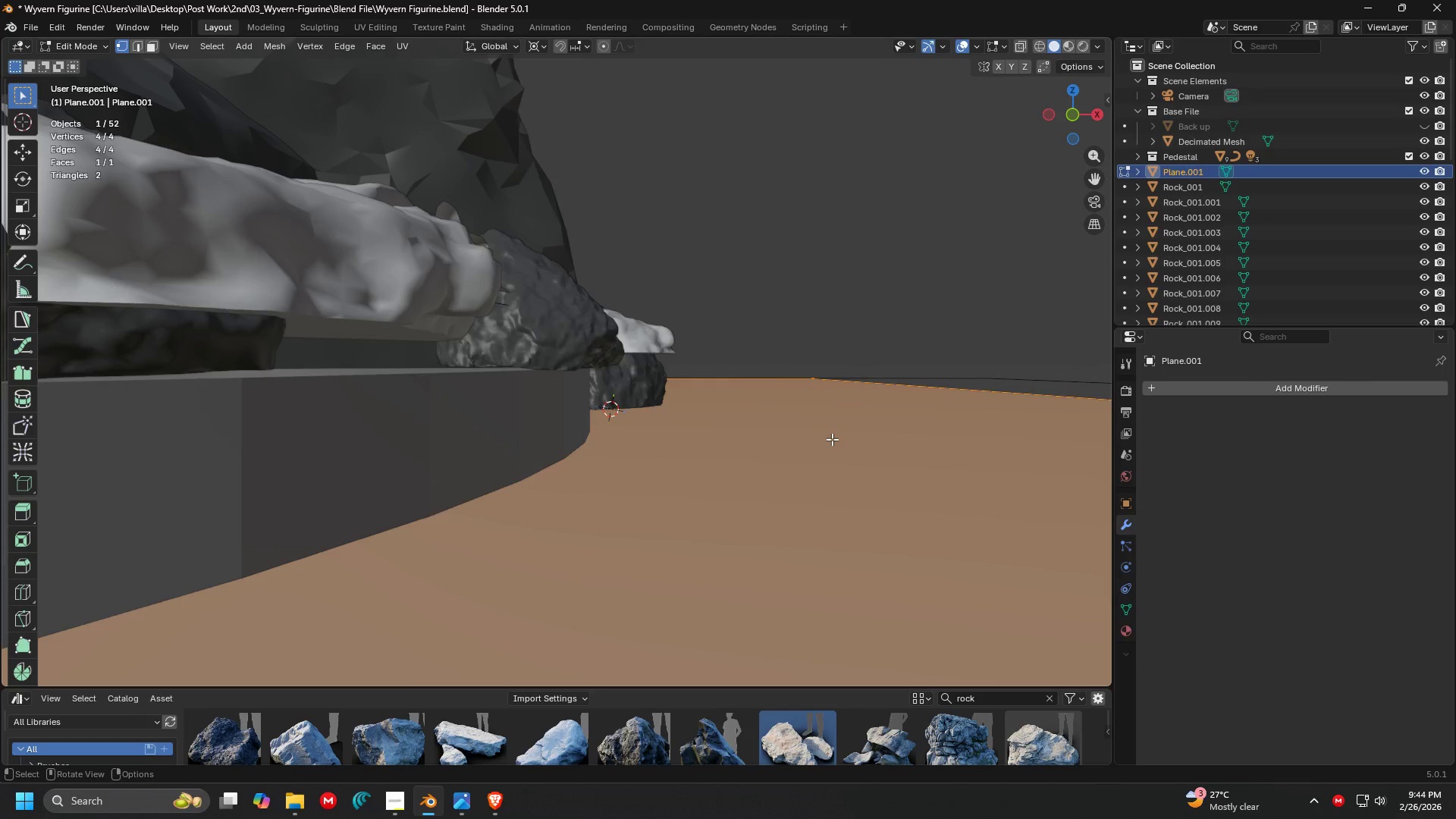 
key(A)
 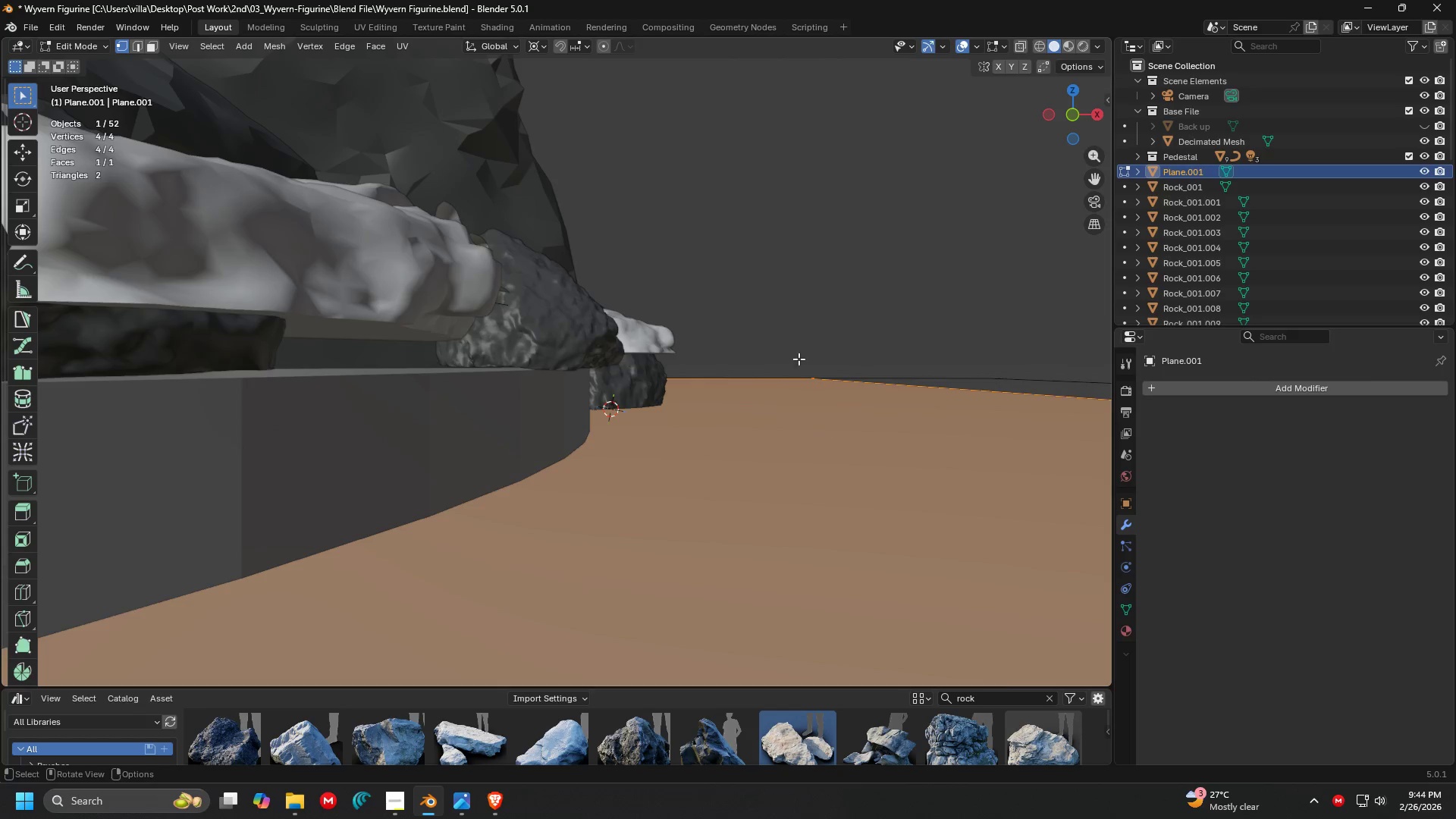 
scroll: coordinate [833, 439], scroll_direction: down, amount: 3.0
 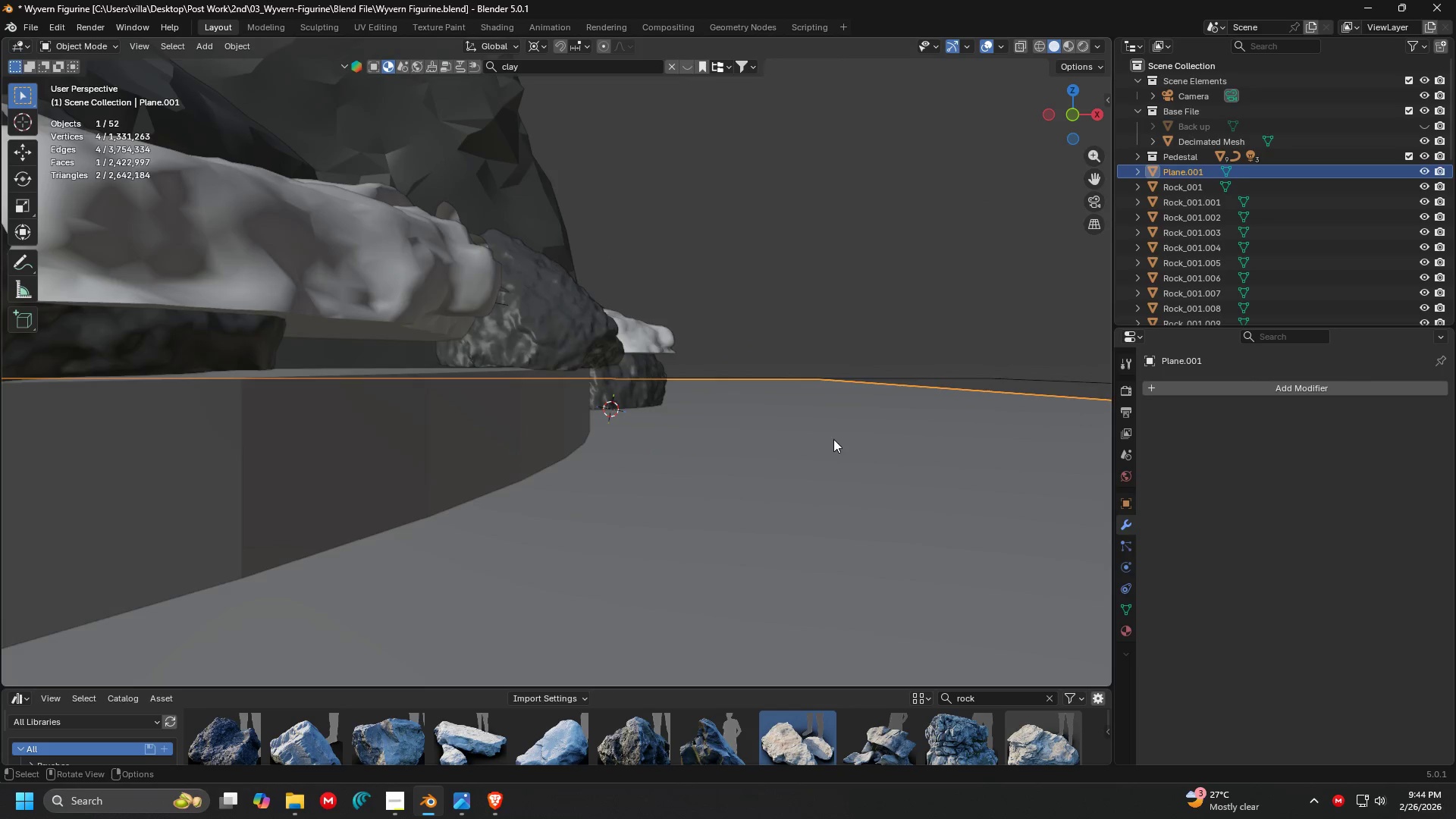 
key(E)
 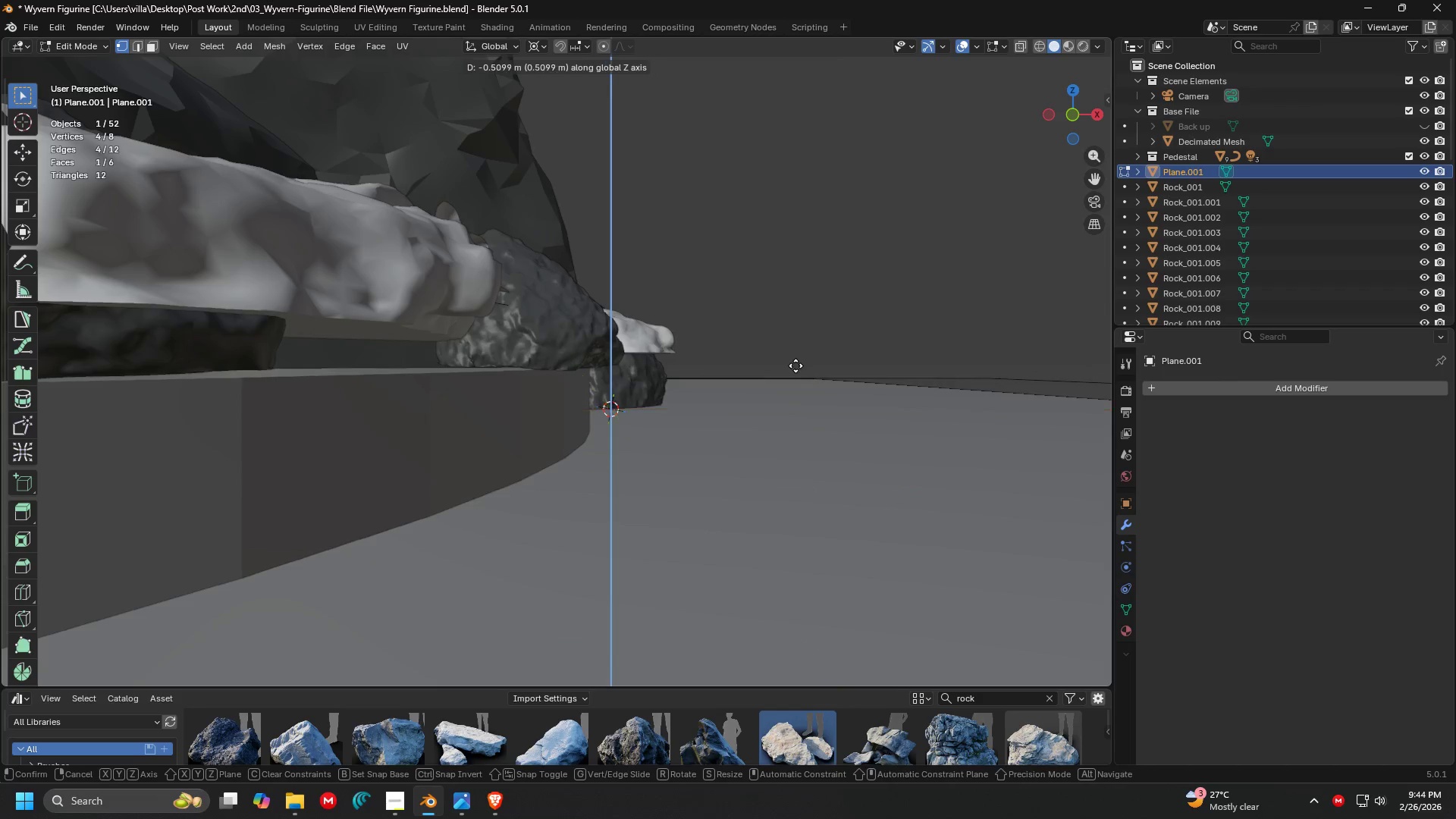 
left_click([795, 366])
 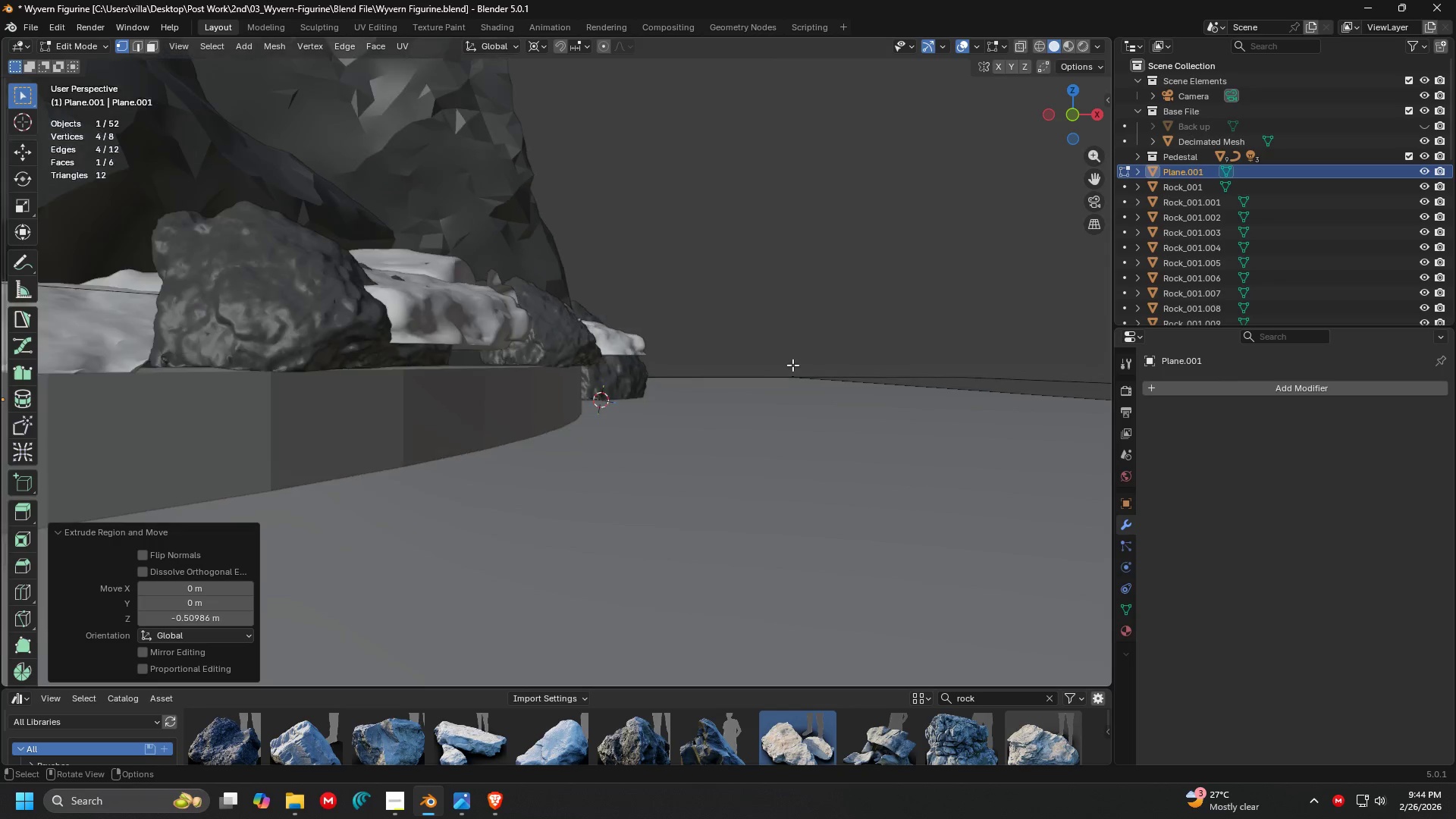 
scroll: coordinate [795, 366], scroll_direction: down, amount: 1.0
 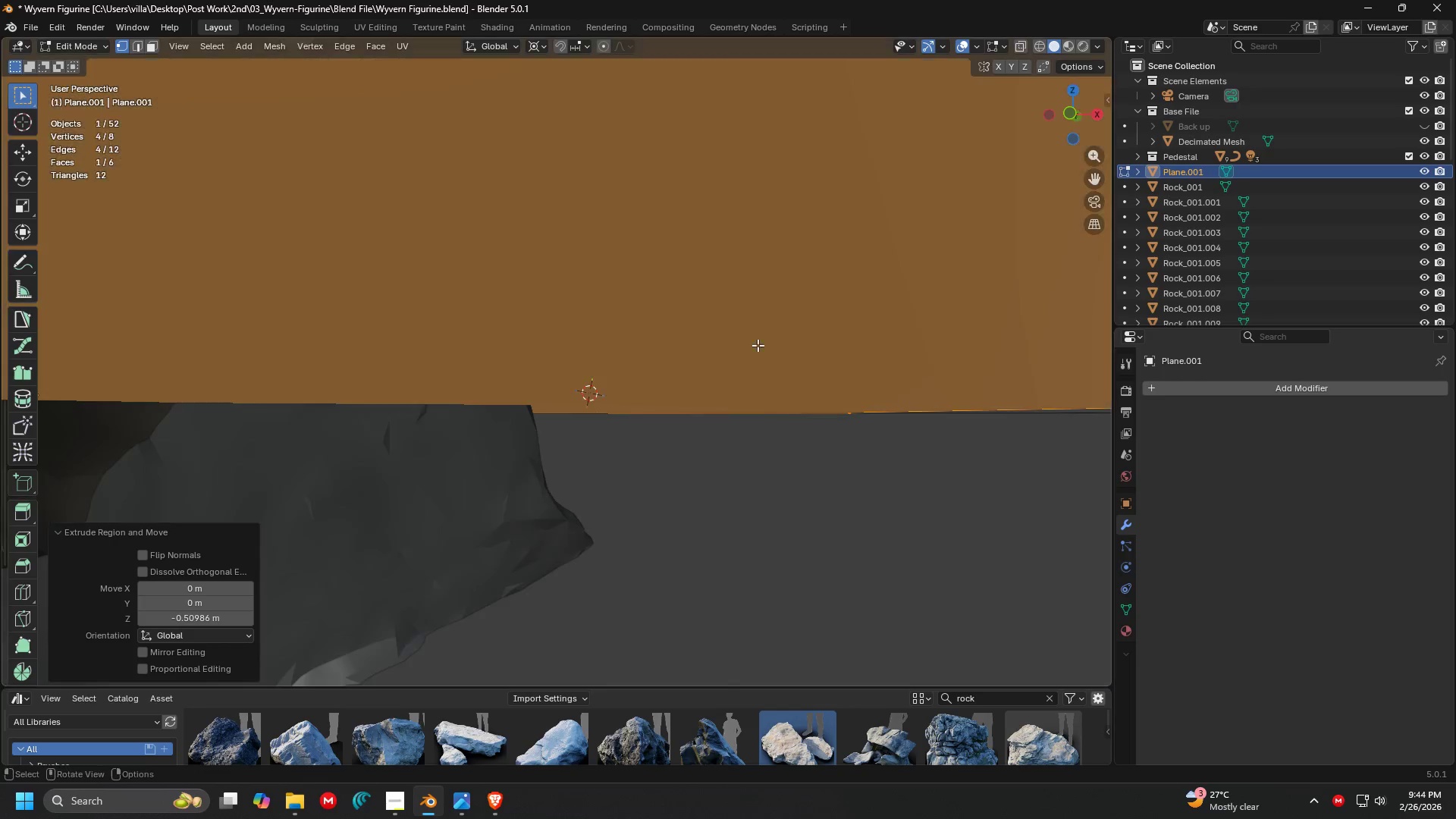 
key(Tab)
 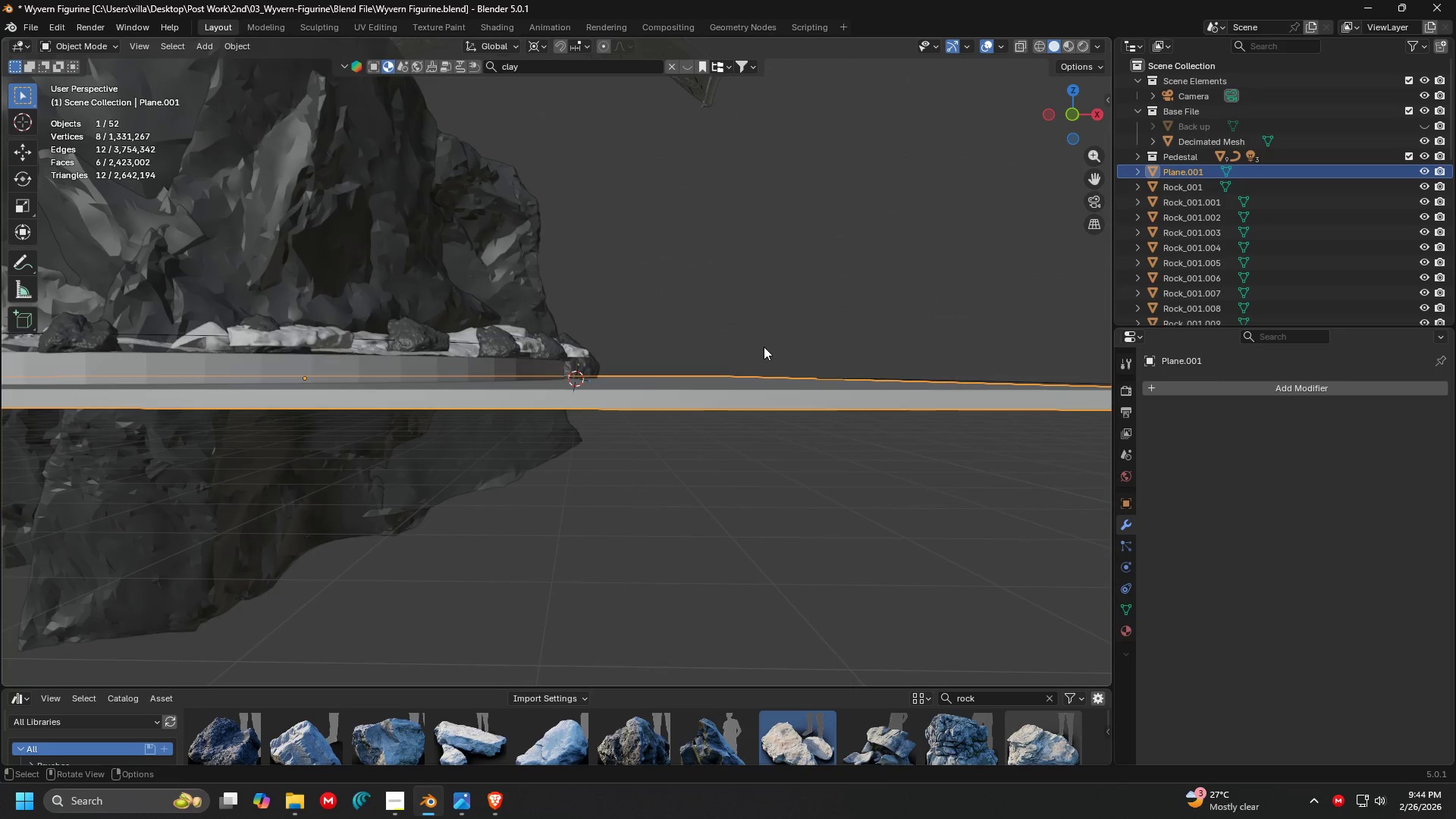 
scroll: coordinate [722, 327], scroll_direction: down, amount: 6.0
 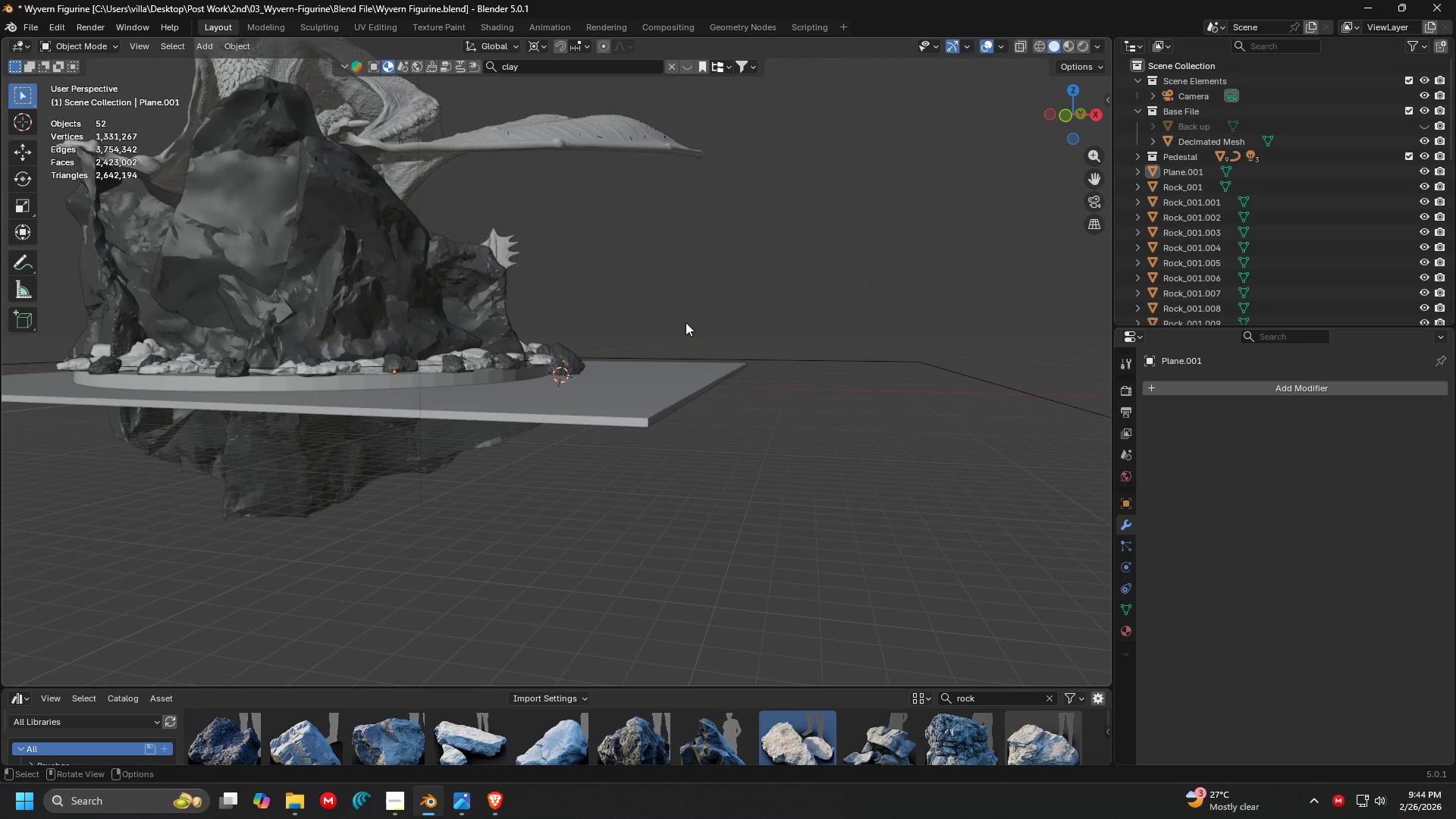 
key(1)
 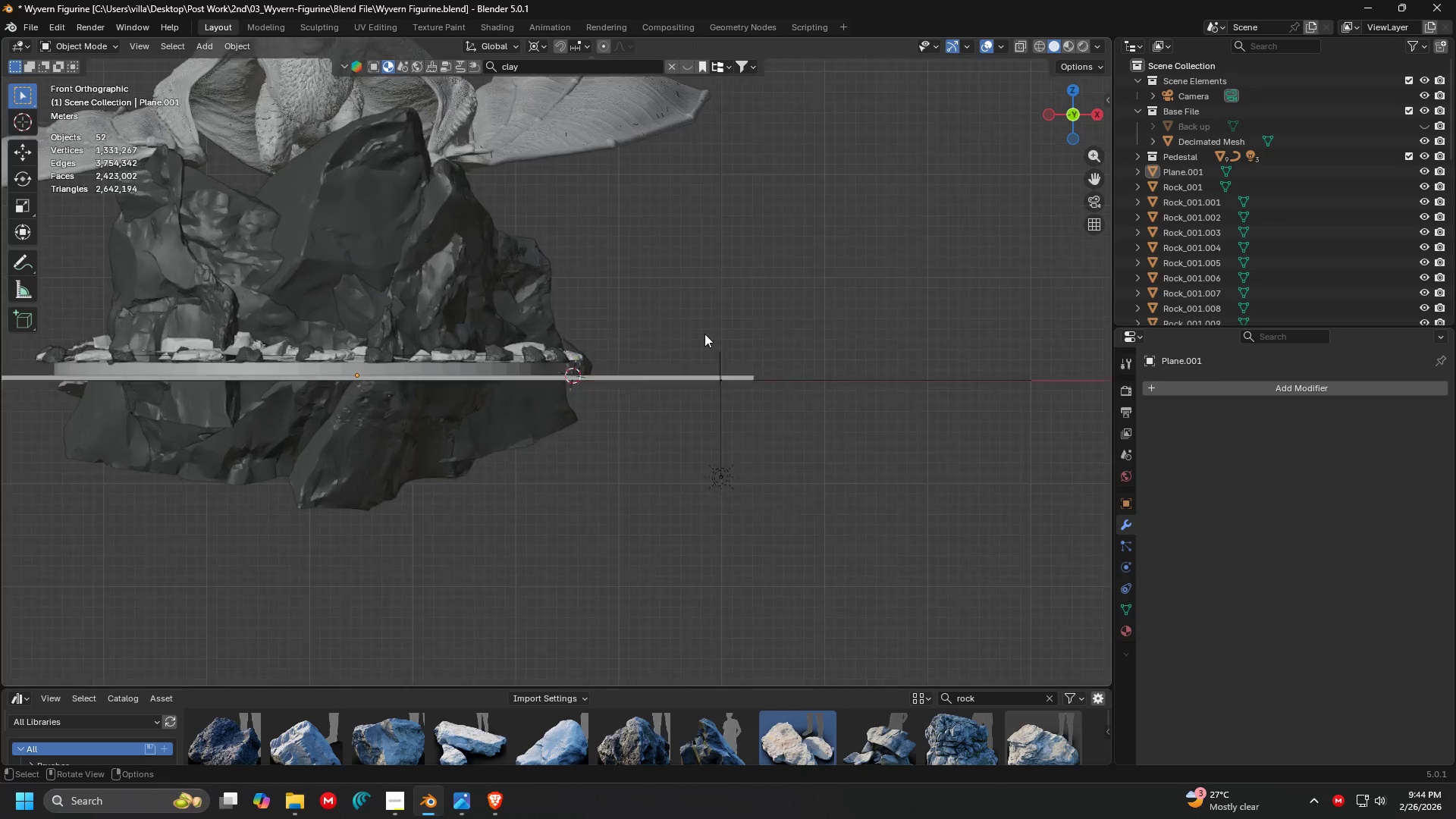 
key(Shift+ShiftLeft)
 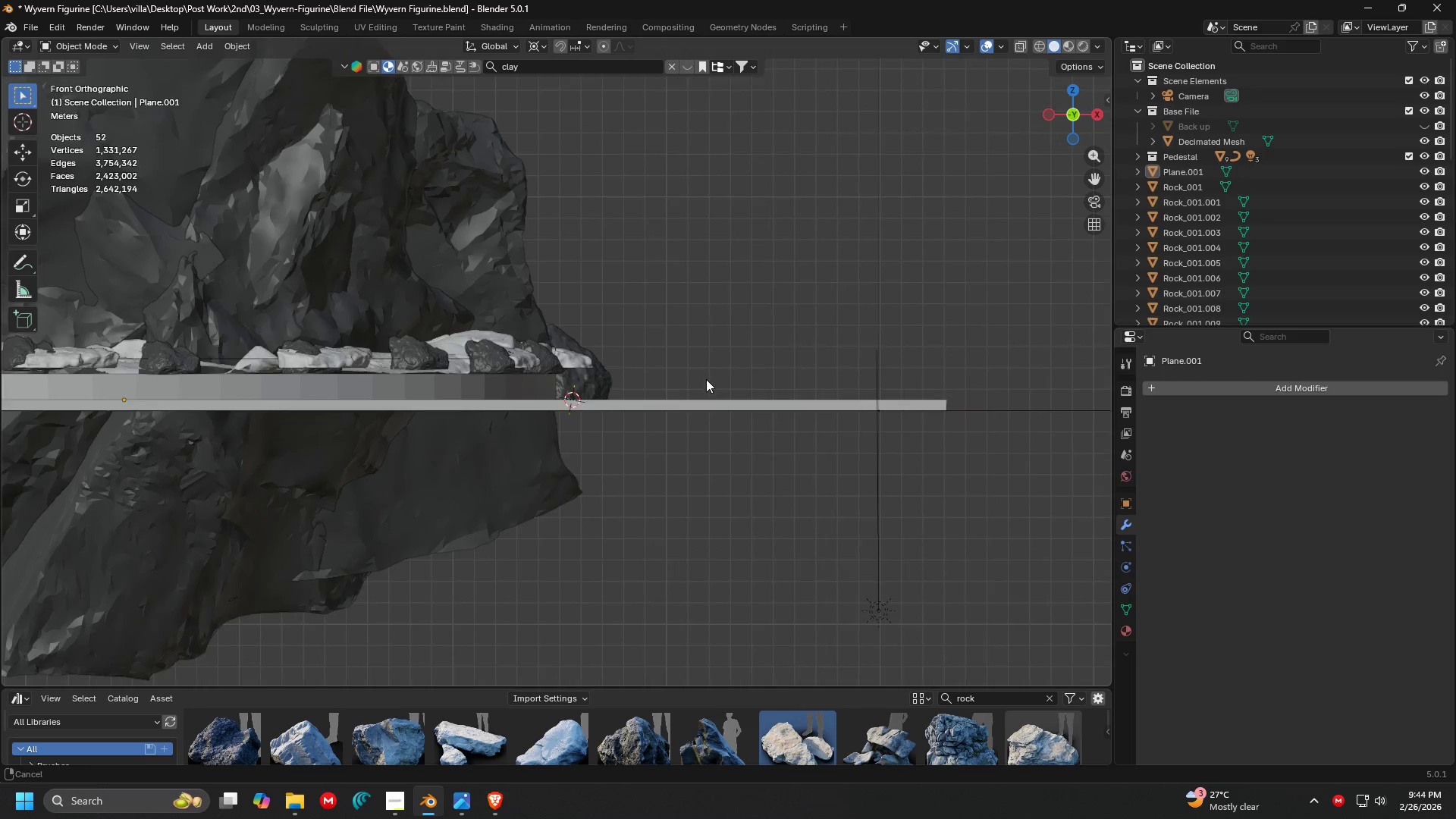 
scroll: coordinate [710, 347], scroll_direction: up, amount: 5.0
 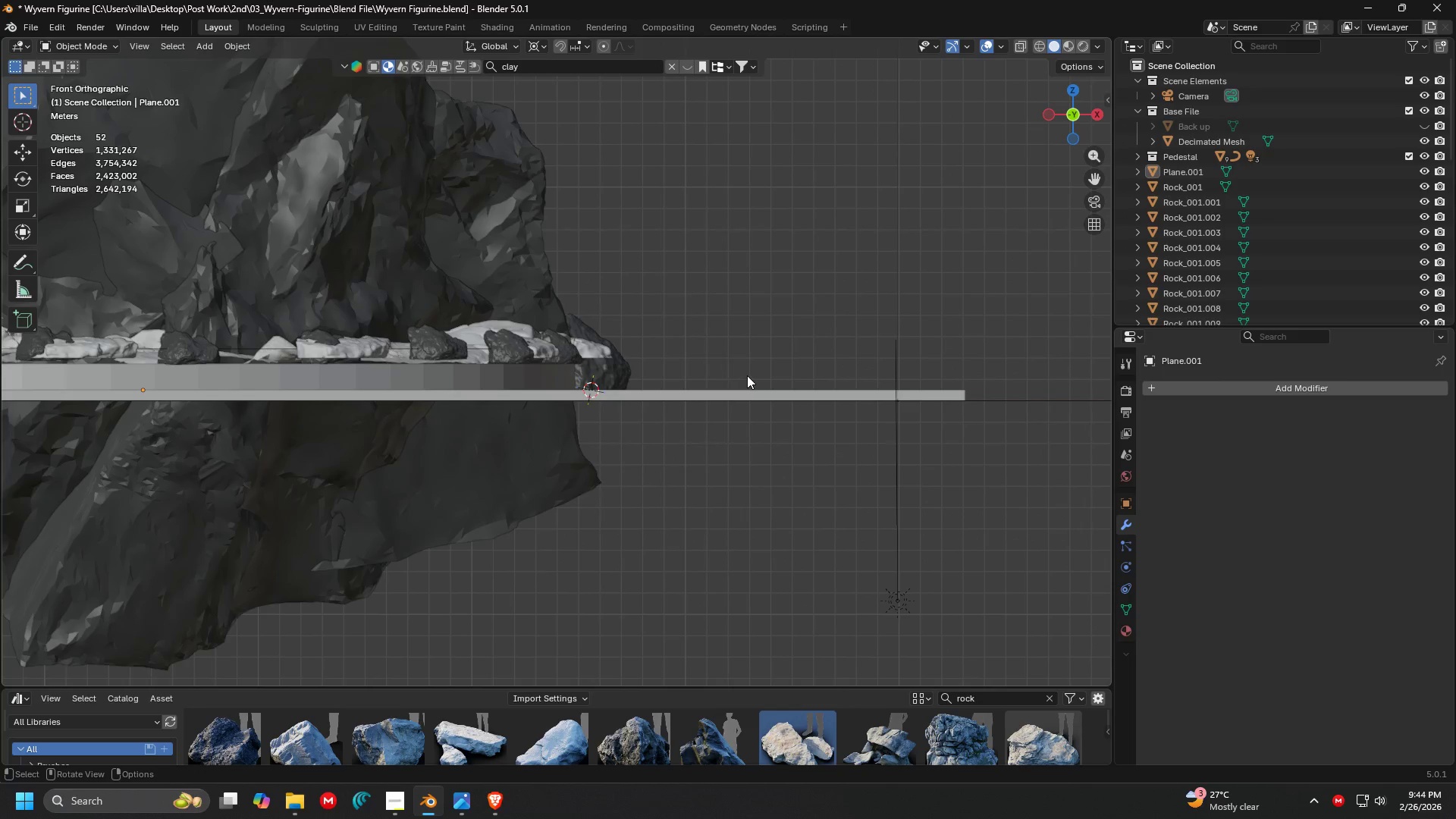 
left_click([587, 369])
 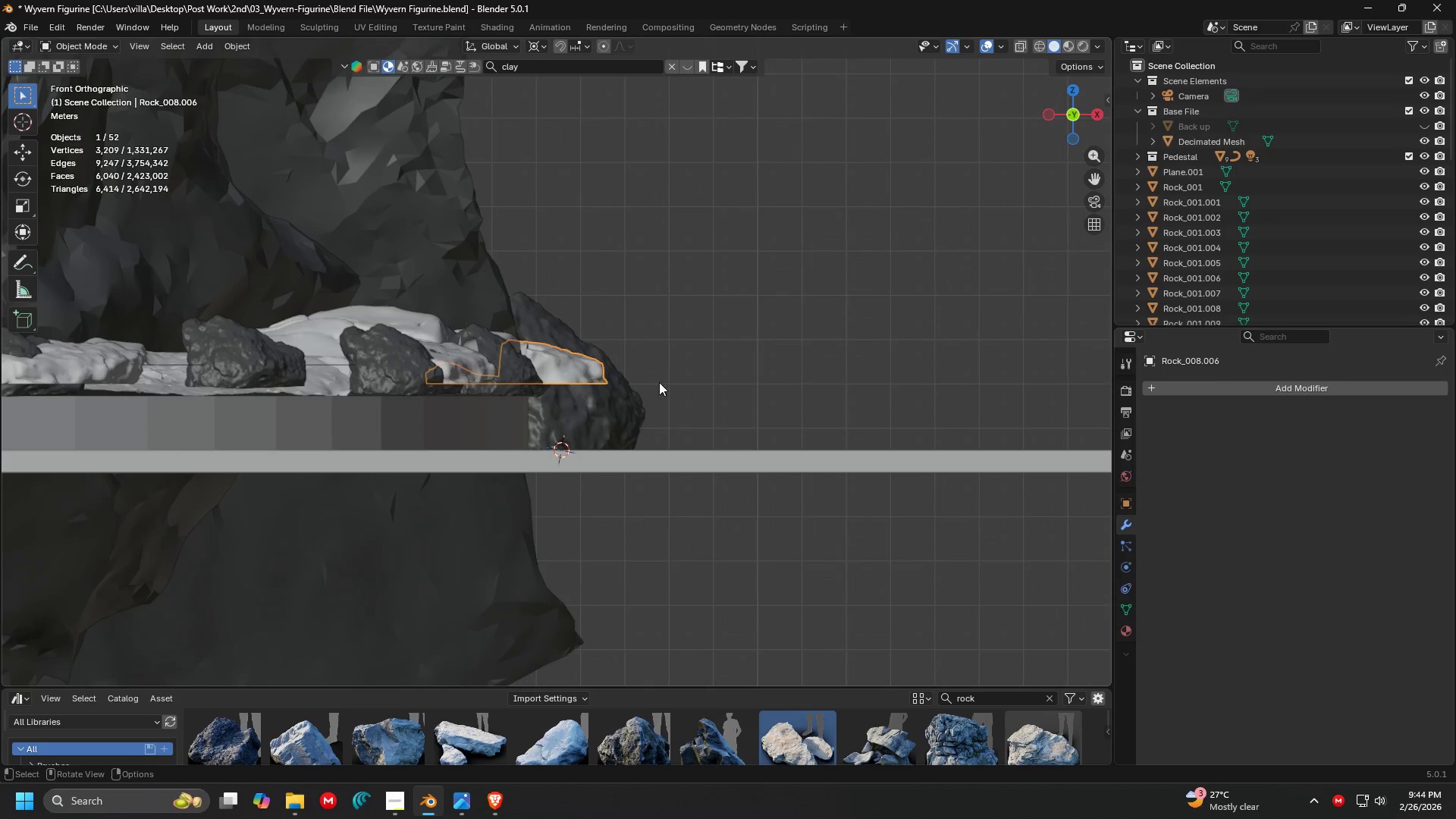 
scroll: coordinate [666, 382], scroll_direction: up, amount: 5.0
 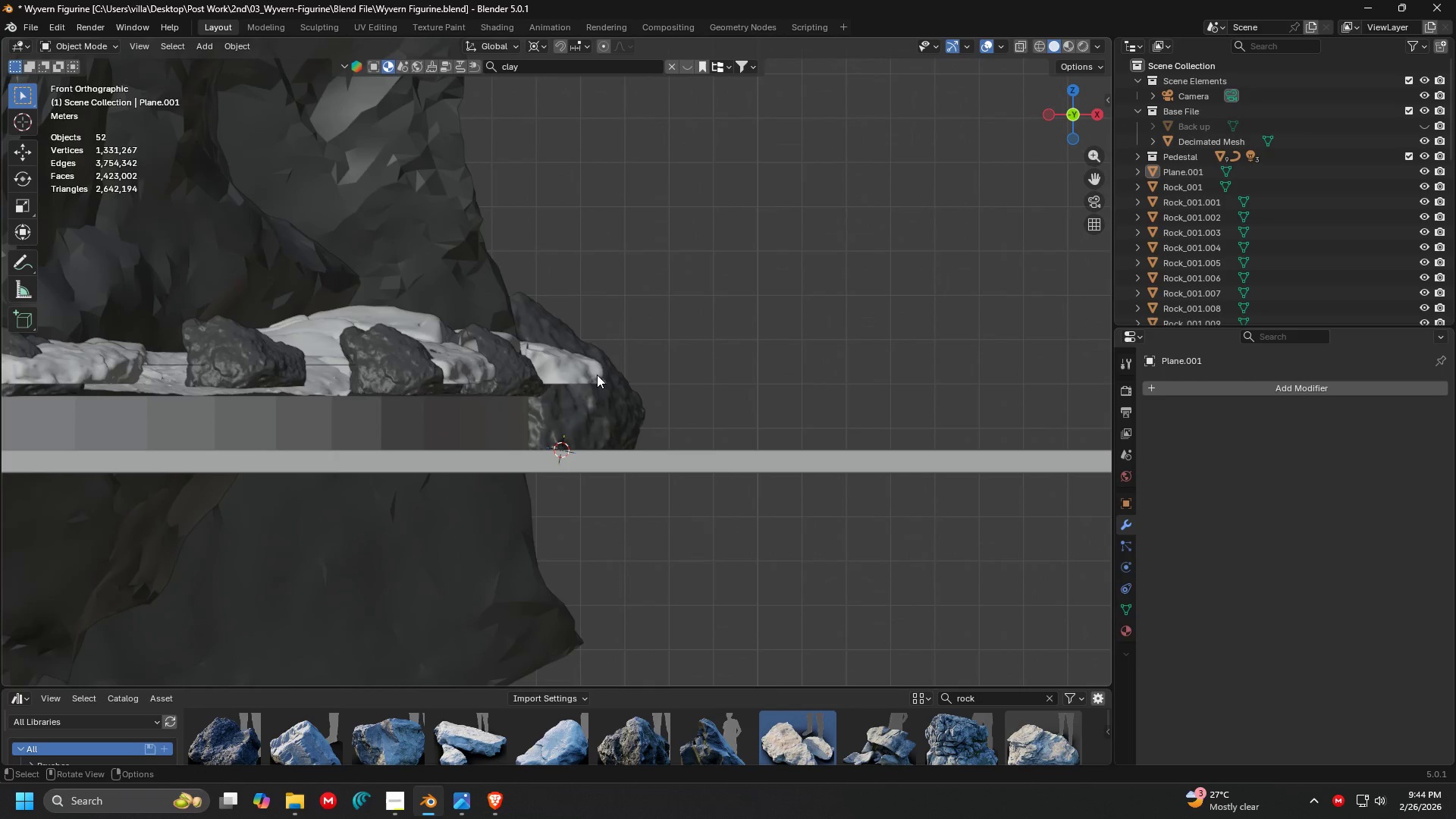 
key(Shift+ShiftLeft)
 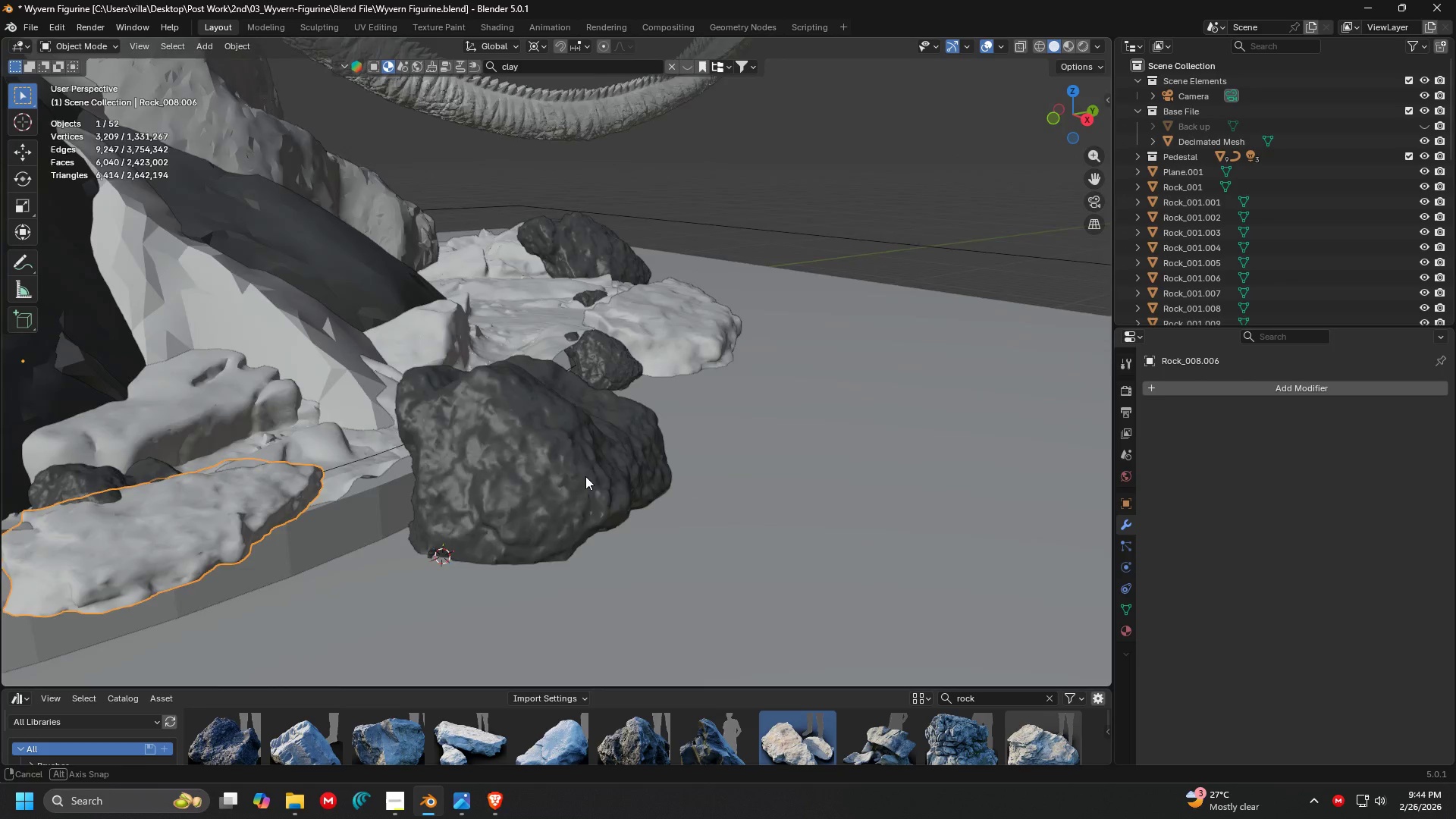 
key(Shift+ShiftLeft)
 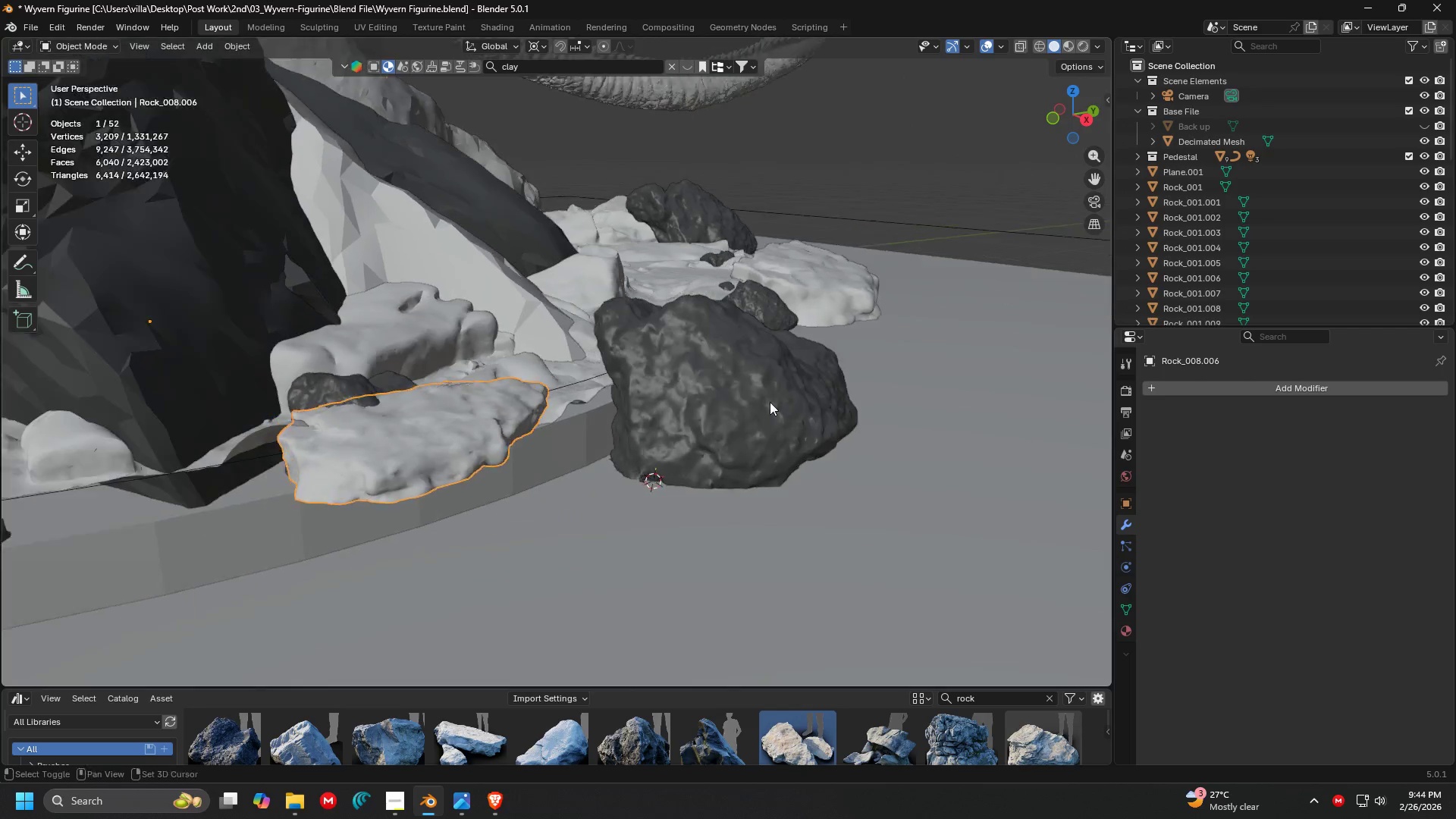 
scroll: coordinate [797, 391], scroll_direction: up, amount: 1.0
 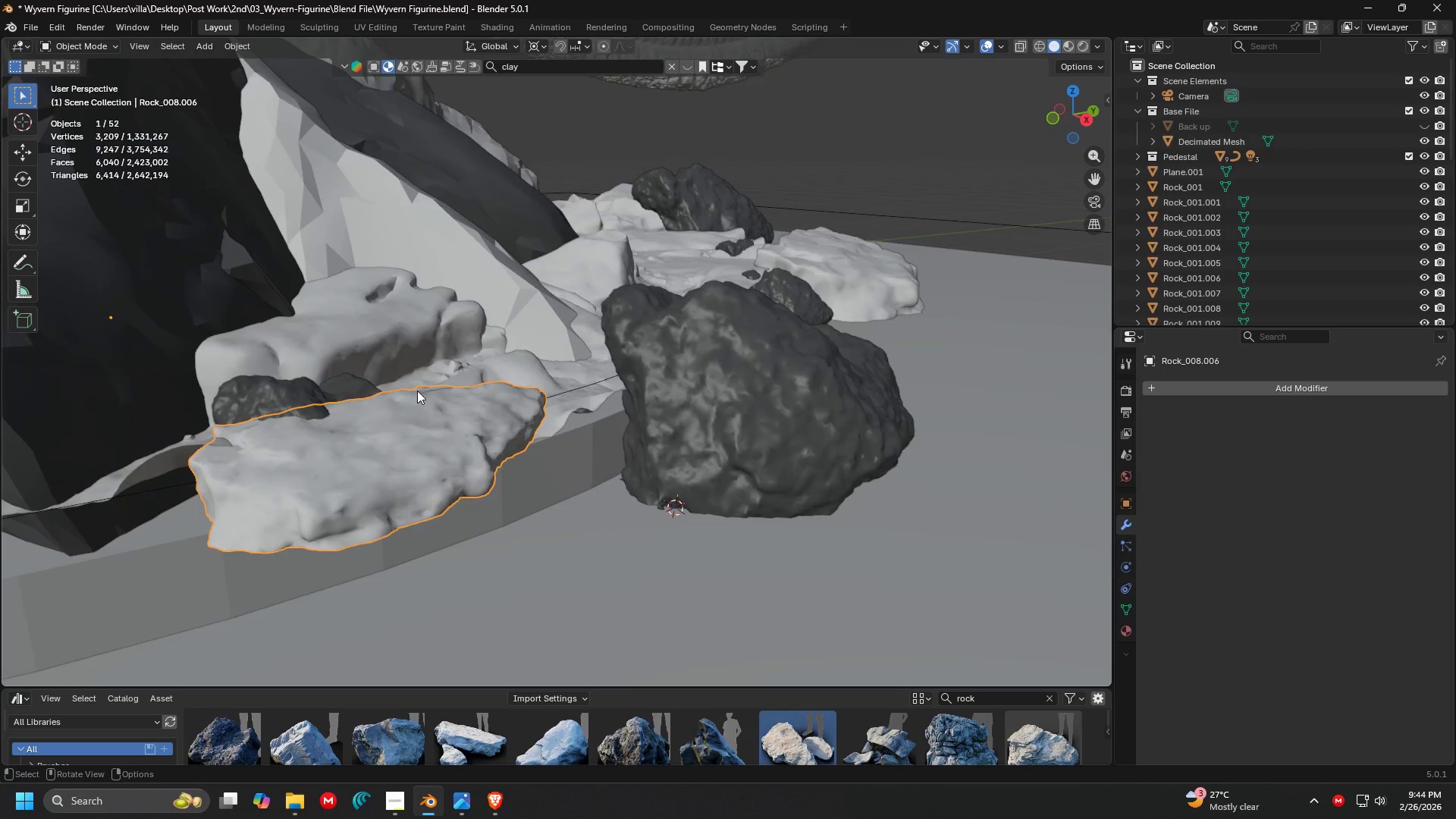 
key(Shift+ShiftLeft)
 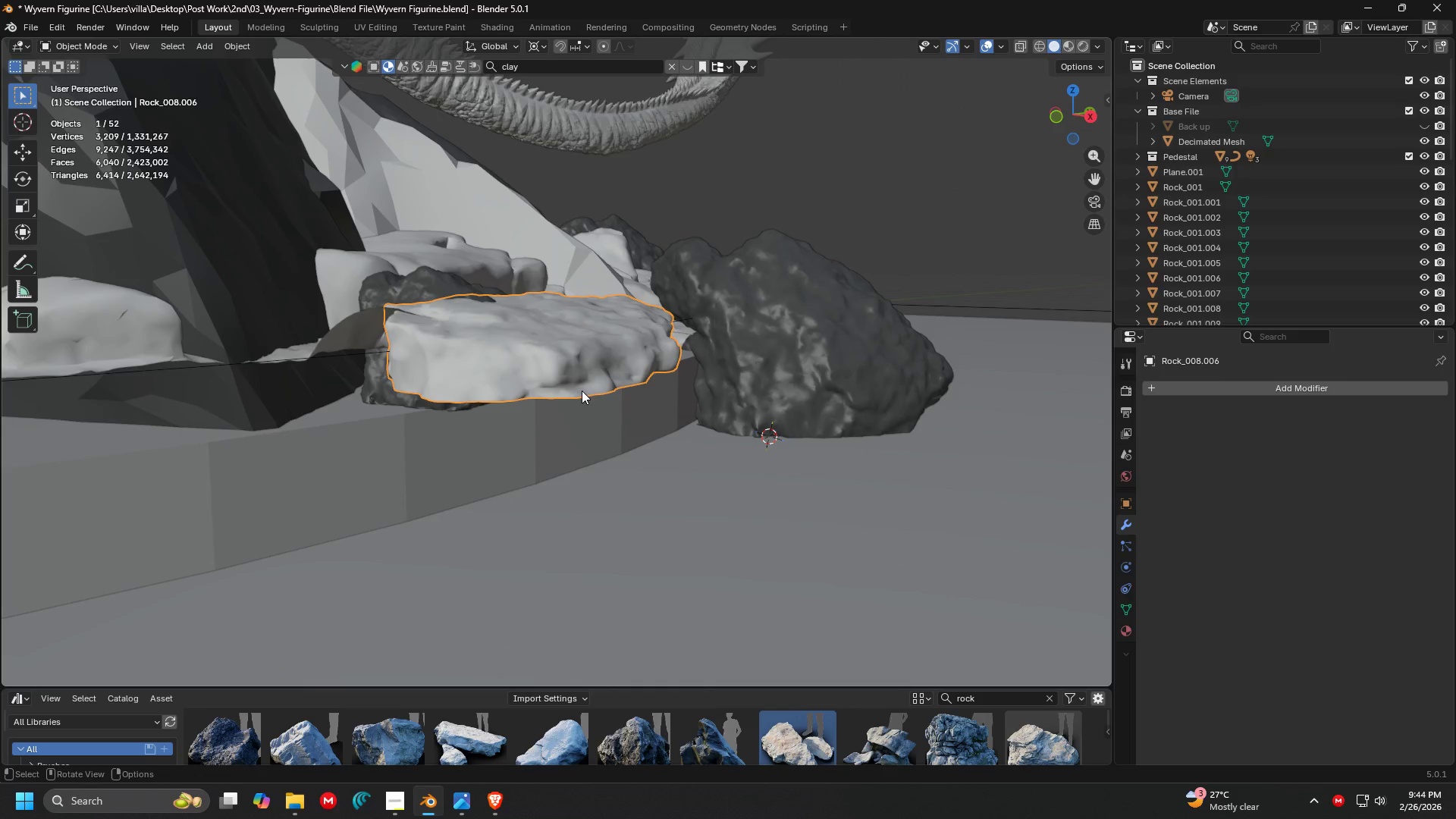 
scroll: coordinate [445, 372], scroll_direction: down, amount: 1.0
 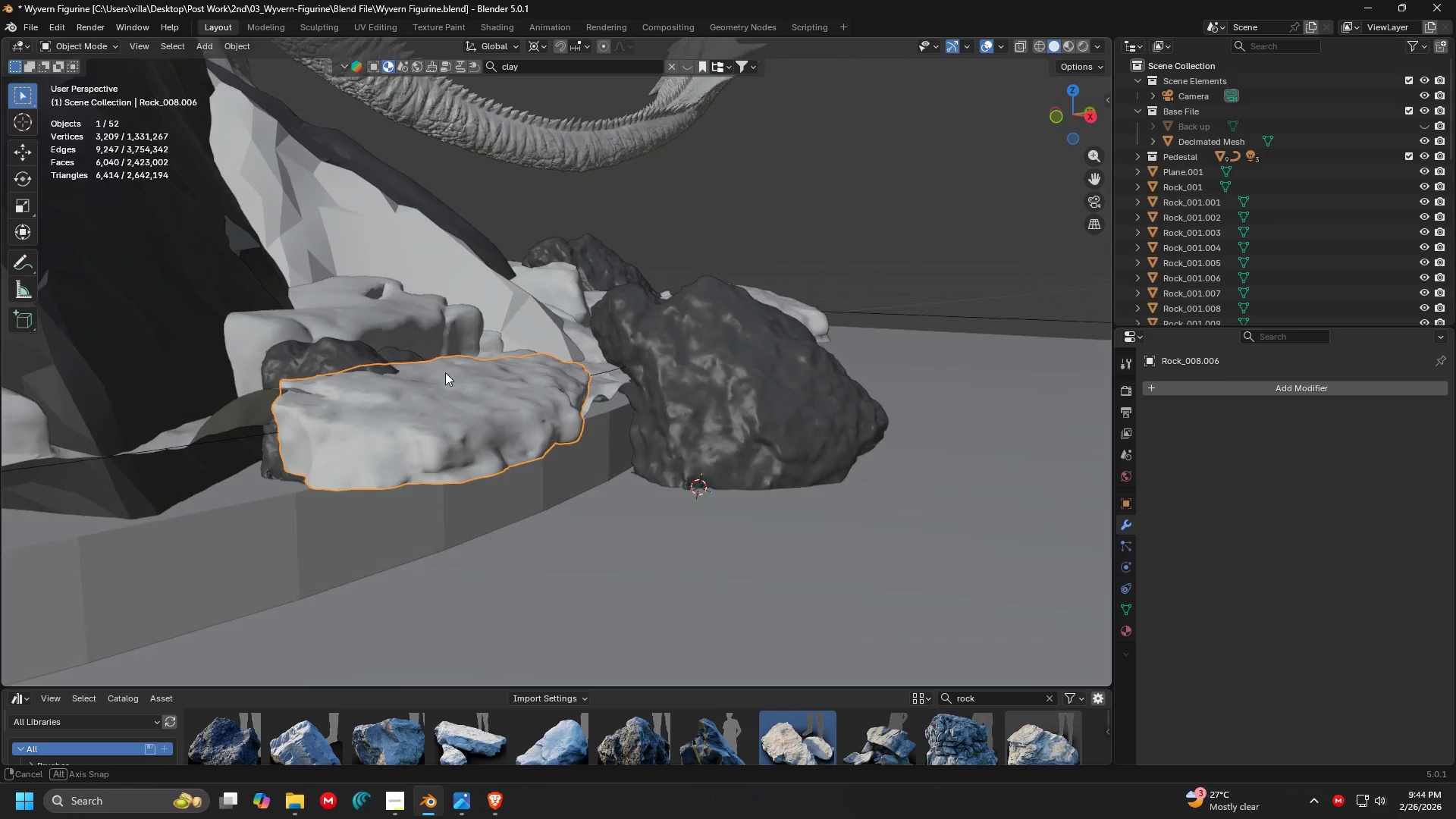 
type(sz)
 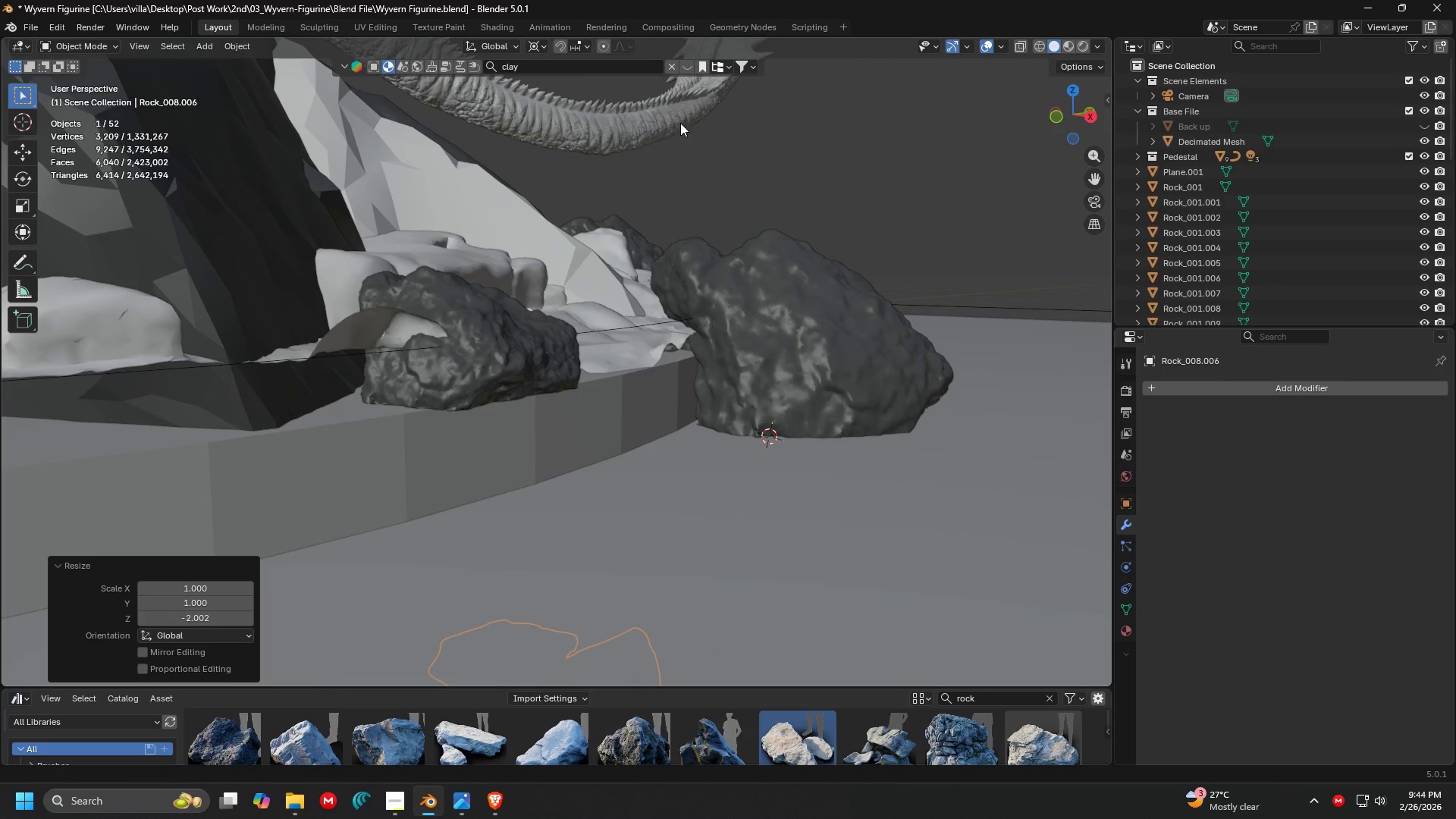 
key(Control+ControlLeft)
 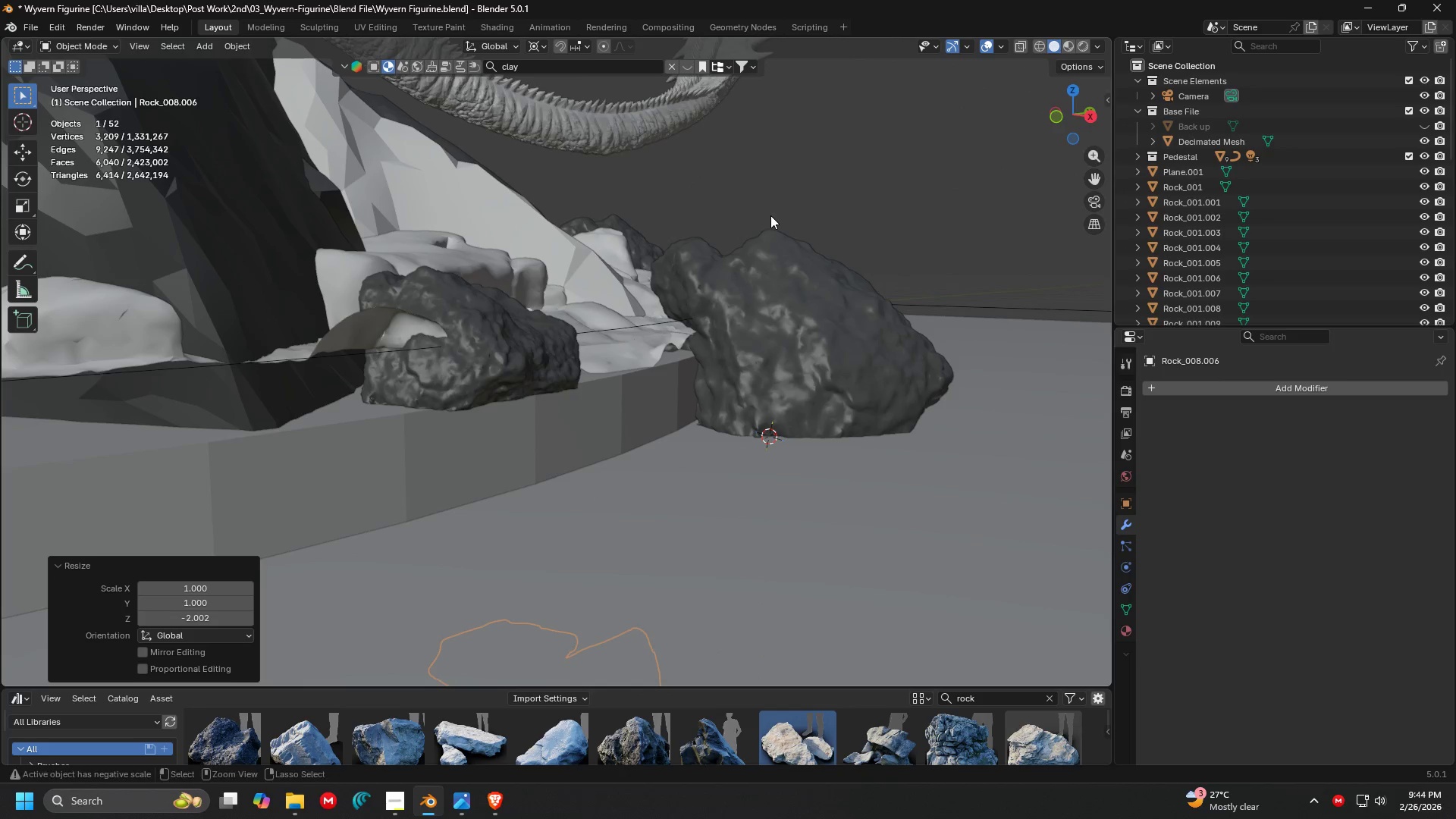 
key(Control+Z)
 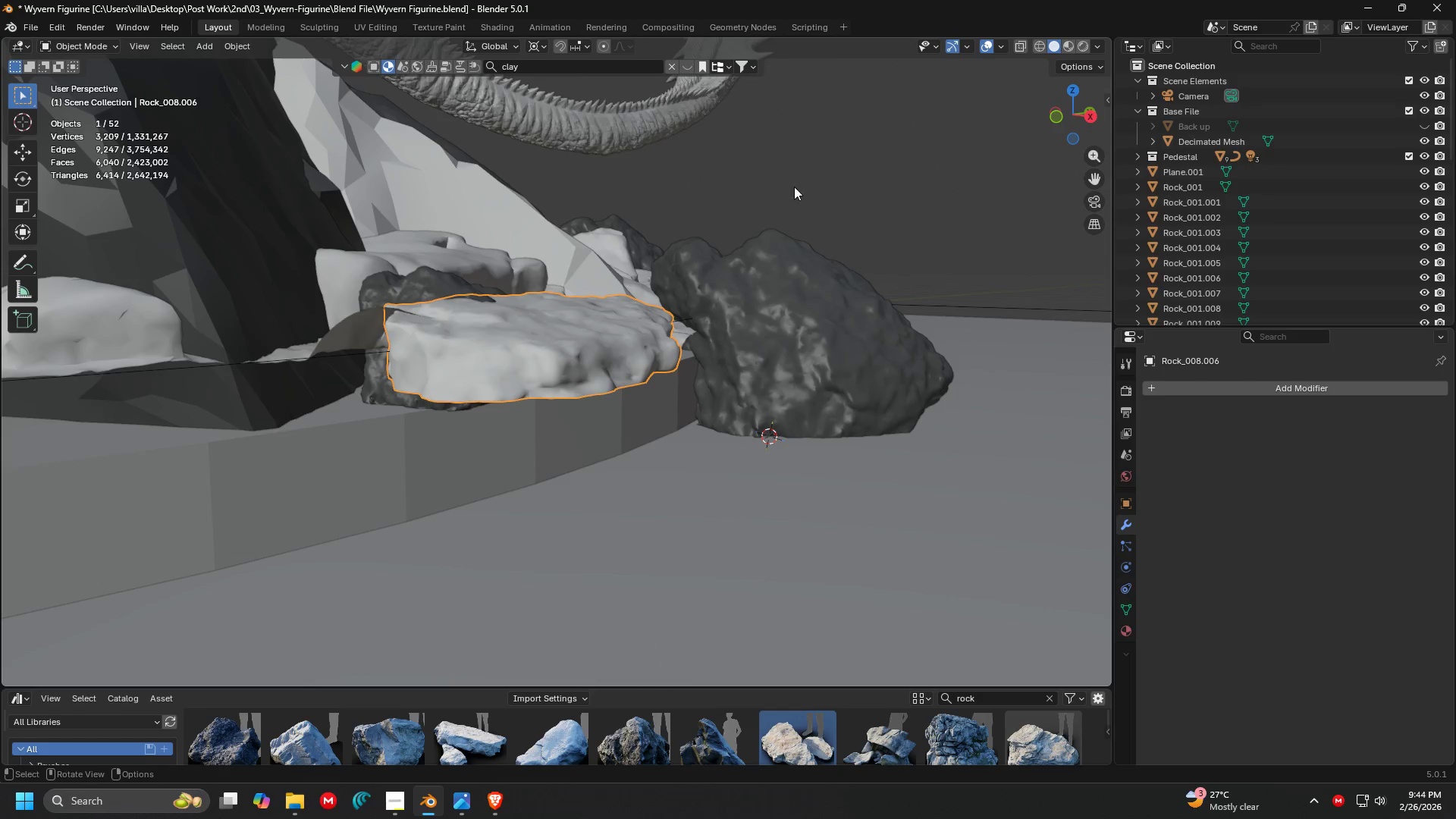 
type(szg)
 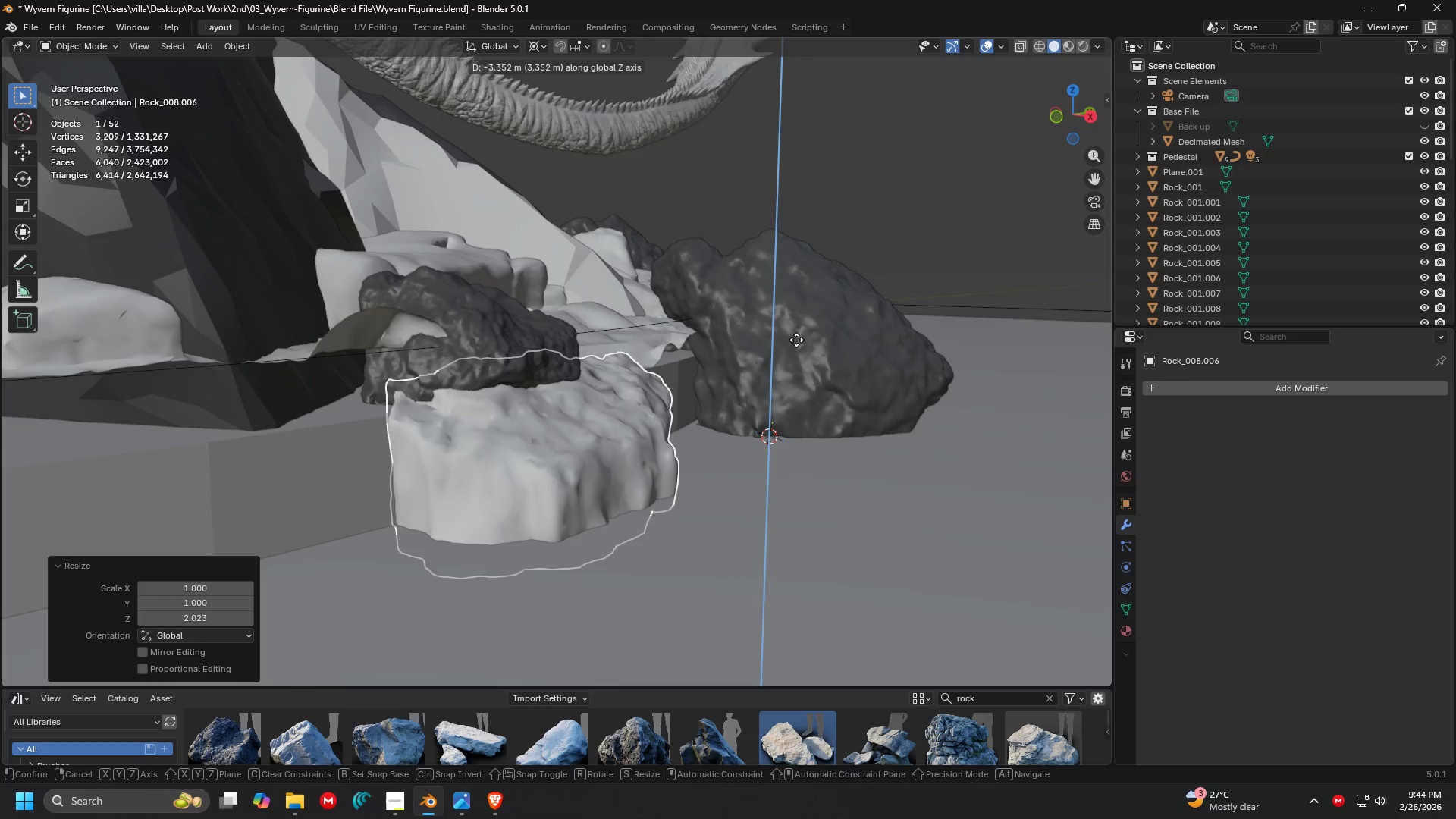 
left_click([796, 331])
 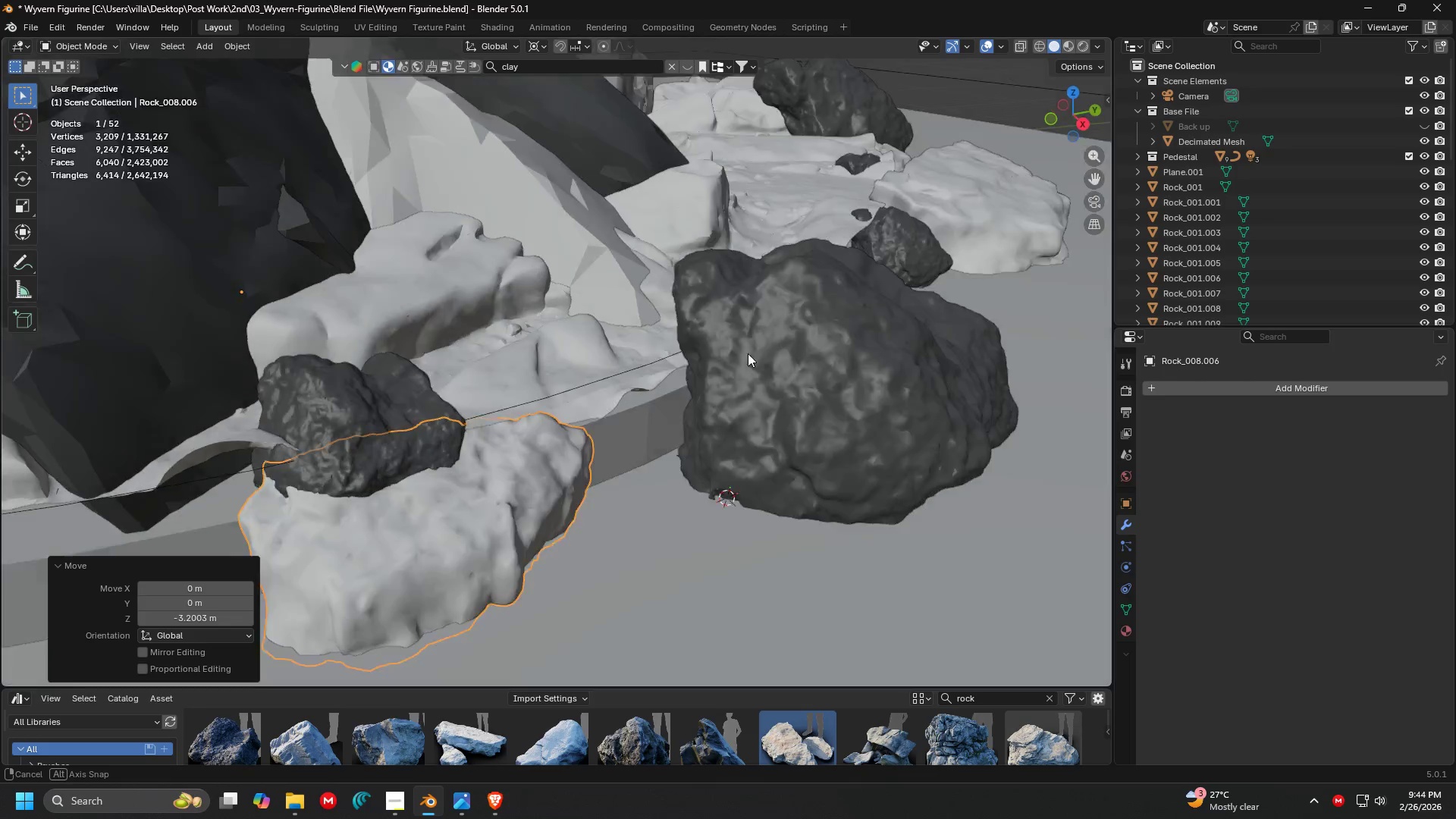 
key(Shift+ShiftLeft)
 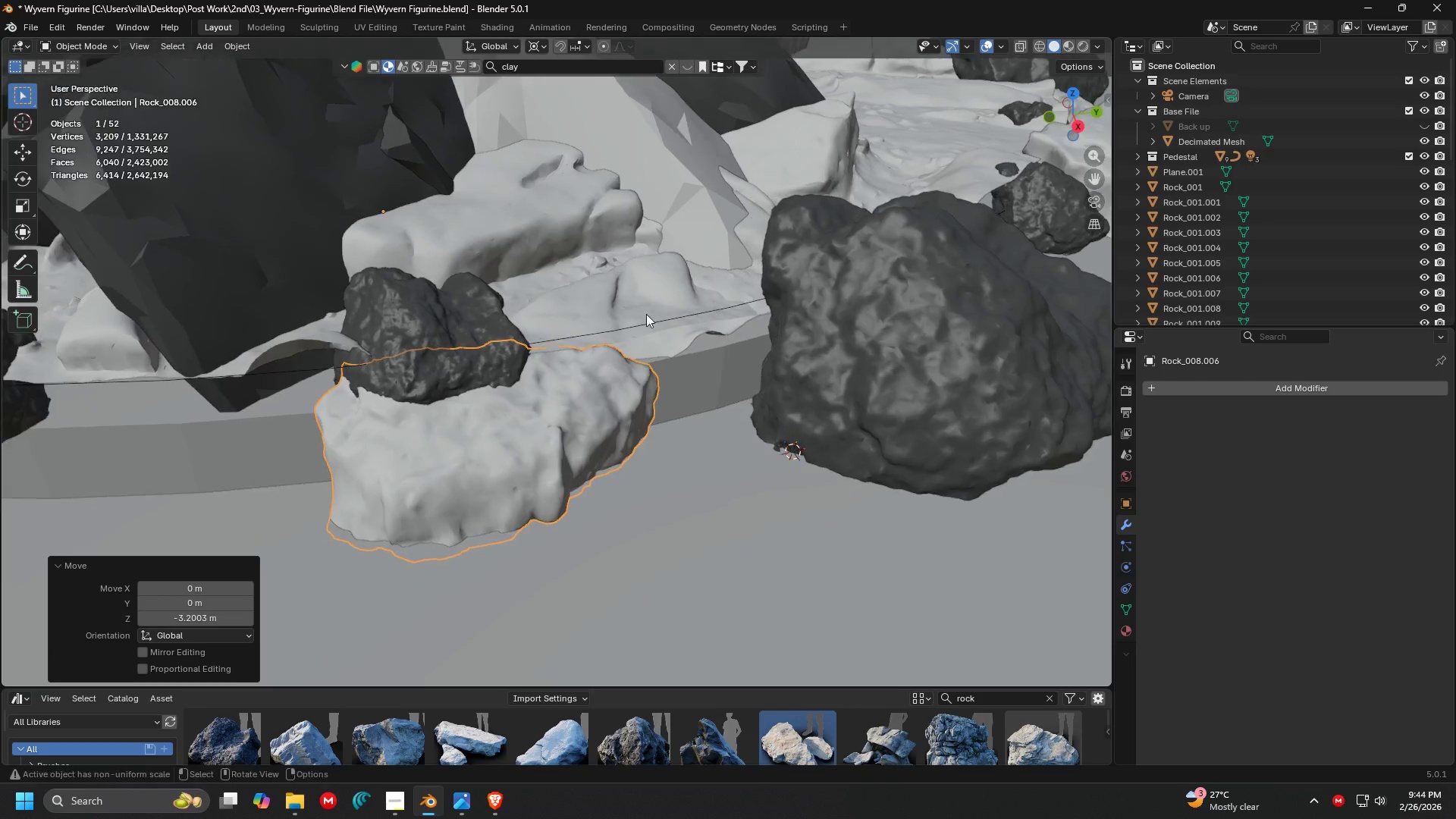 
left_click([446, 333])
 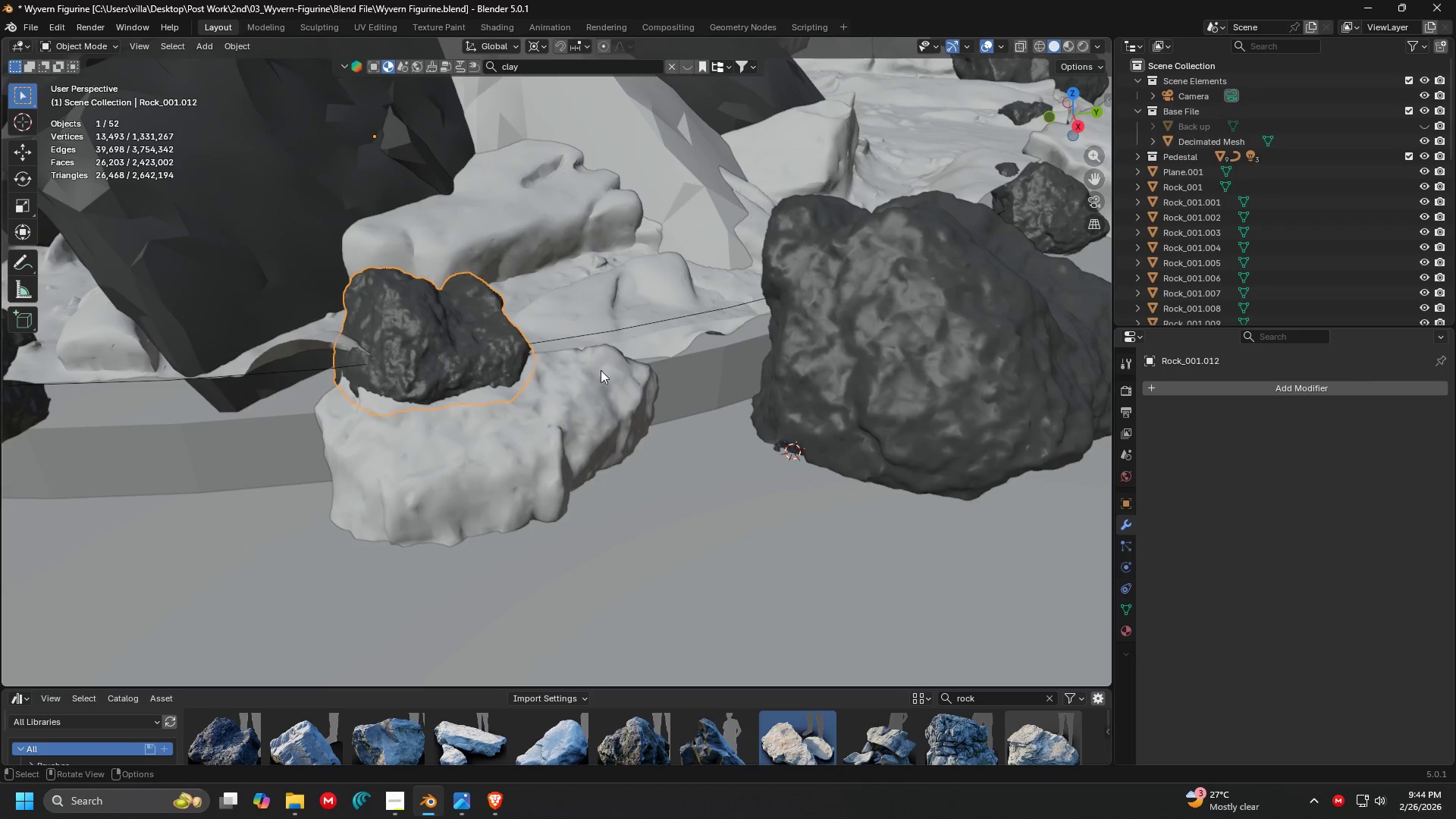 
key(G)
 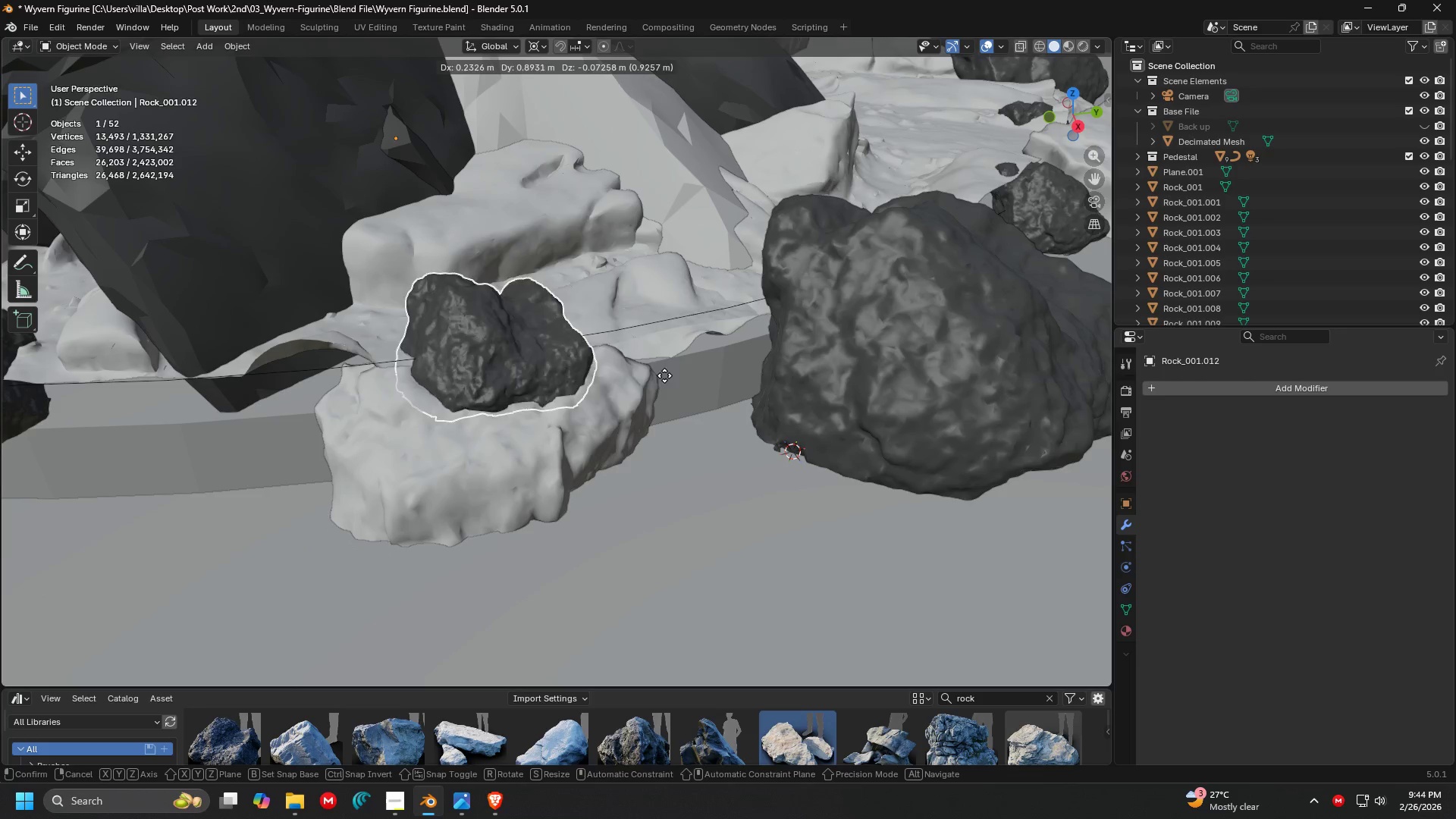 
key(Shift+ShiftLeft)
 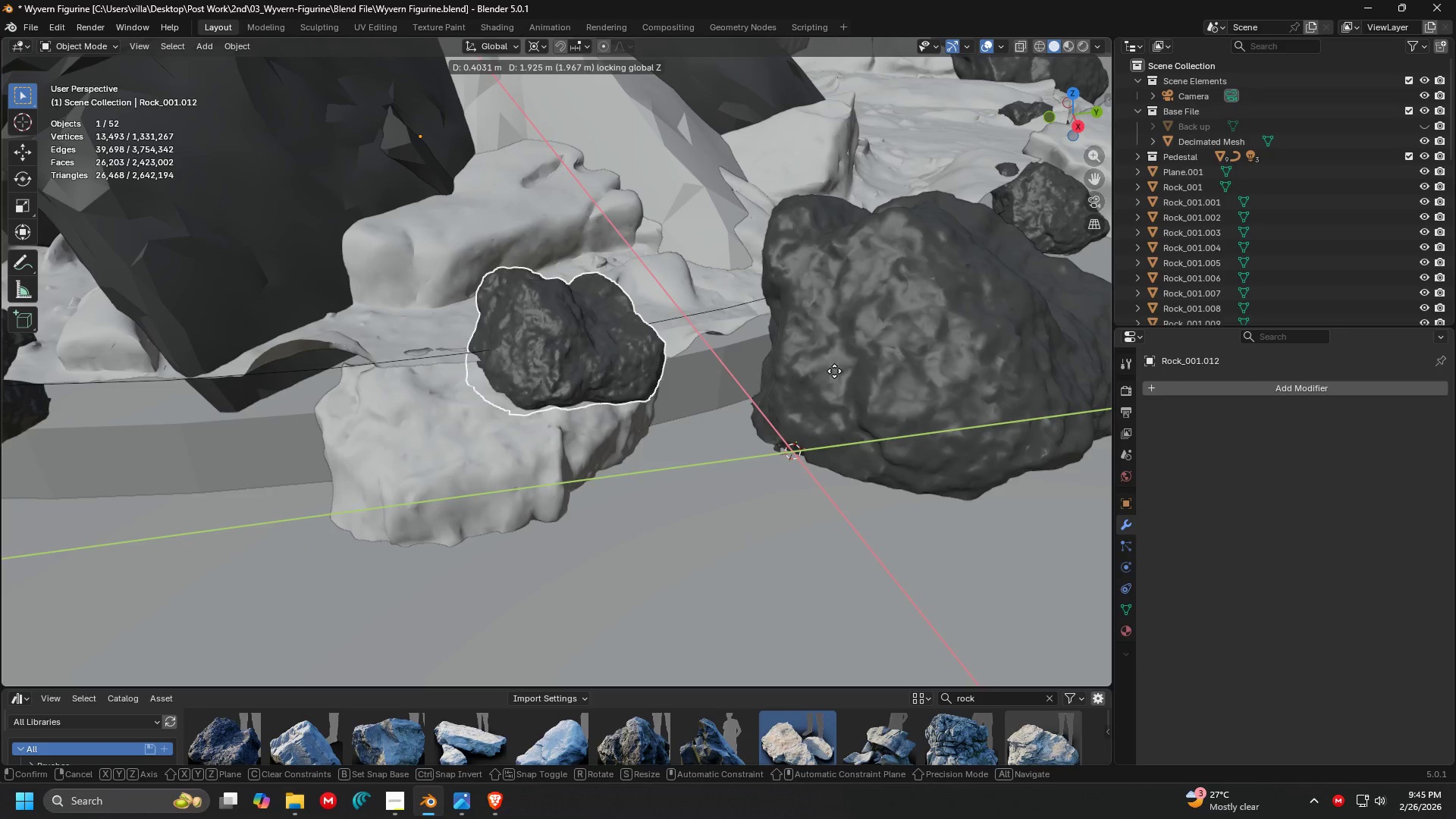 
key(Shift+Z)
 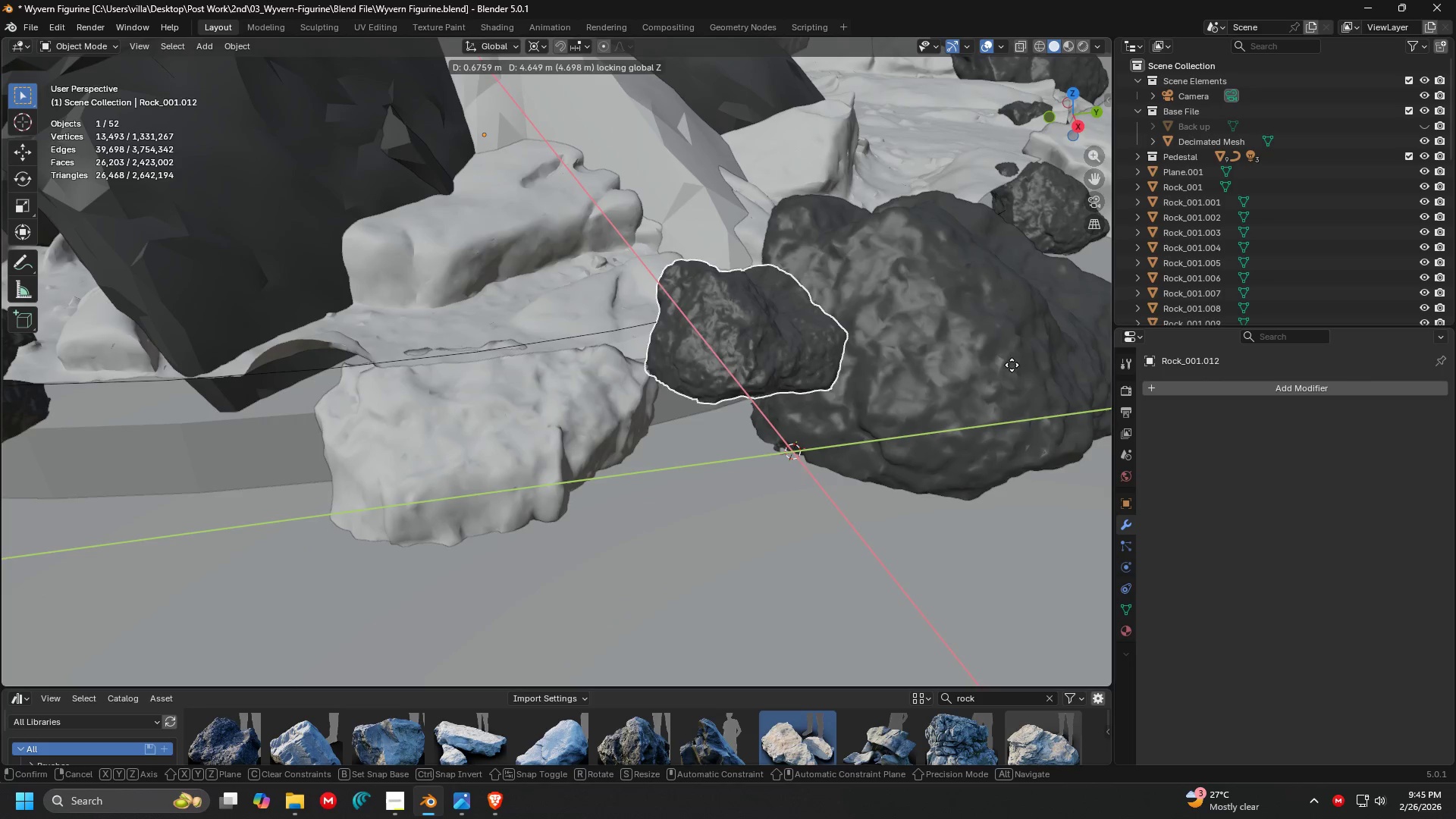 
left_click([970, 347])
 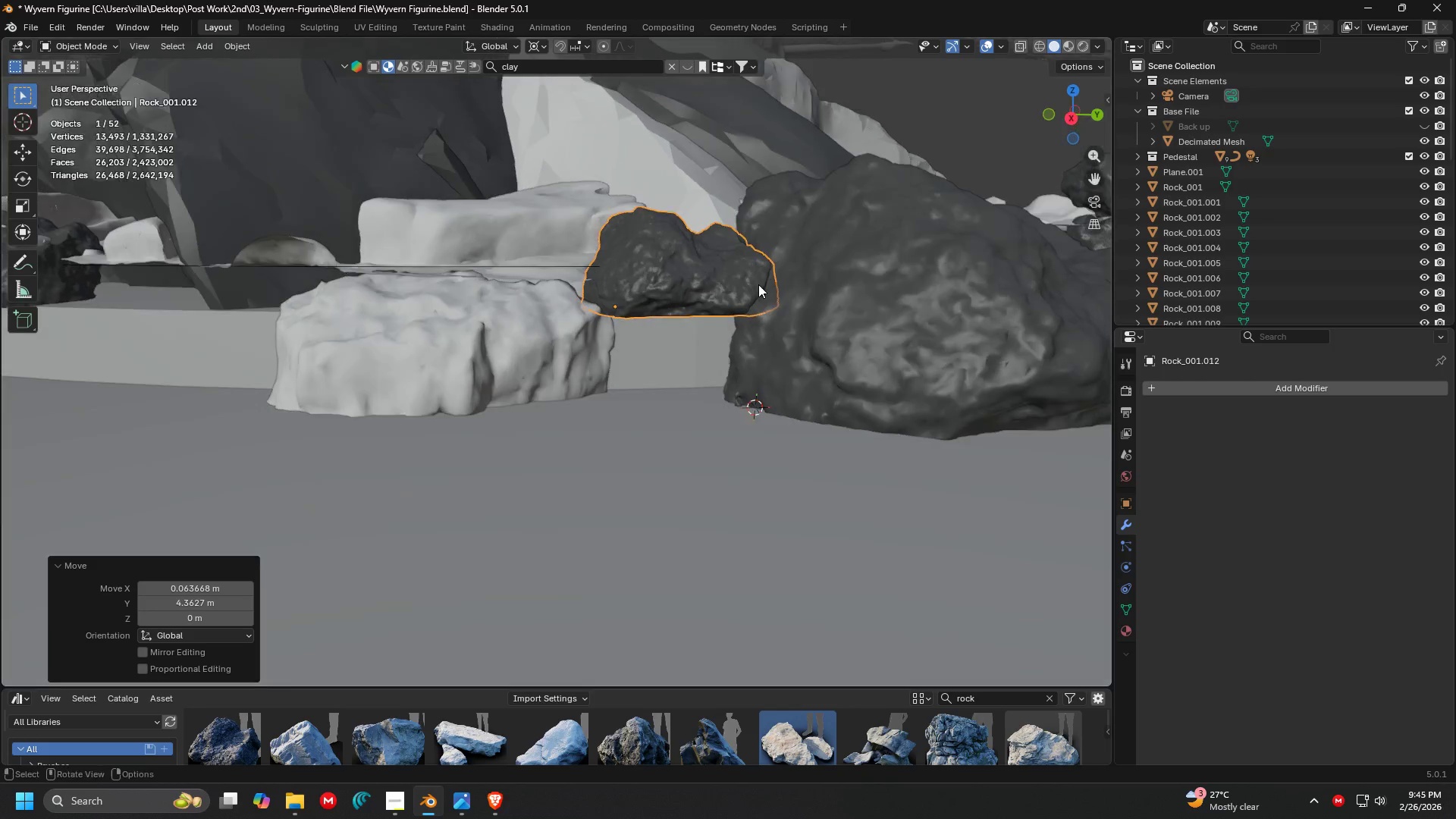 
type(gg)
key(Escape)
 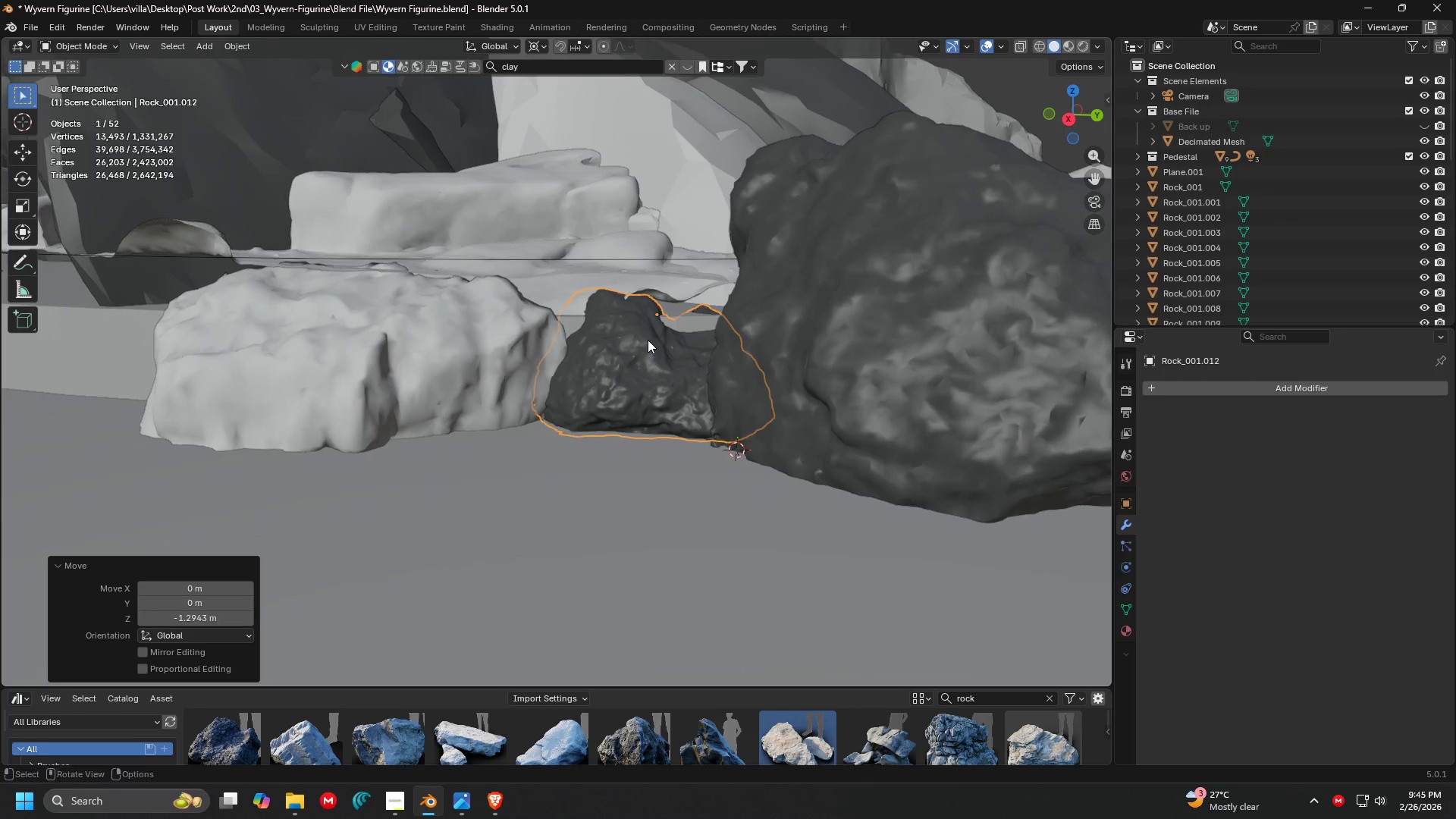 
scroll: coordinate [684, 318], scroll_direction: up, amount: 1.0
 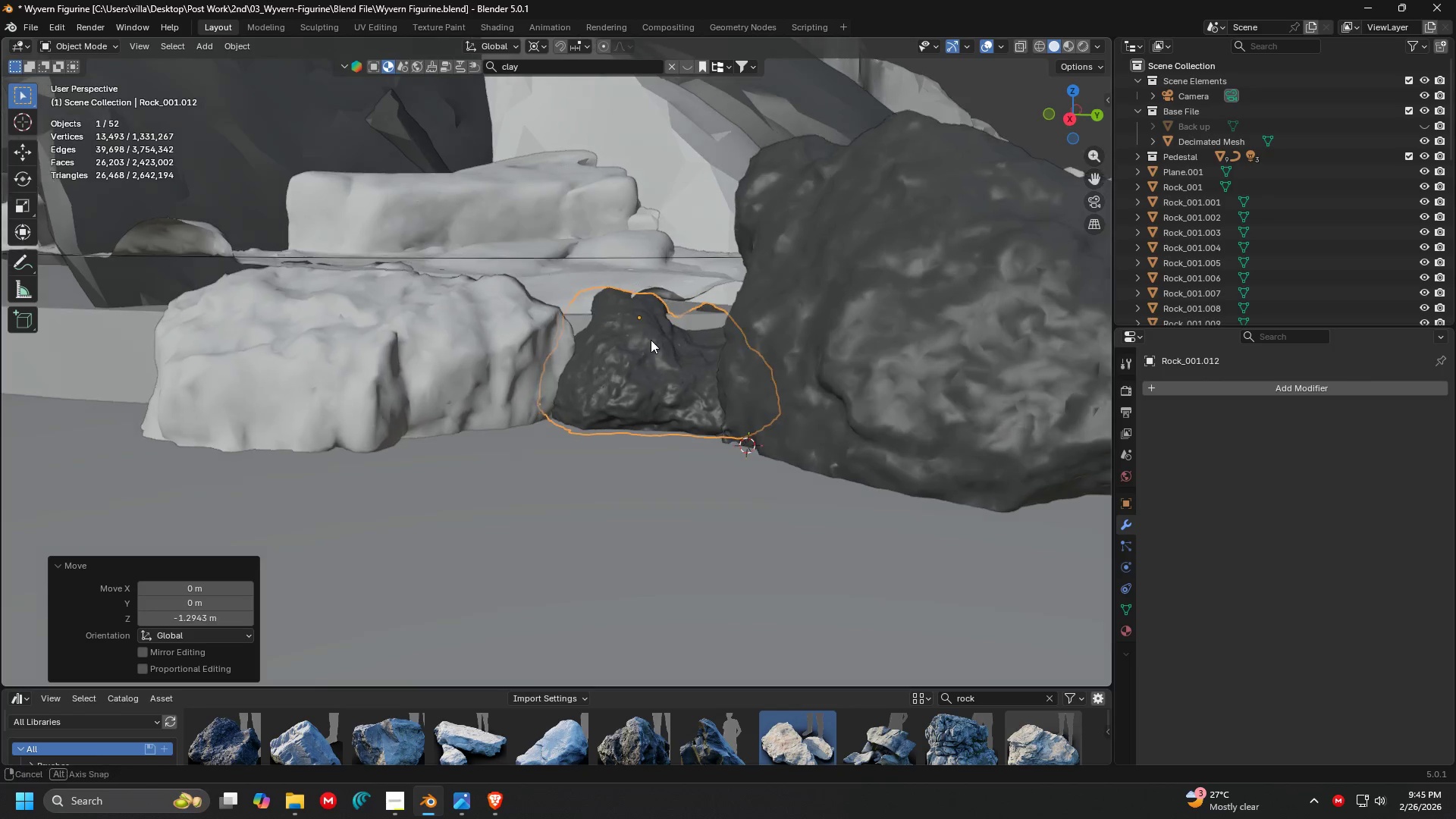 
key(G)
 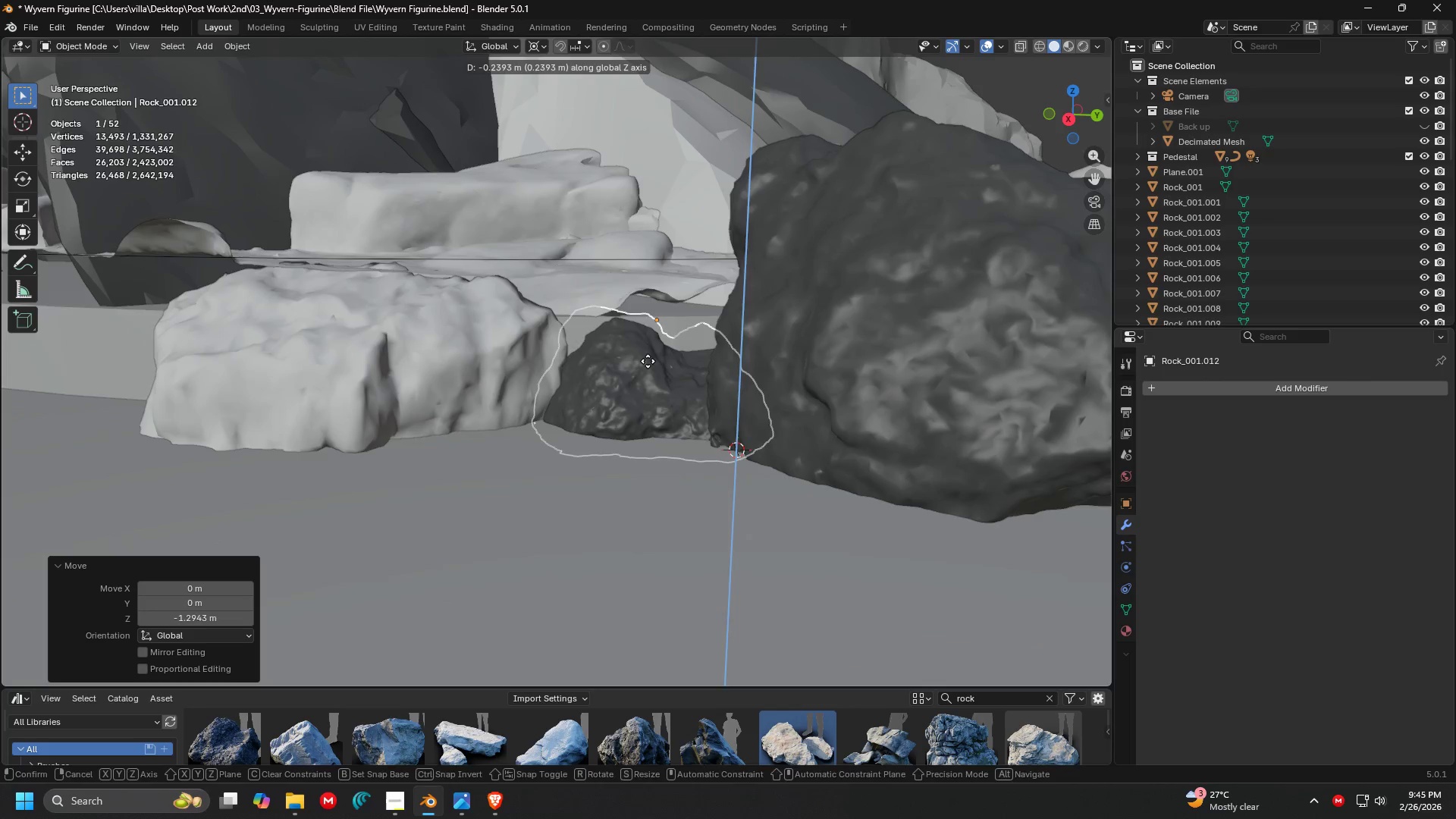 
left_click([648, 361])
 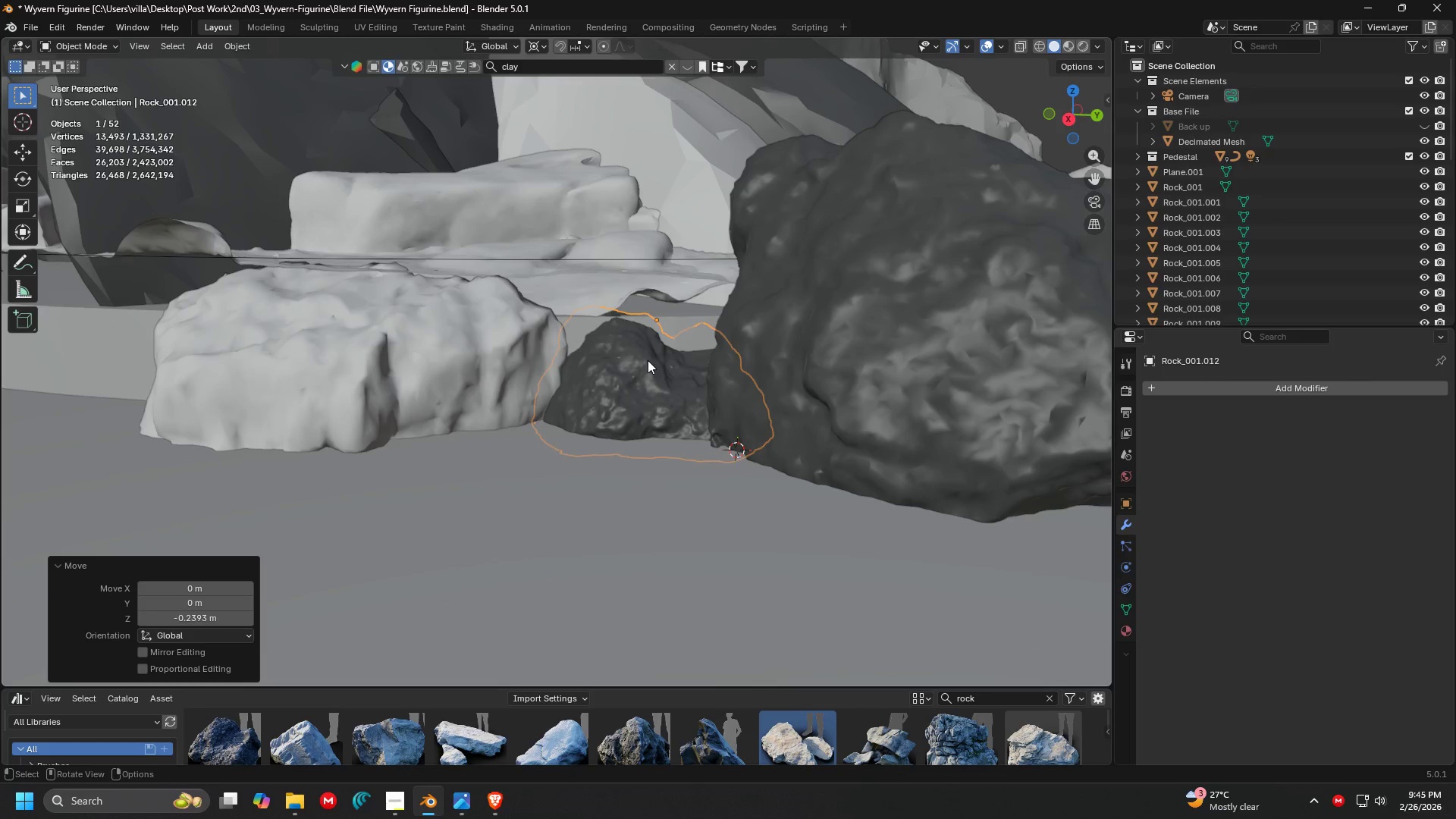 
type(sz)
 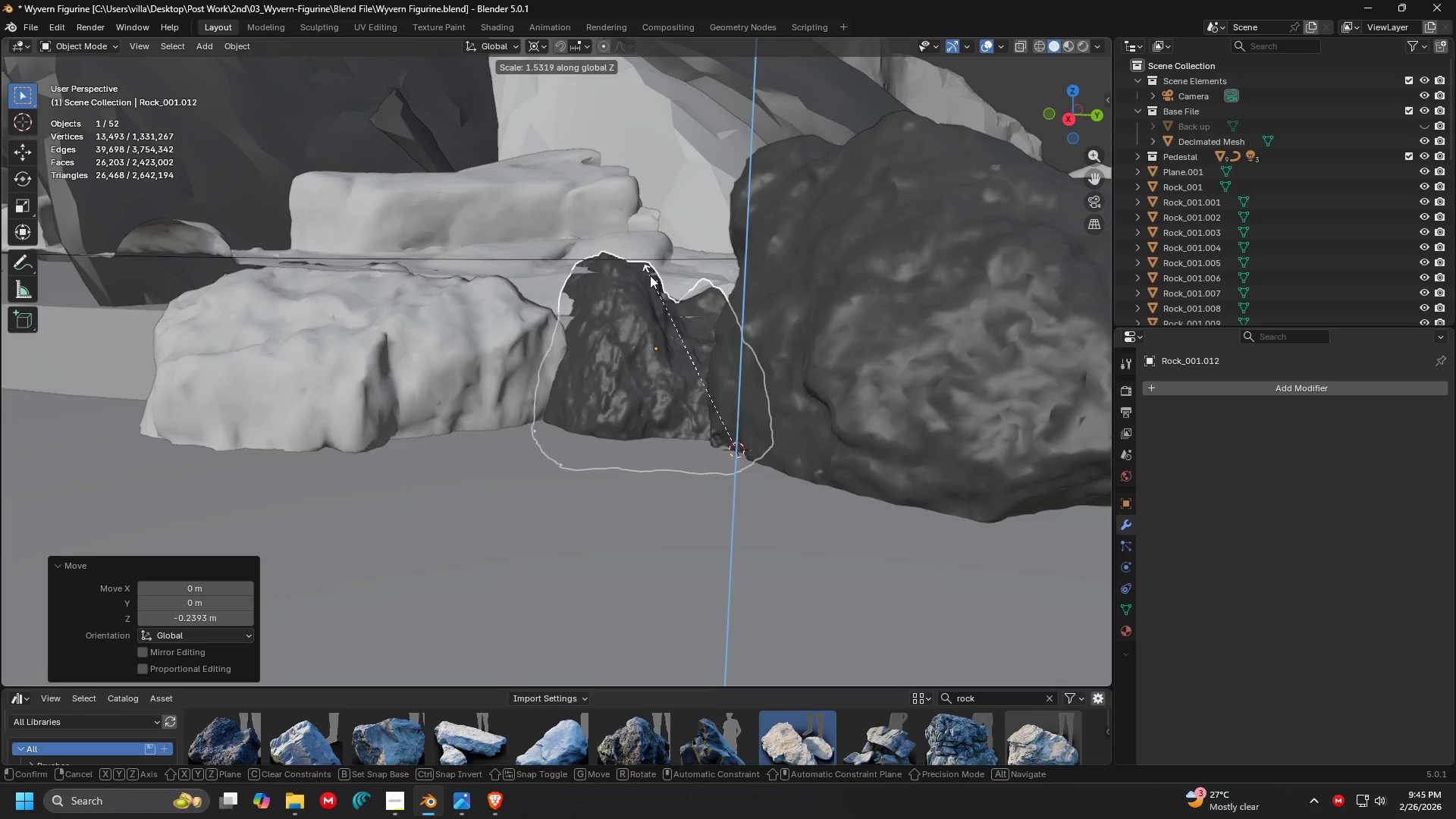 
left_click([650, 275])
 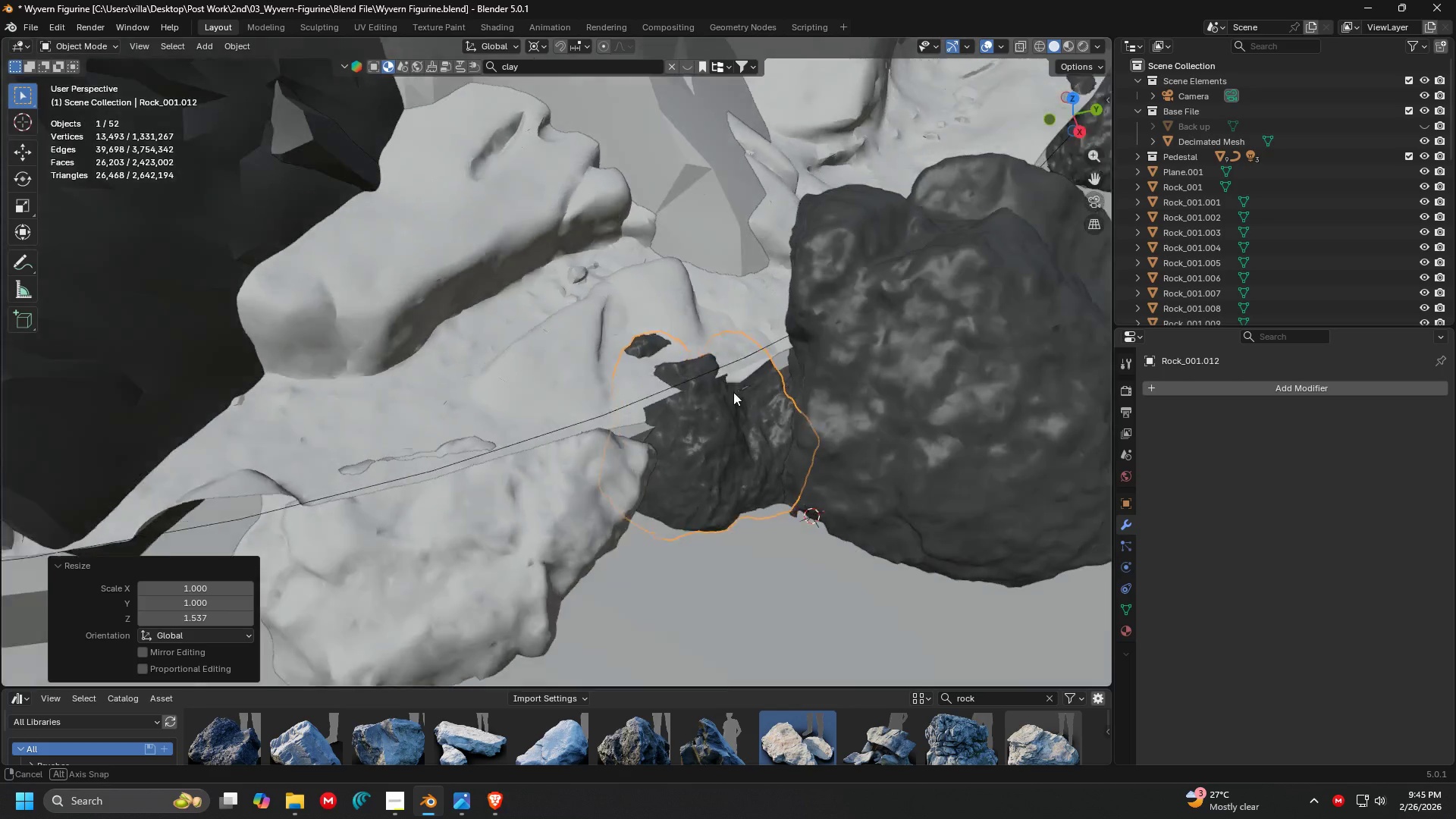 
key(G)
 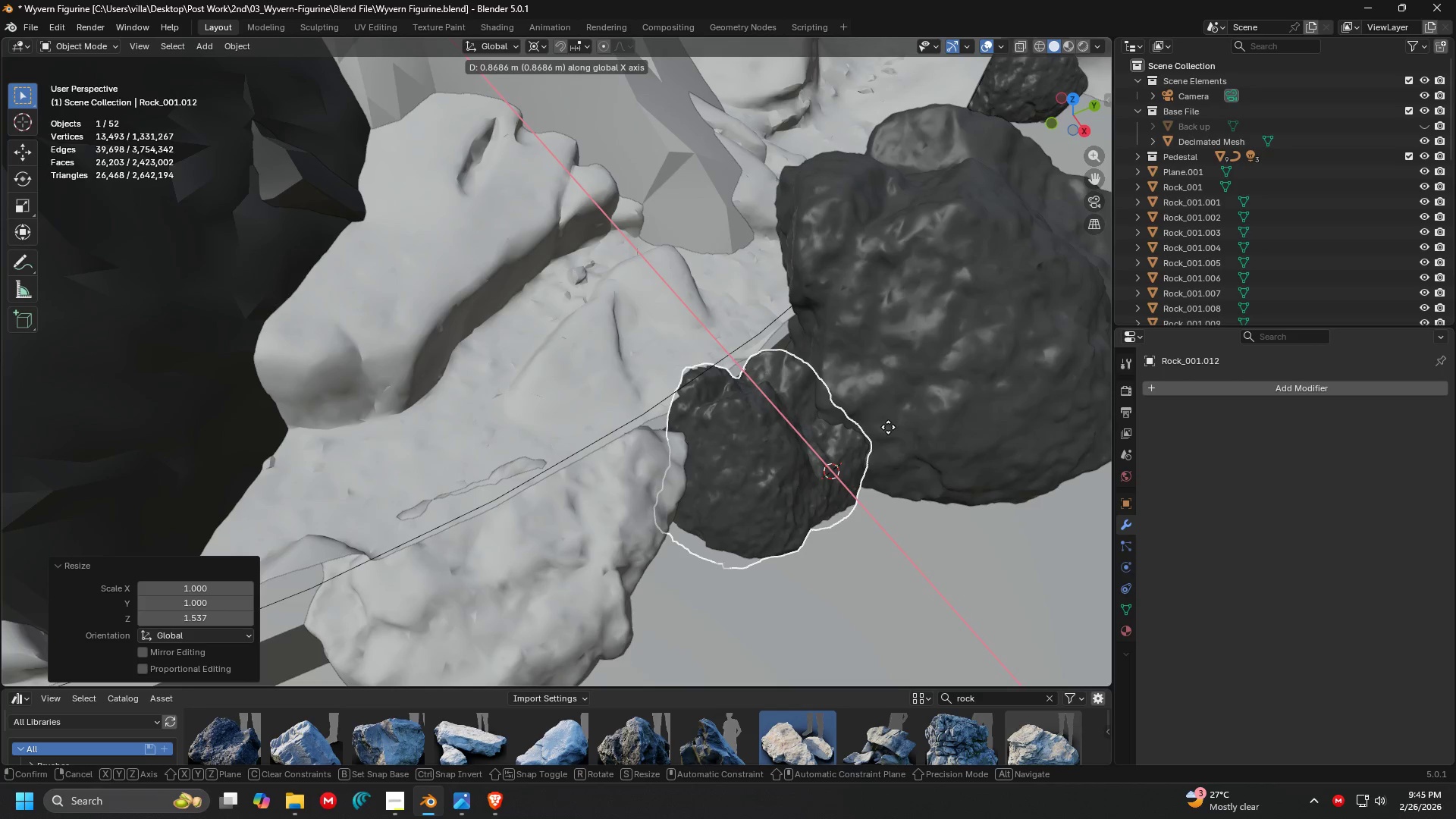 
left_click([871, 413])
 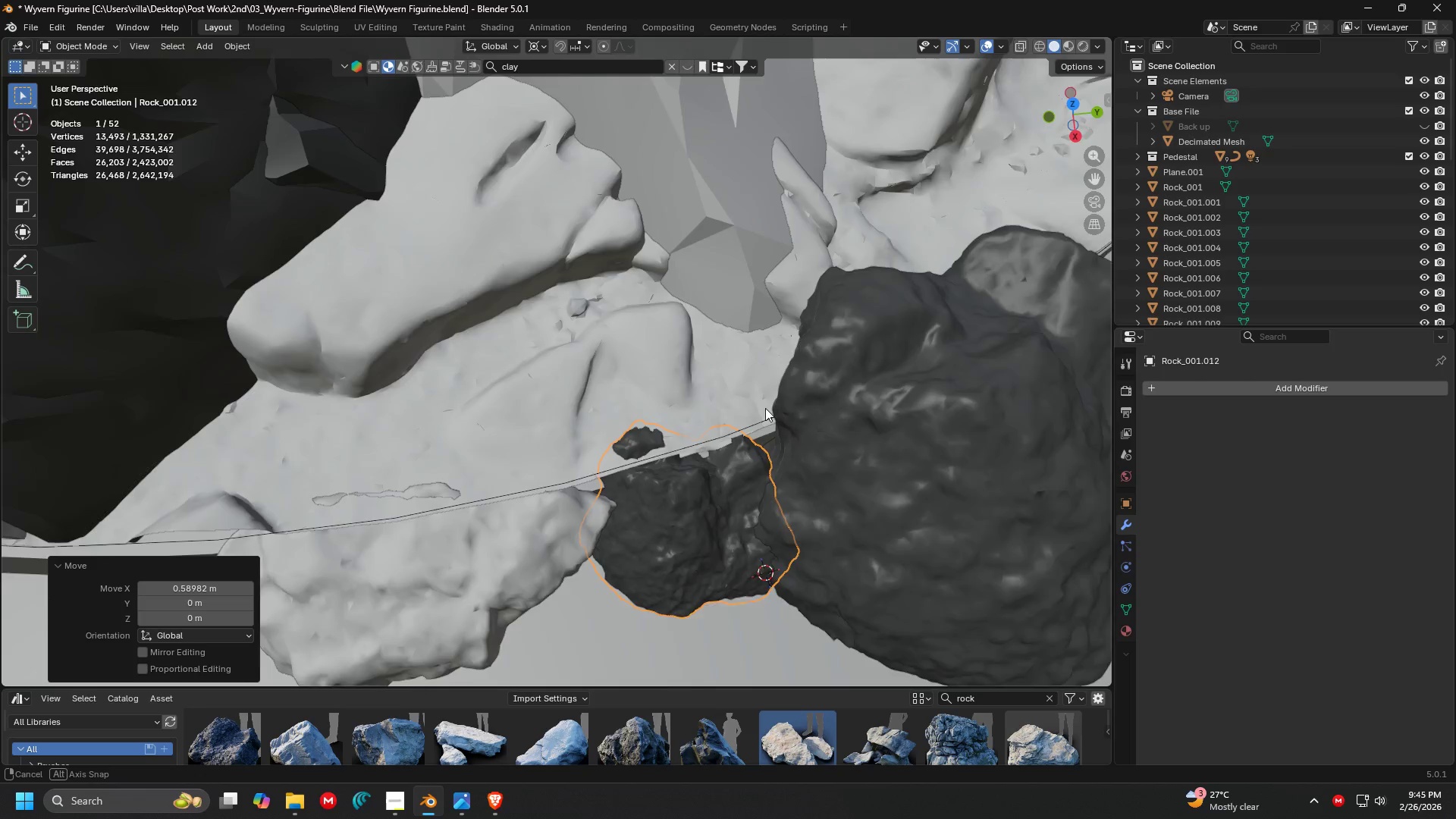 
key(S)
 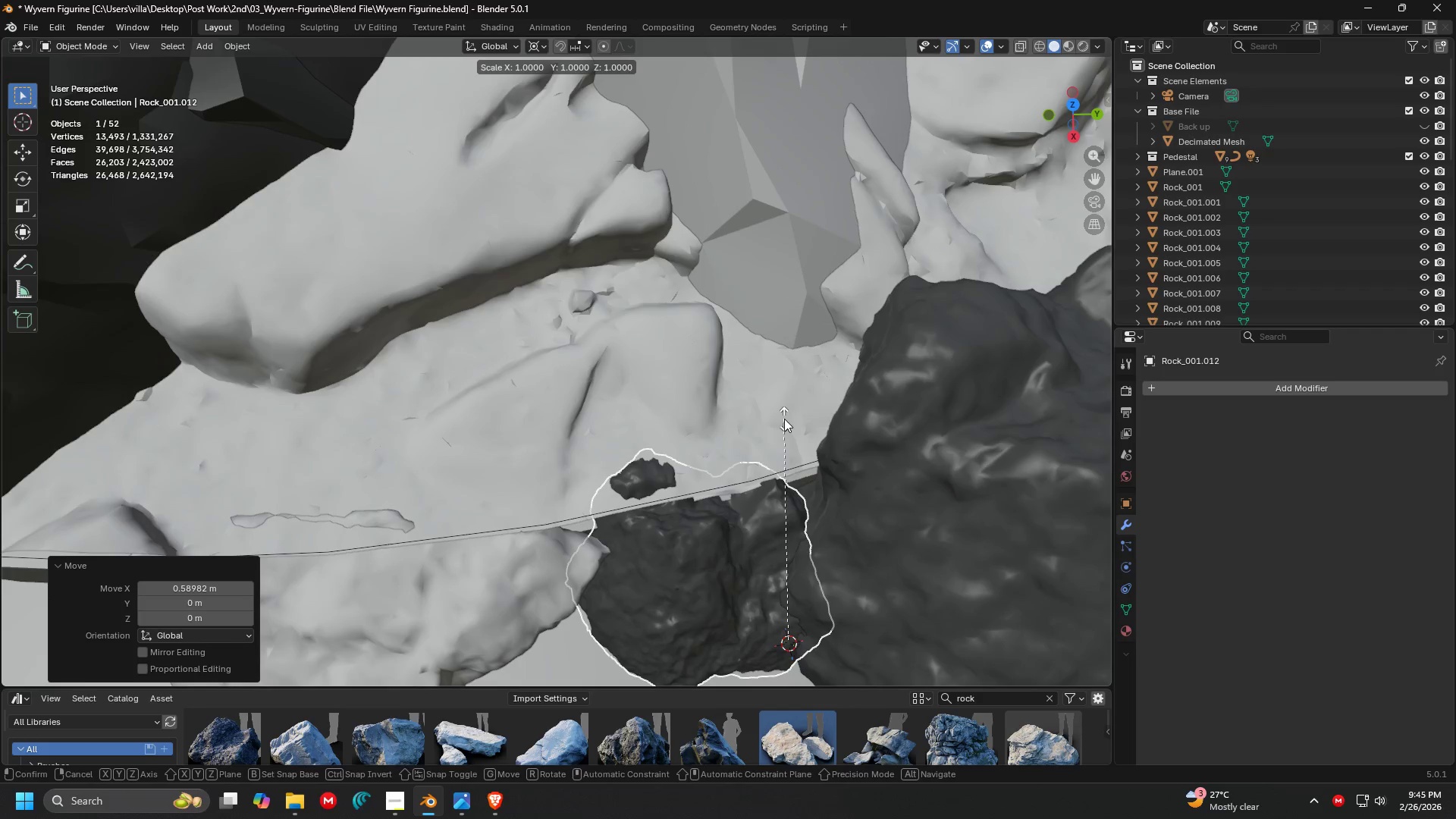 
scroll: coordinate [757, 411], scroll_direction: up, amount: 2.0
 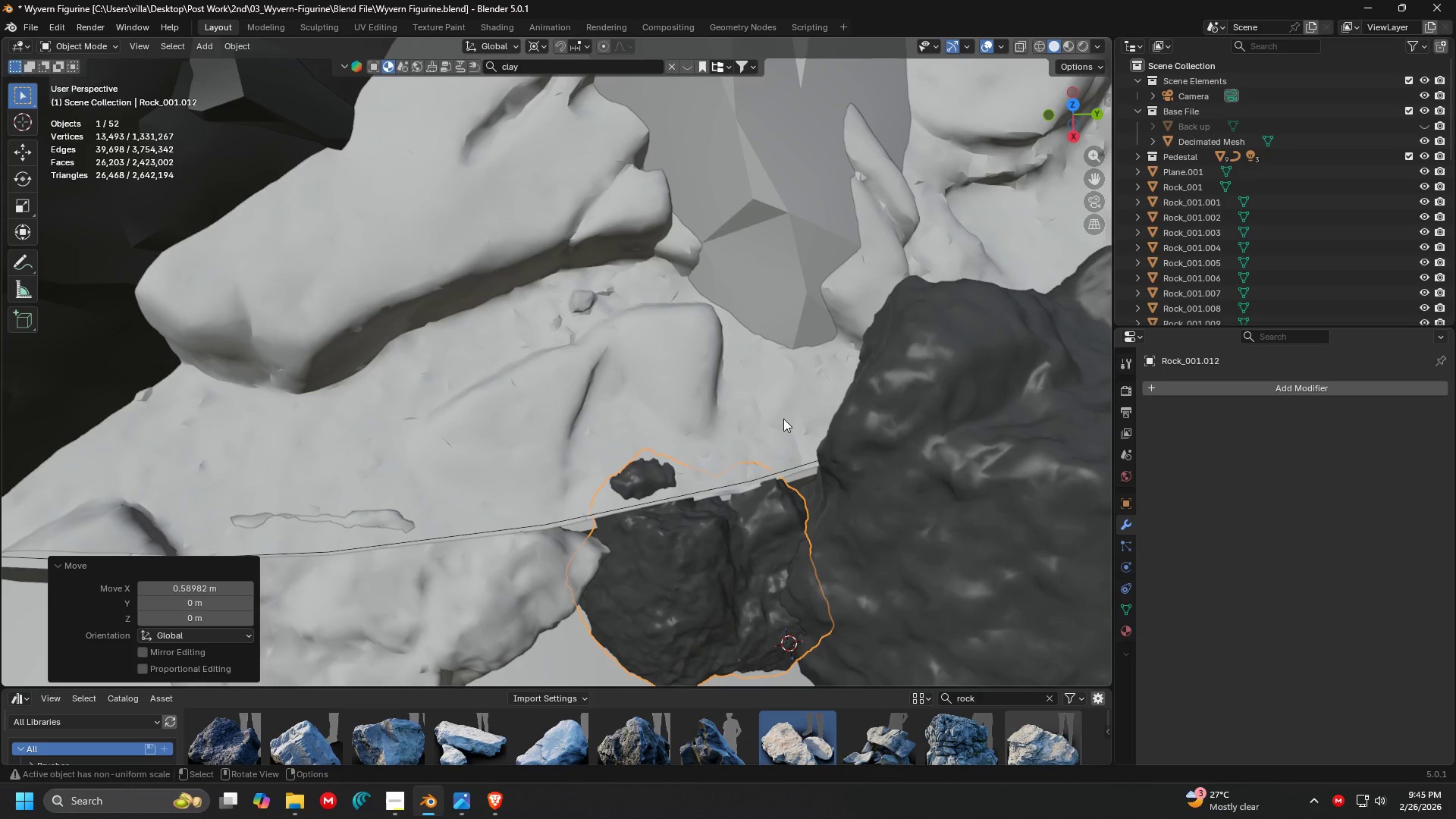 
key(Z)
 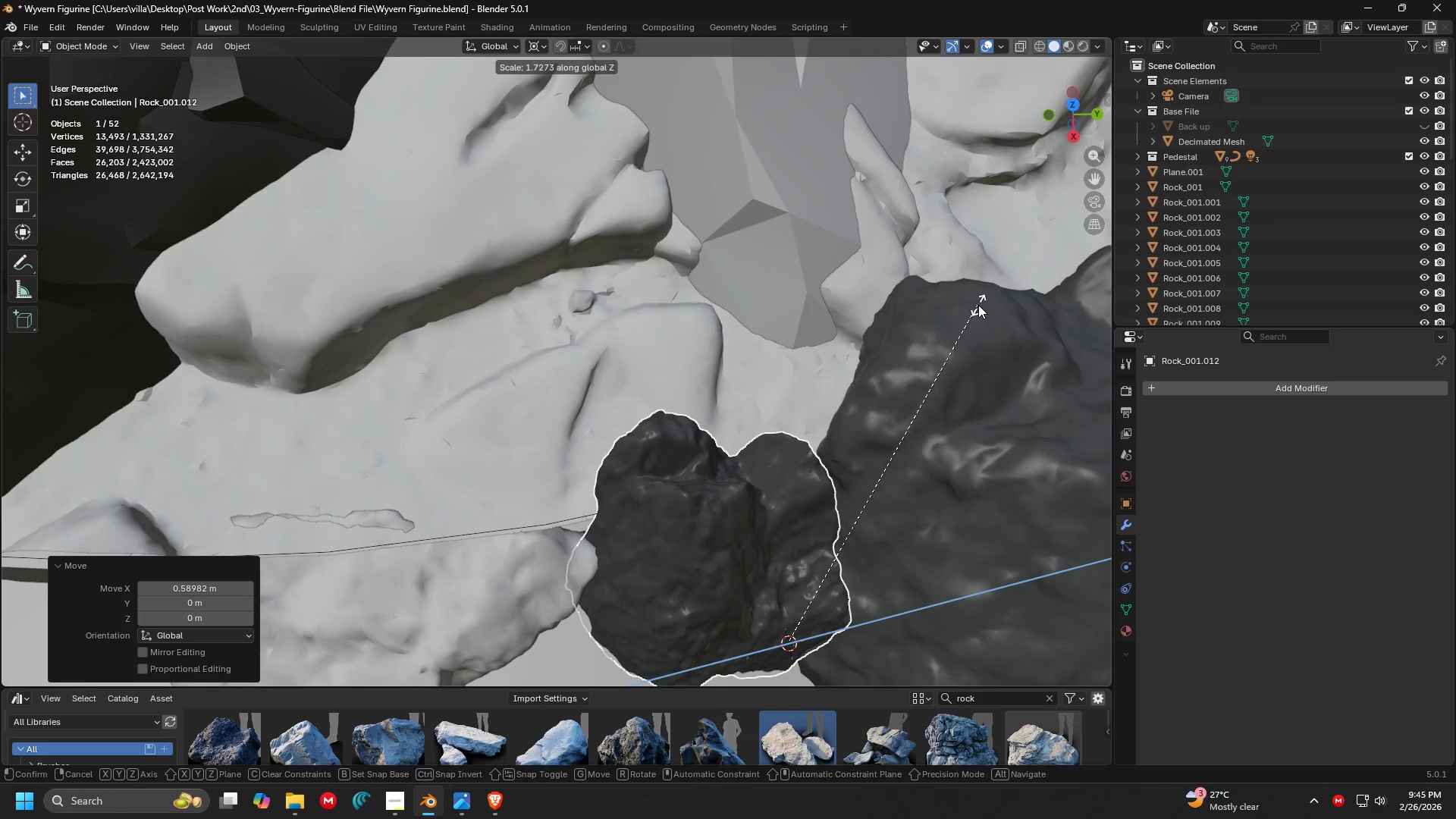 
key(Escape)
 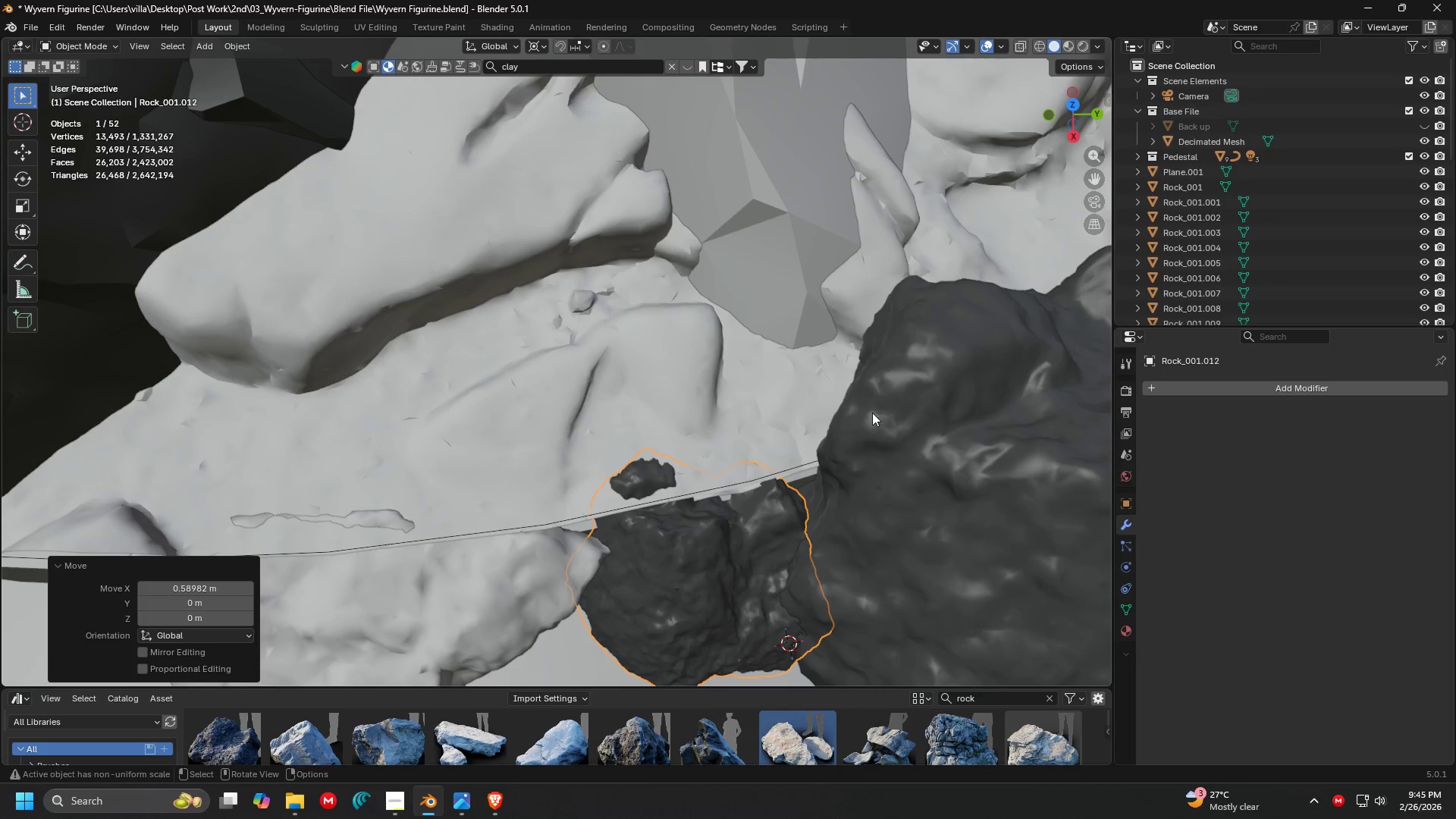 
key(S)
 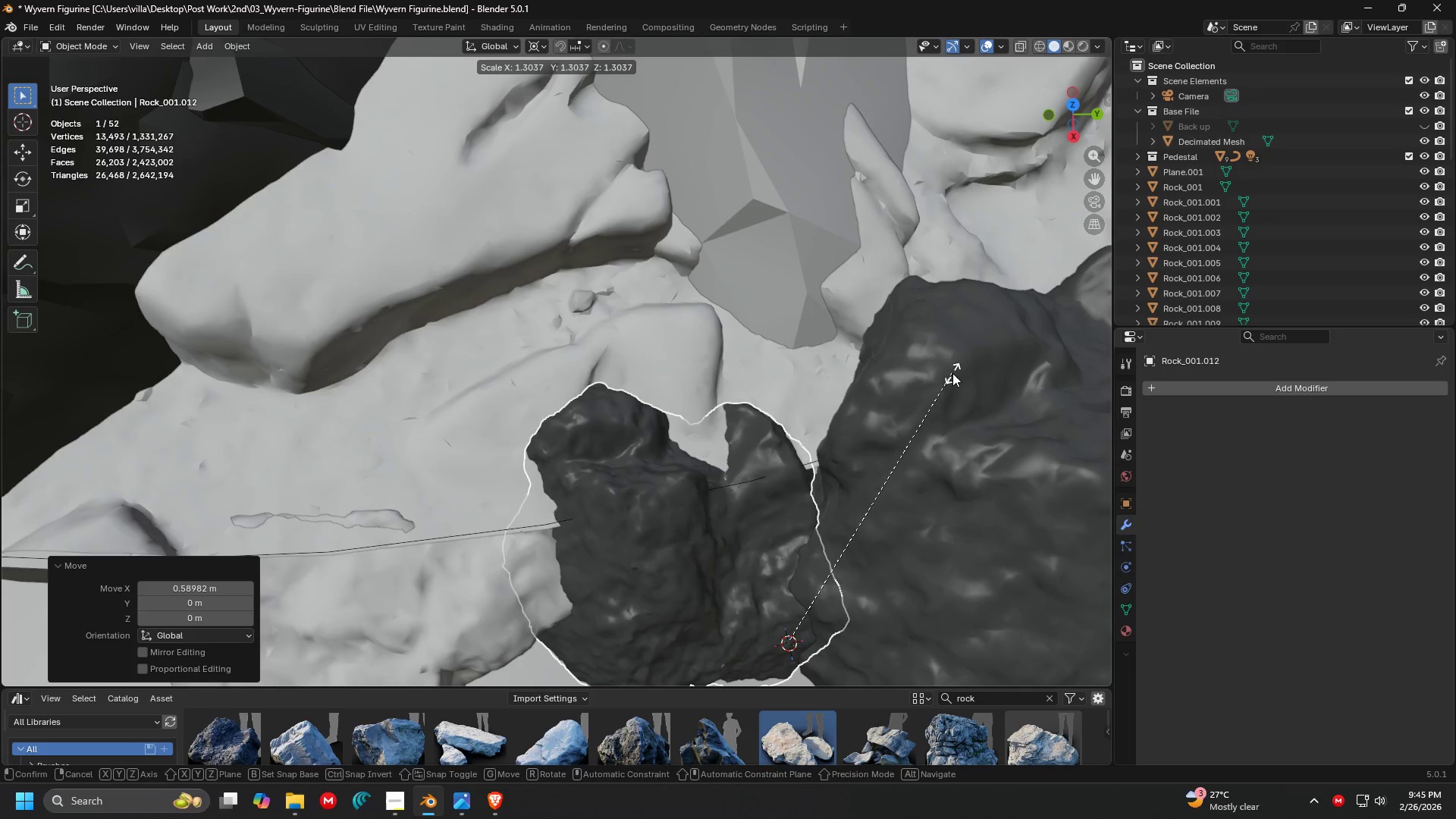 
left_click([960, 369])
 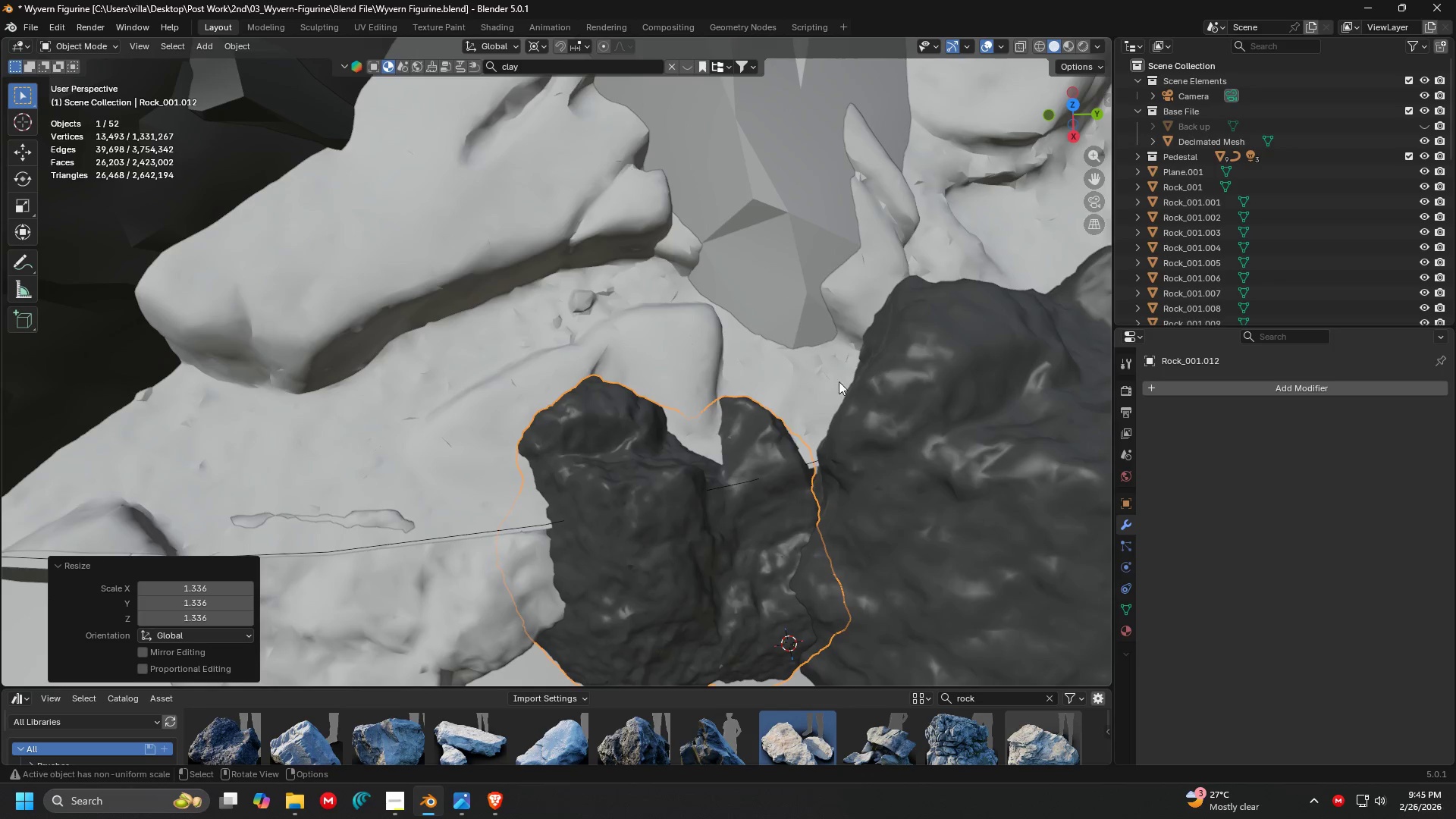 
key(S)
 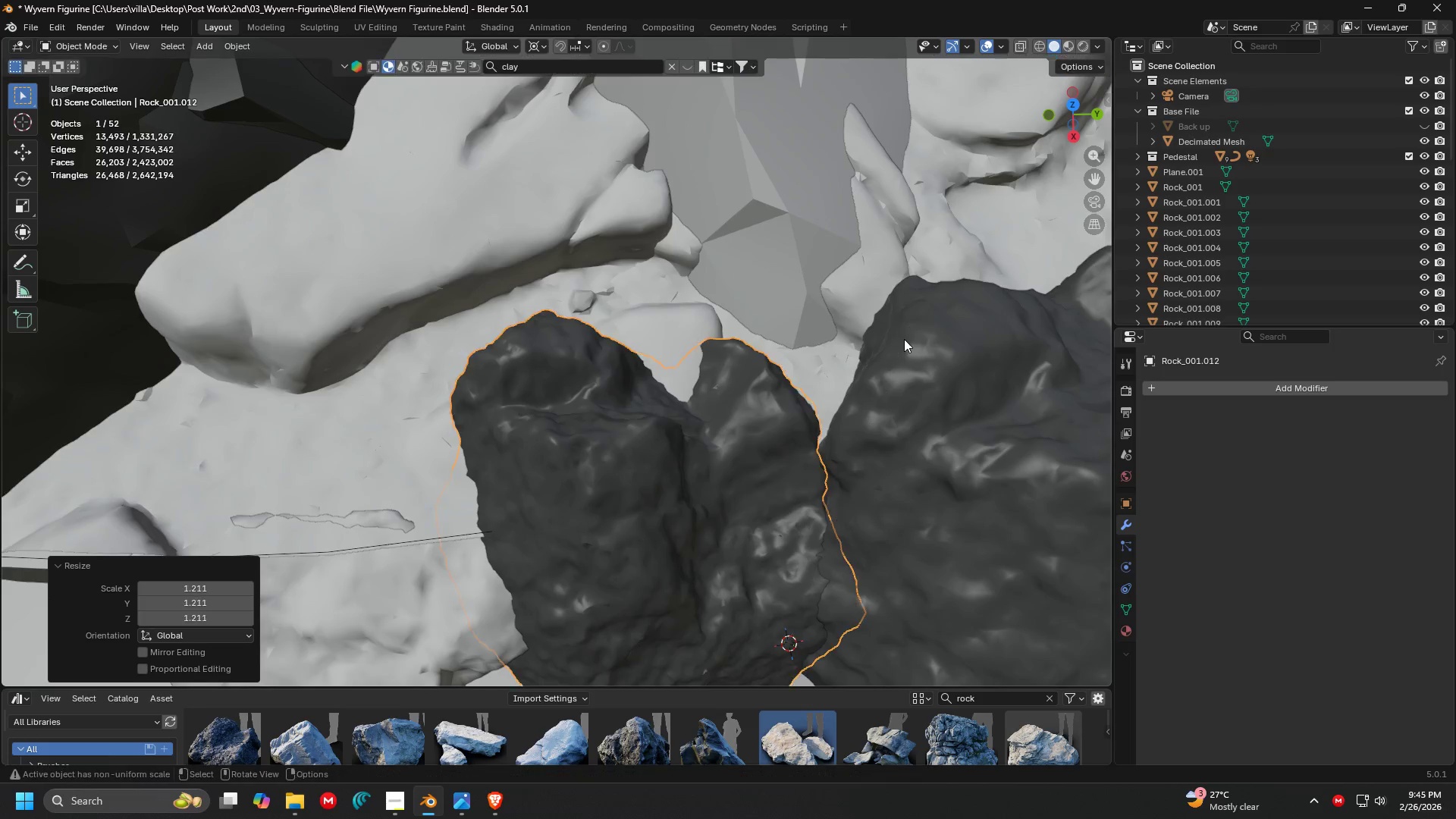 
scroll: coordinate [650, 420], scroll_direction: down, amount: 11.0
 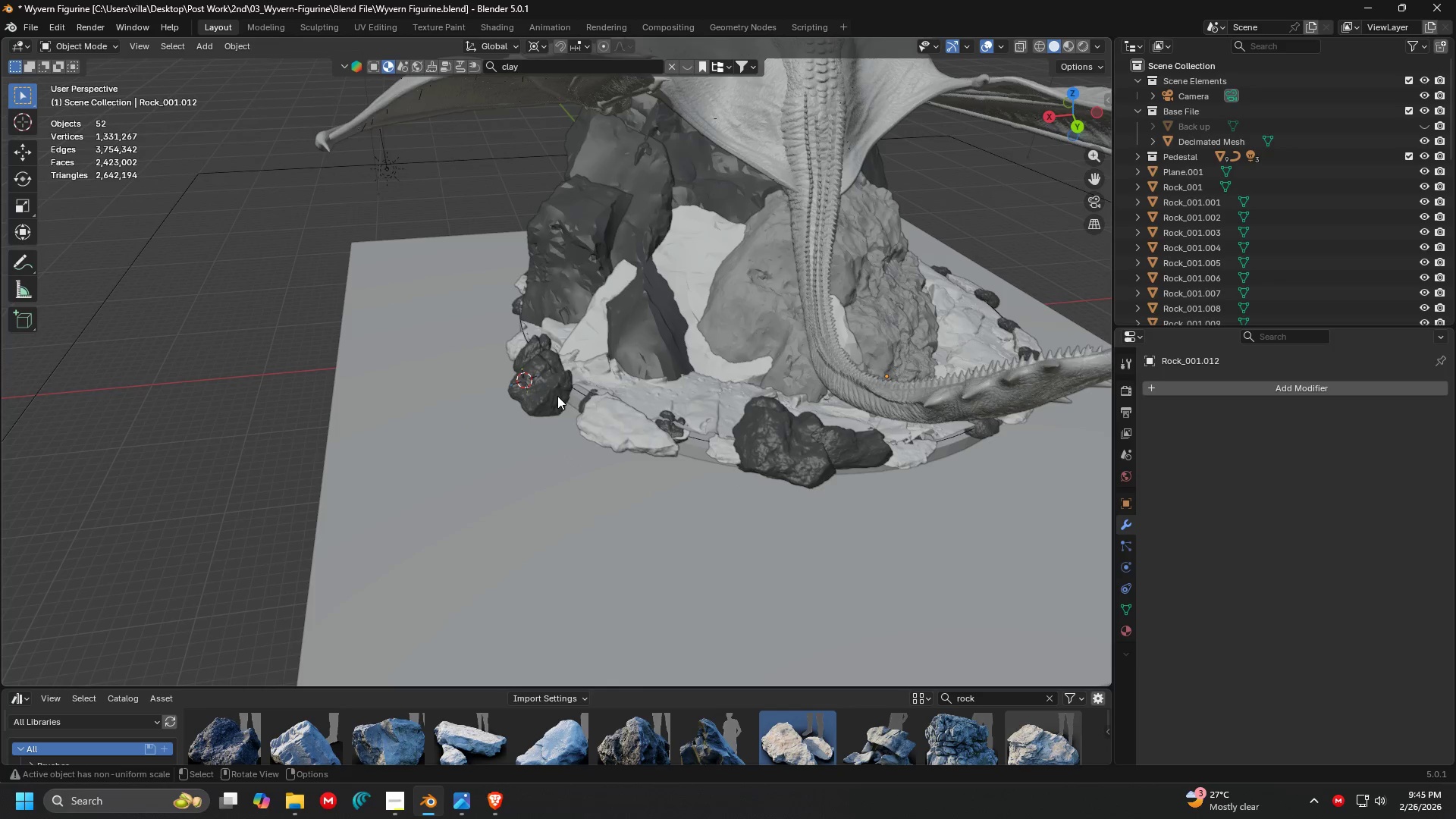 
scroll: coordinate [664, 416], scroll_direction: up, amount: 4.0
 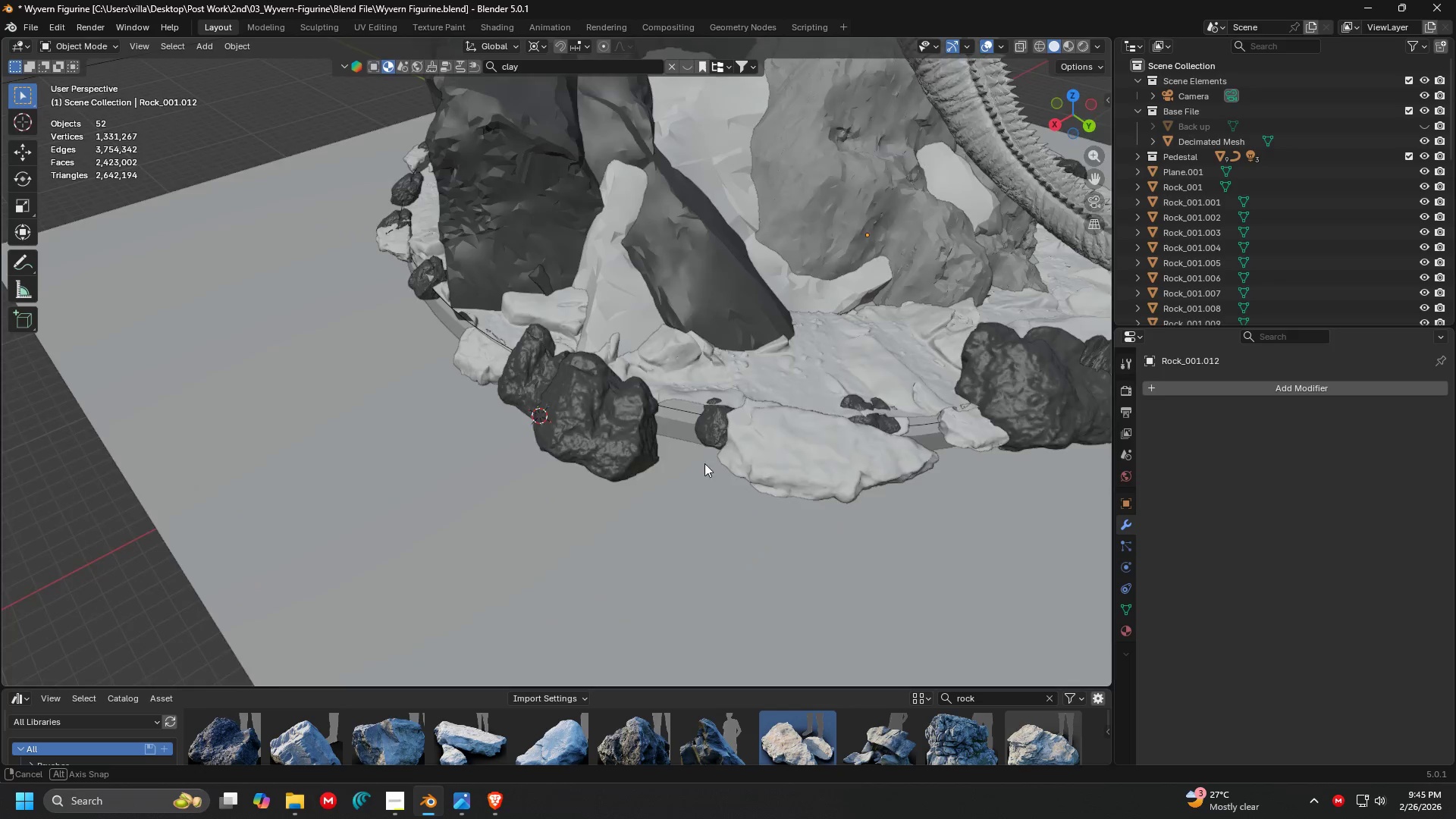 
key(Shift+ShiftLeft)
 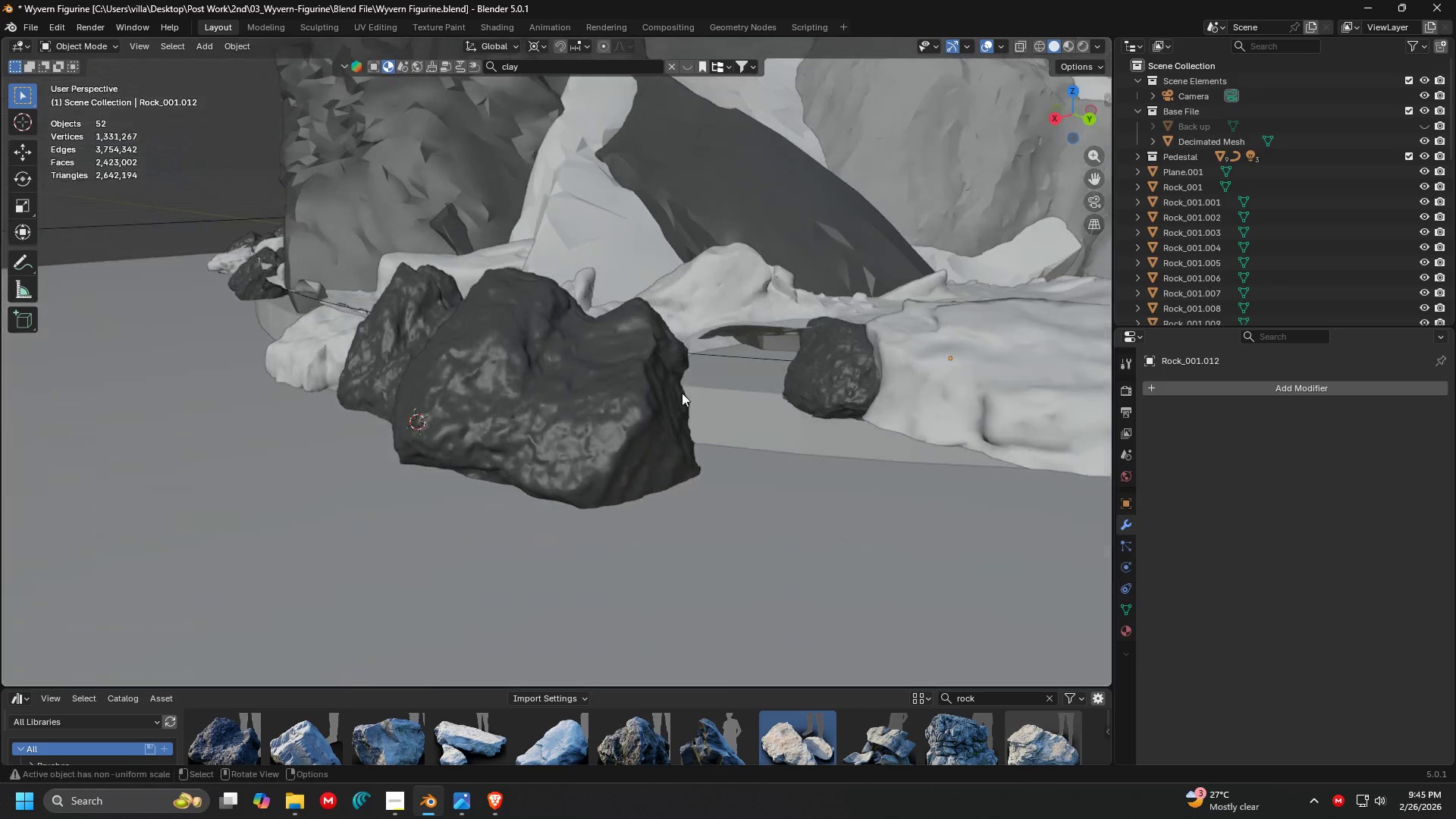 
scroll: coordinate [755, 476], scroll_direction: up, amount: 5.0
 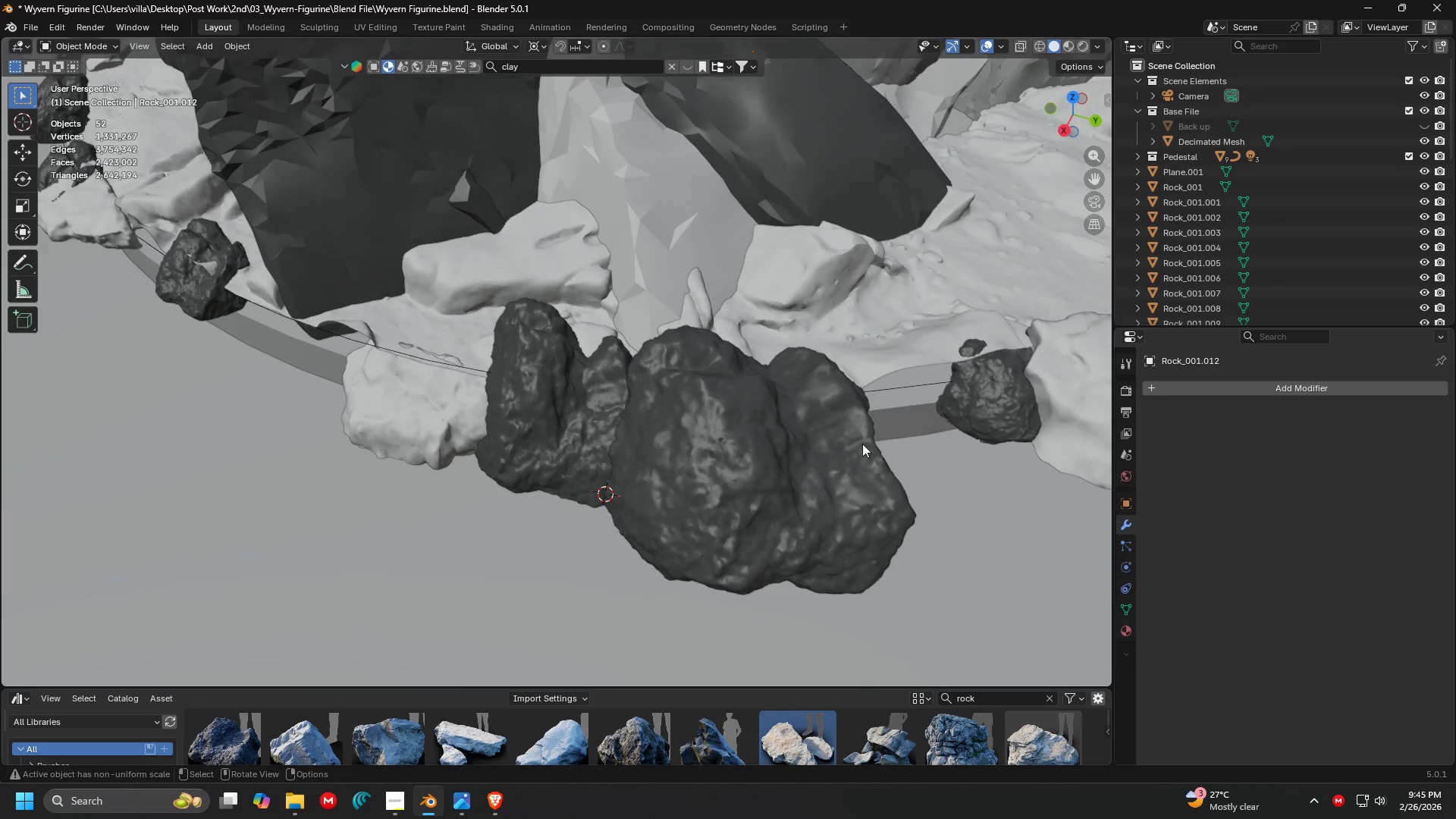 
hold_key(key=ShiftLeft, duration=0.39)
 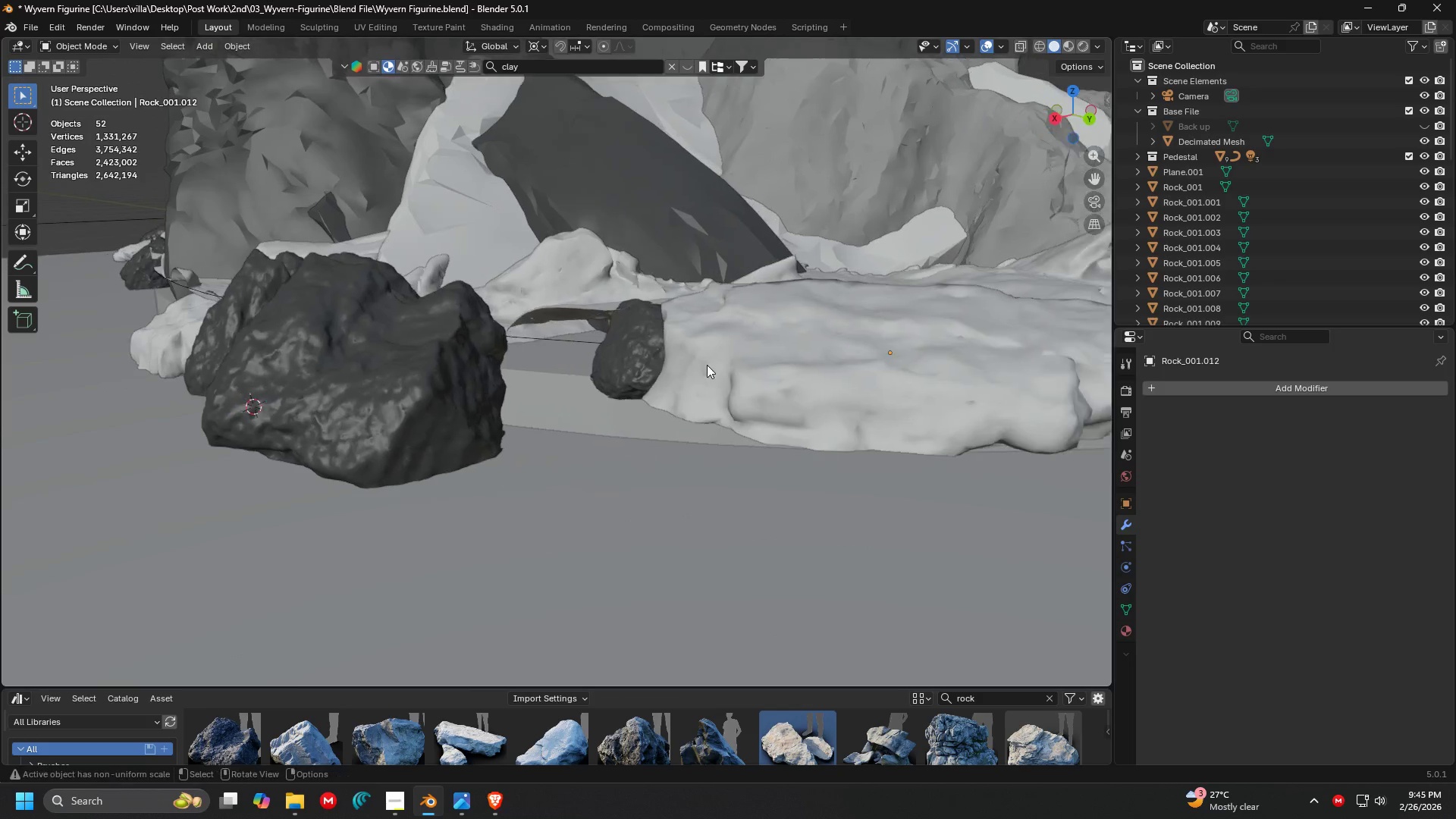 
left_click([765, 343])
 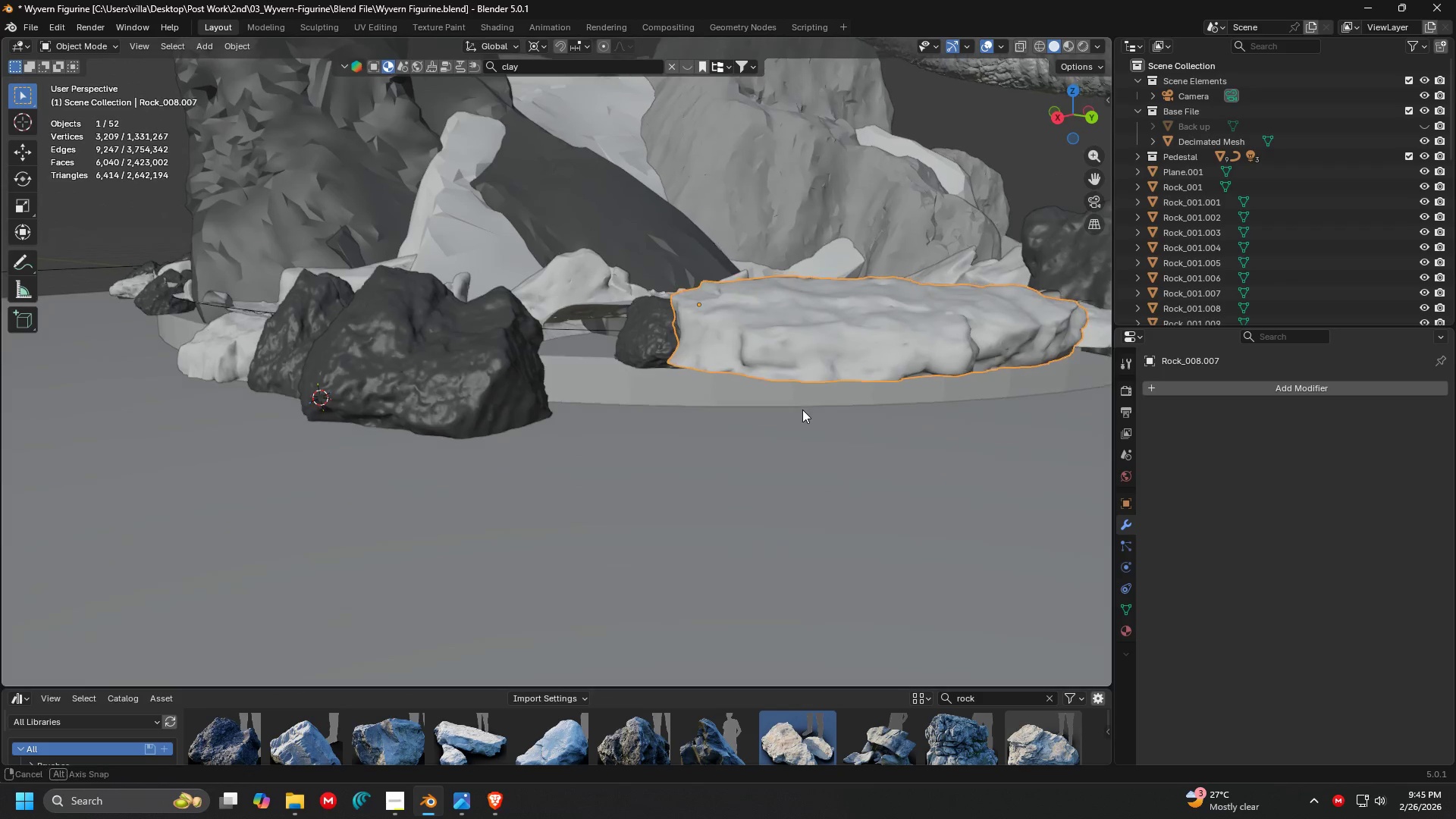 
scroll: coordinate [711, 366], scroll_direction: down, amount: 1.0
 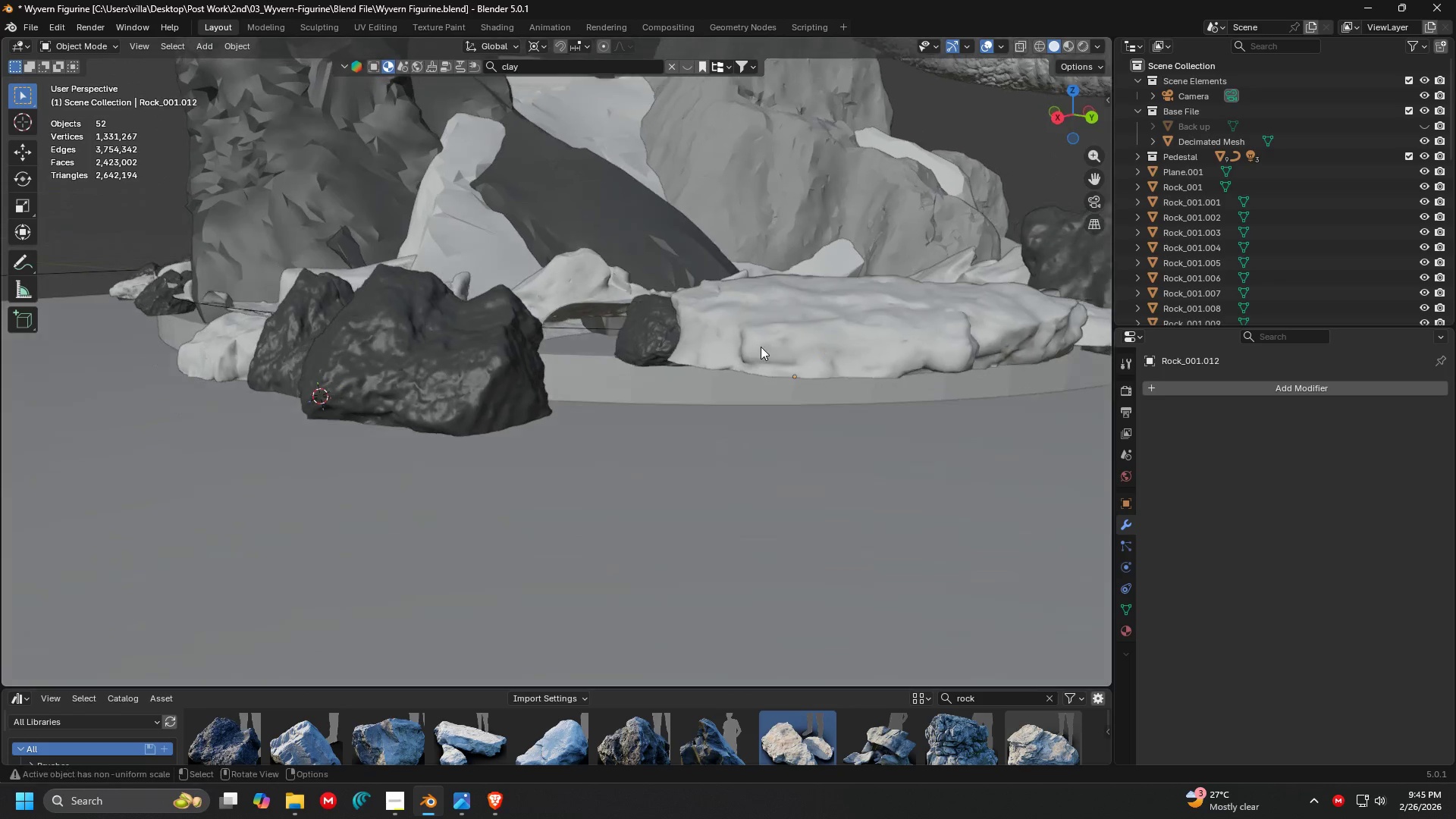 
key(Shift+ShiftLeft)
 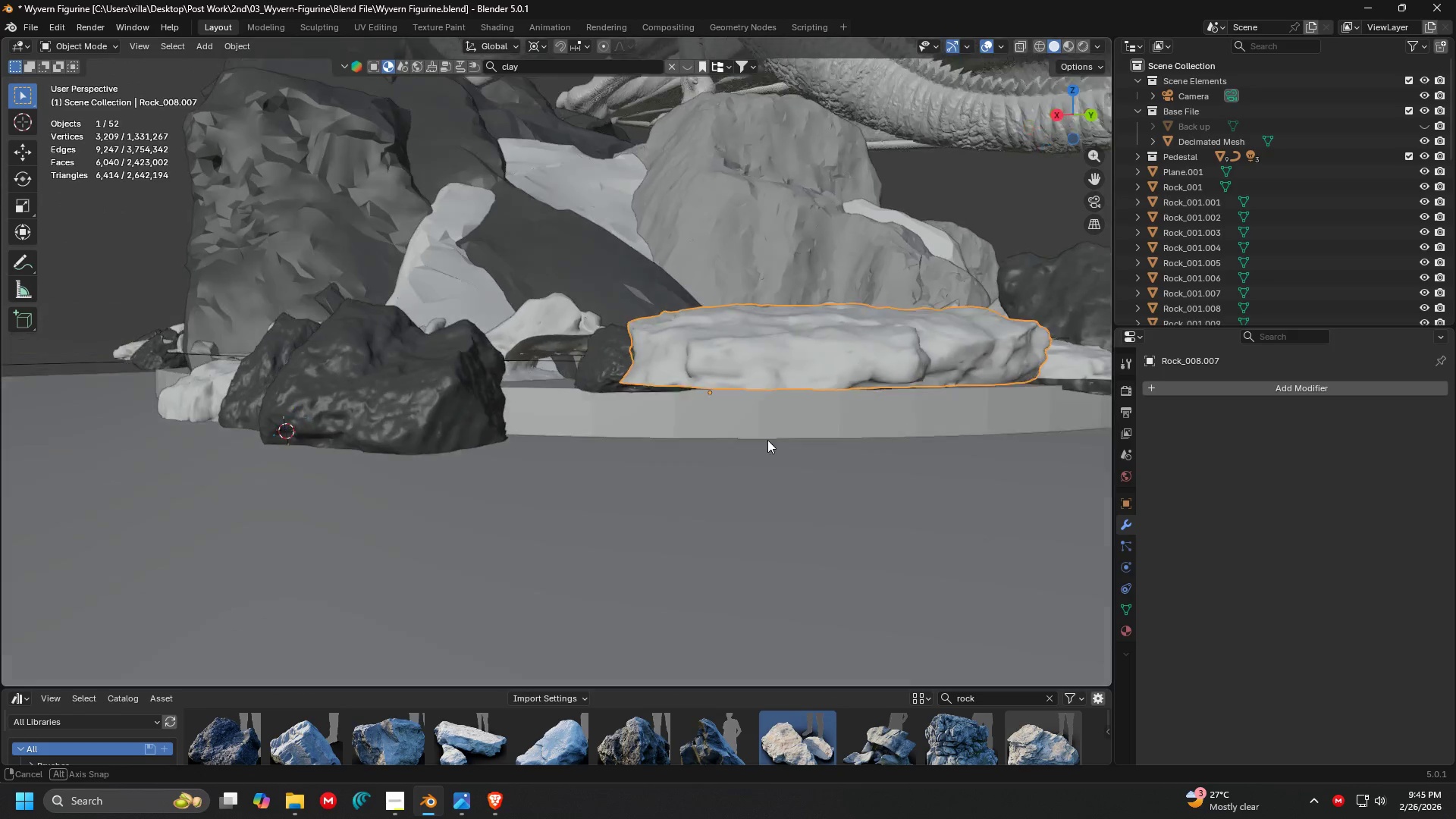 
key(G)
 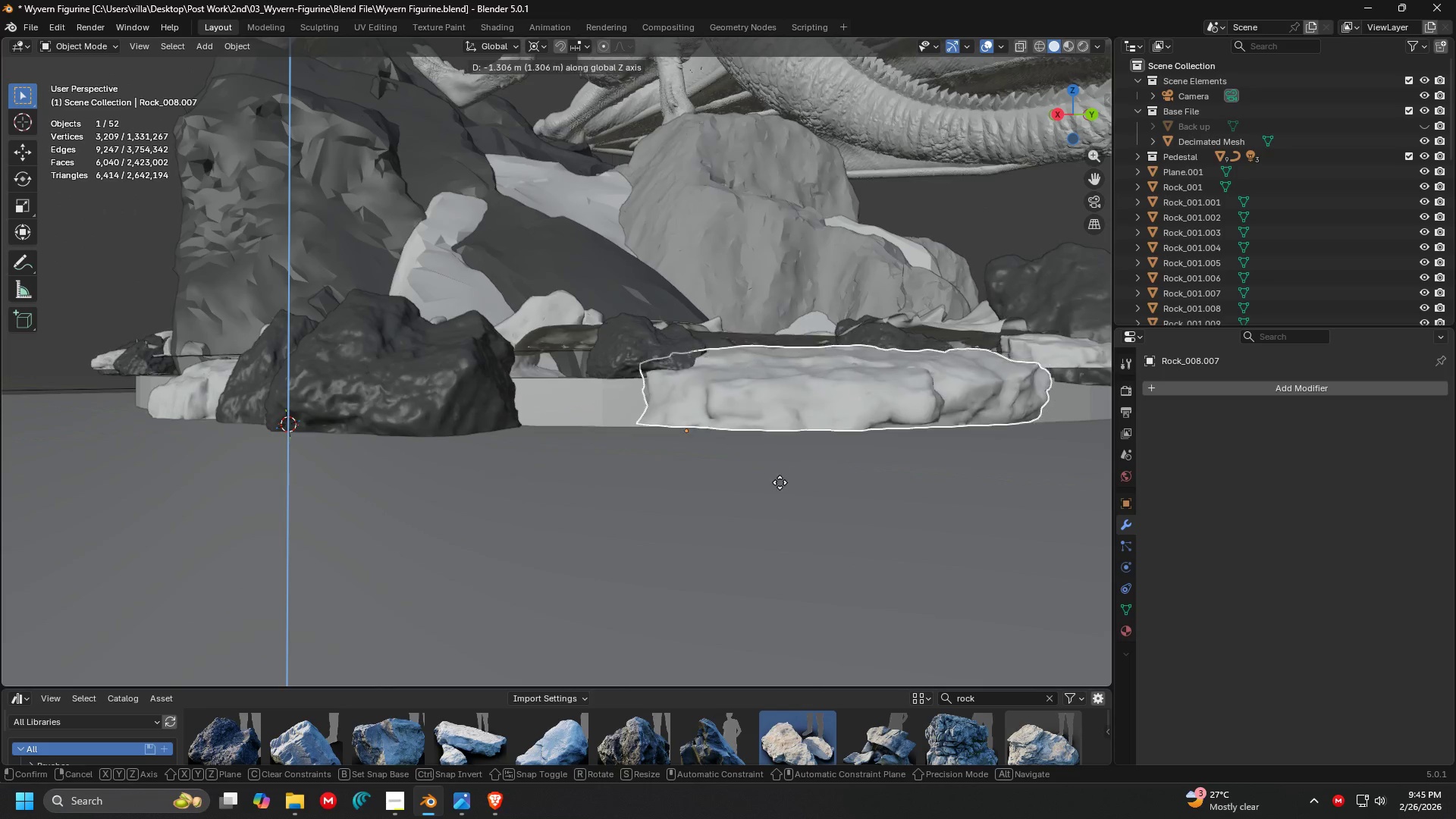 
left_click([779, 516])
 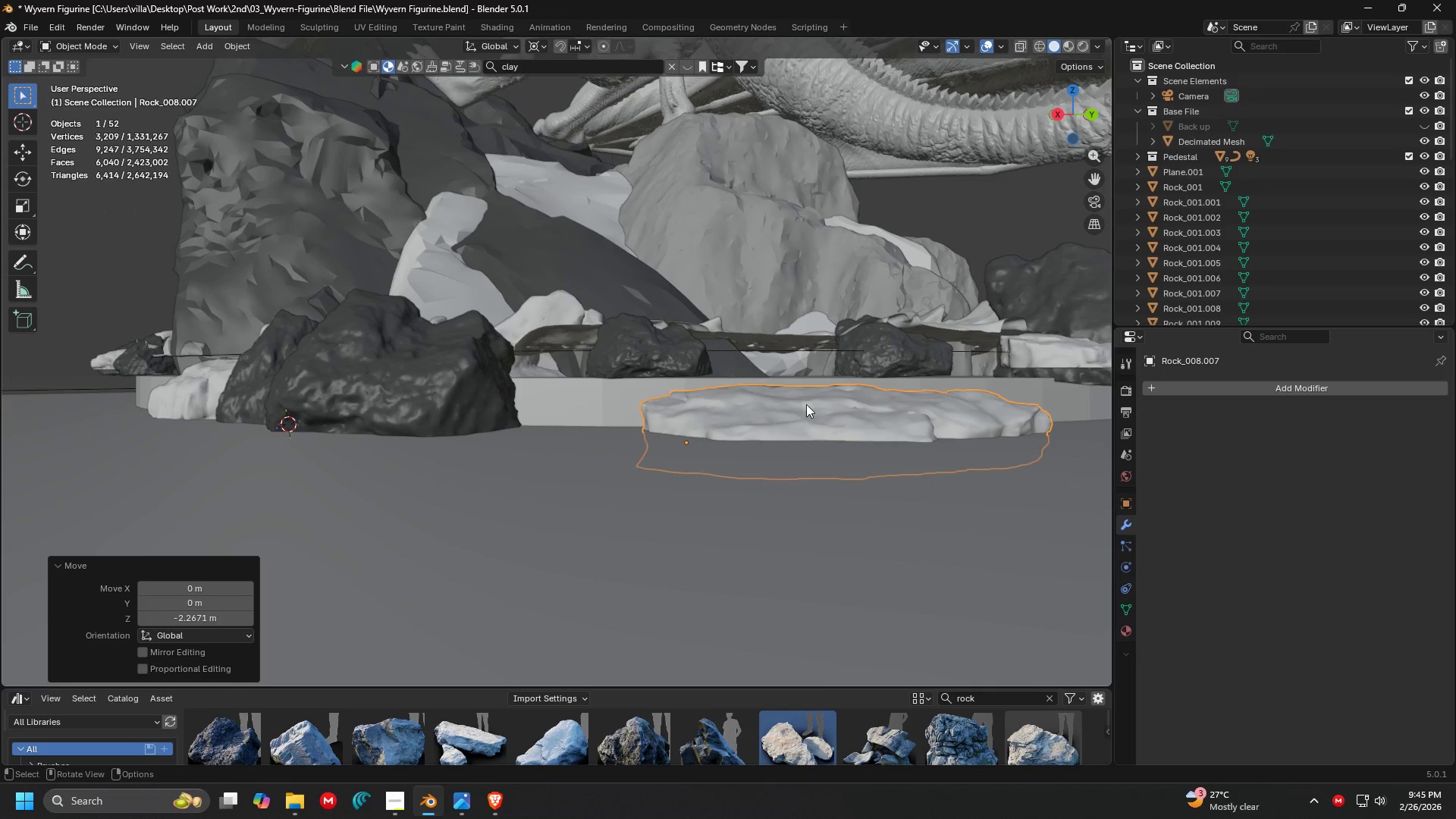 
key(Z)
 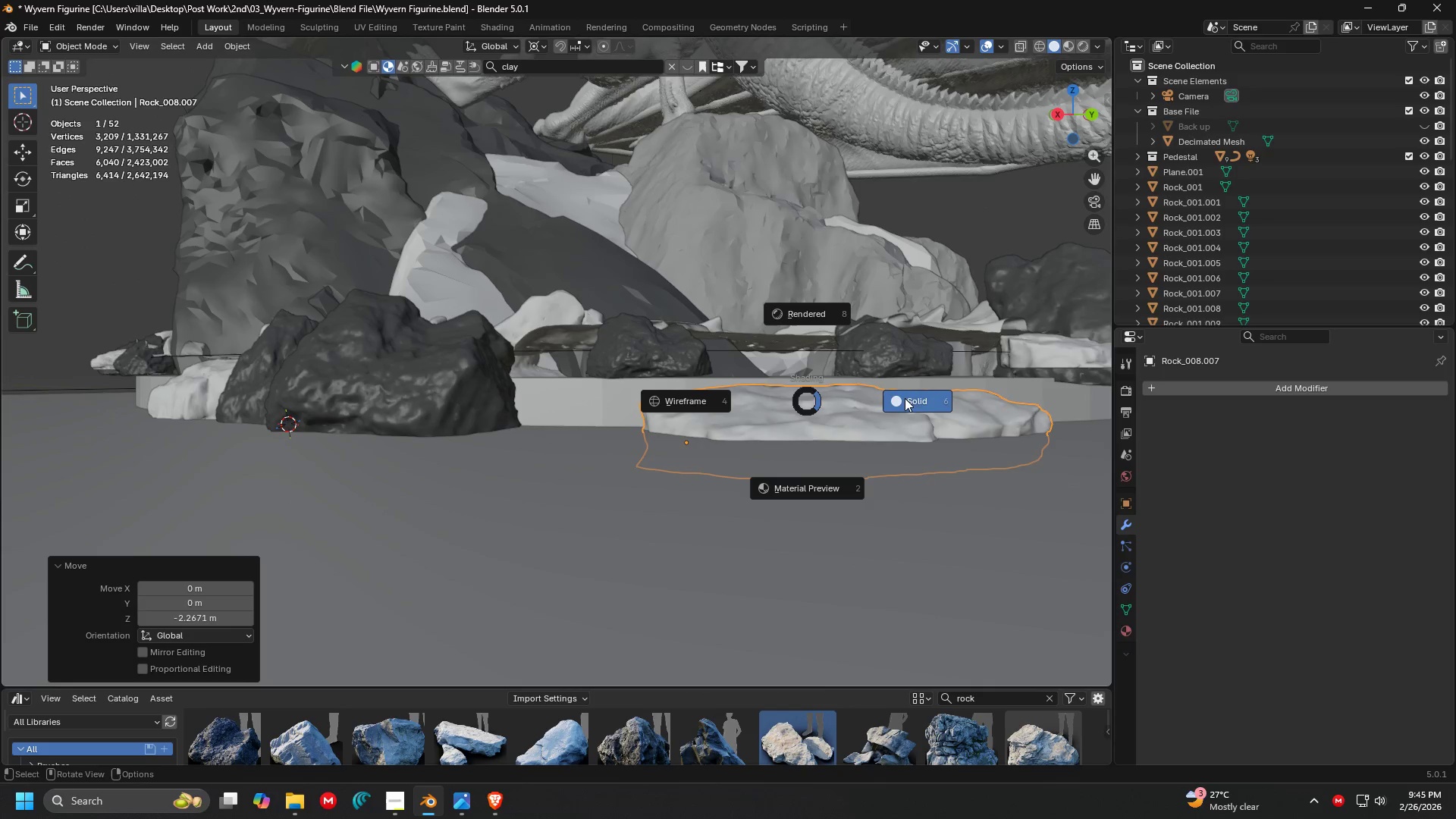 
left_click([927, 396])
 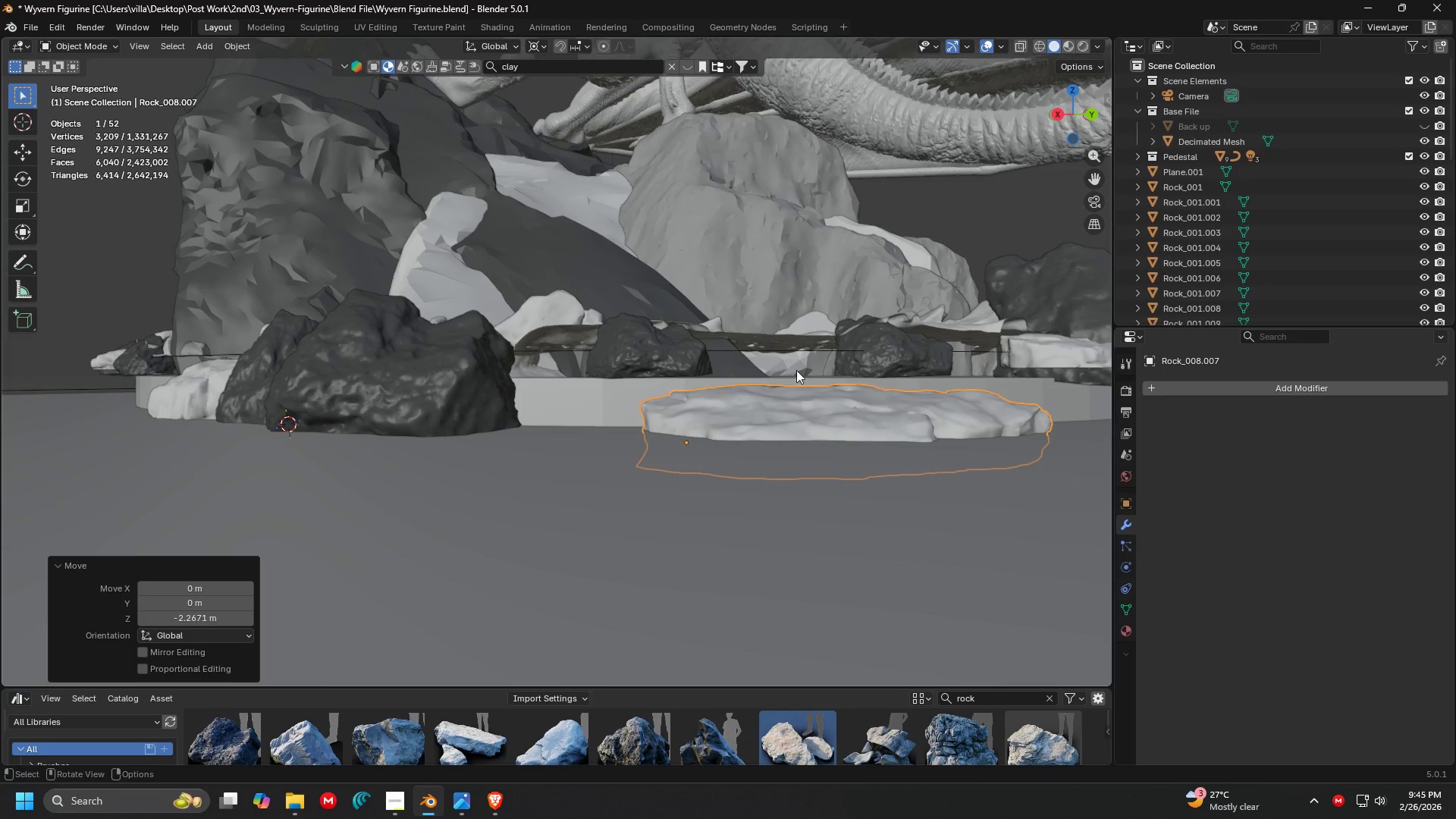 
type(sz)
key(Escape)
type(sz)
 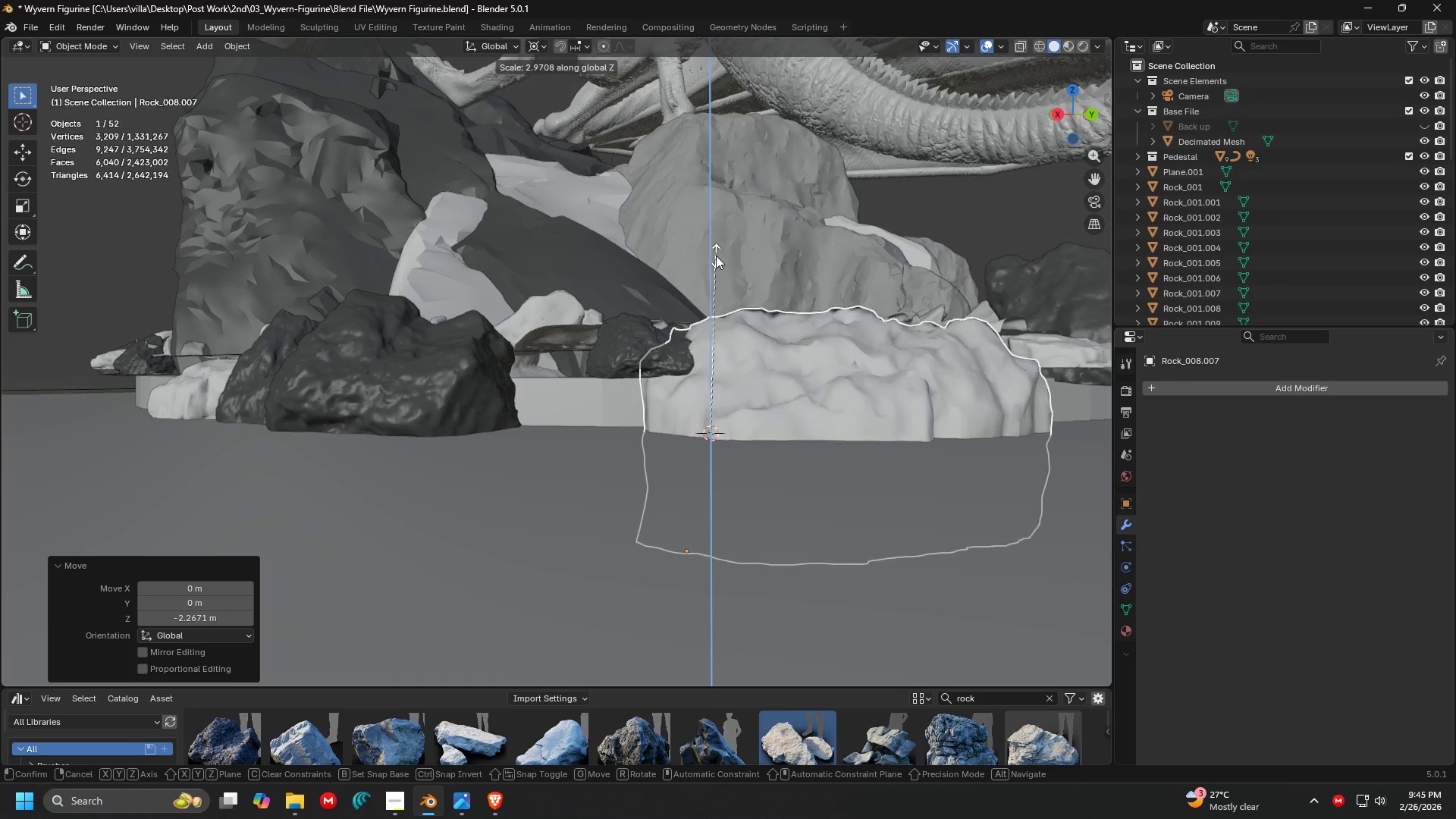 
left_click([716, 256])
 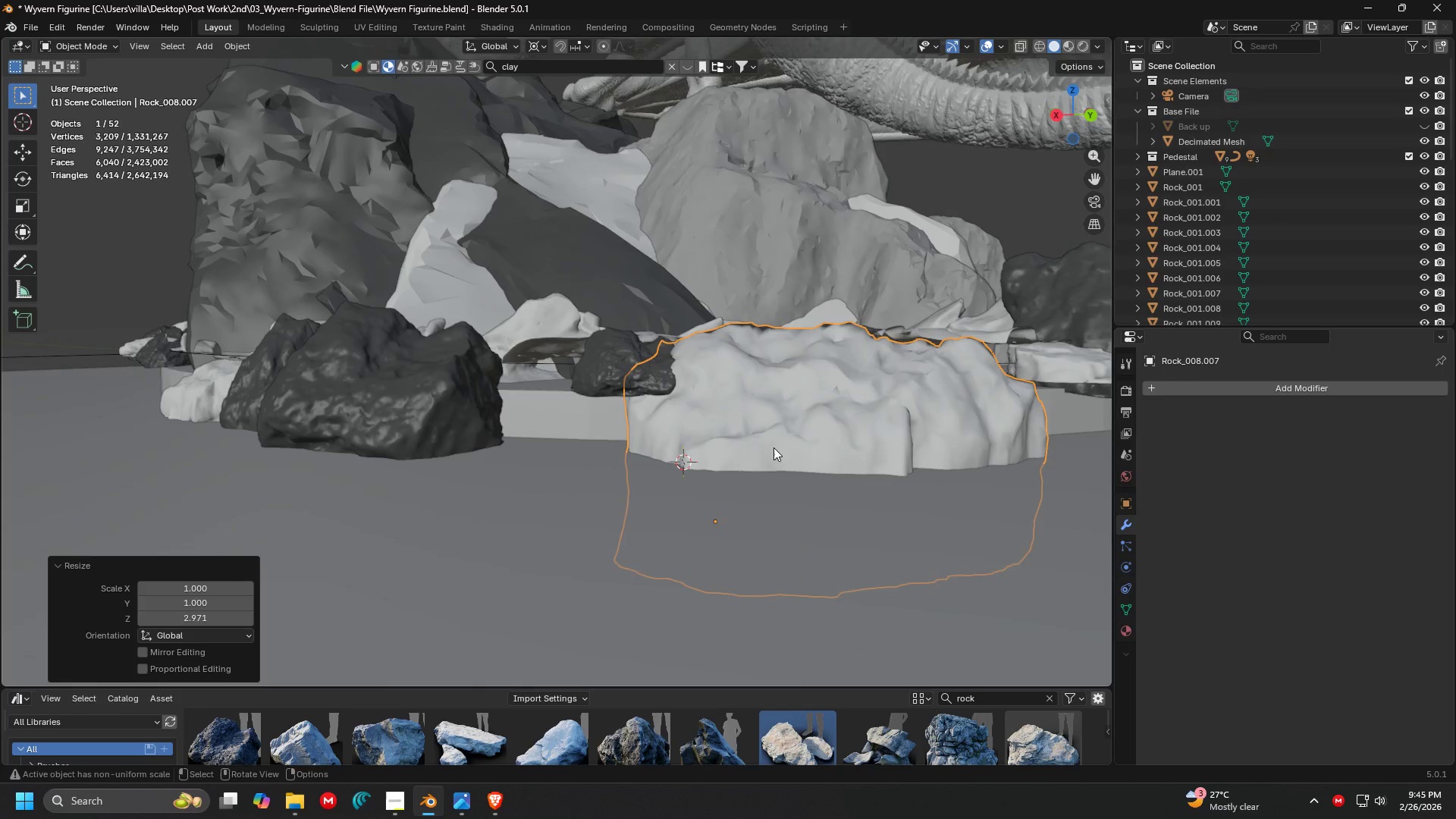 
type(gsz)
 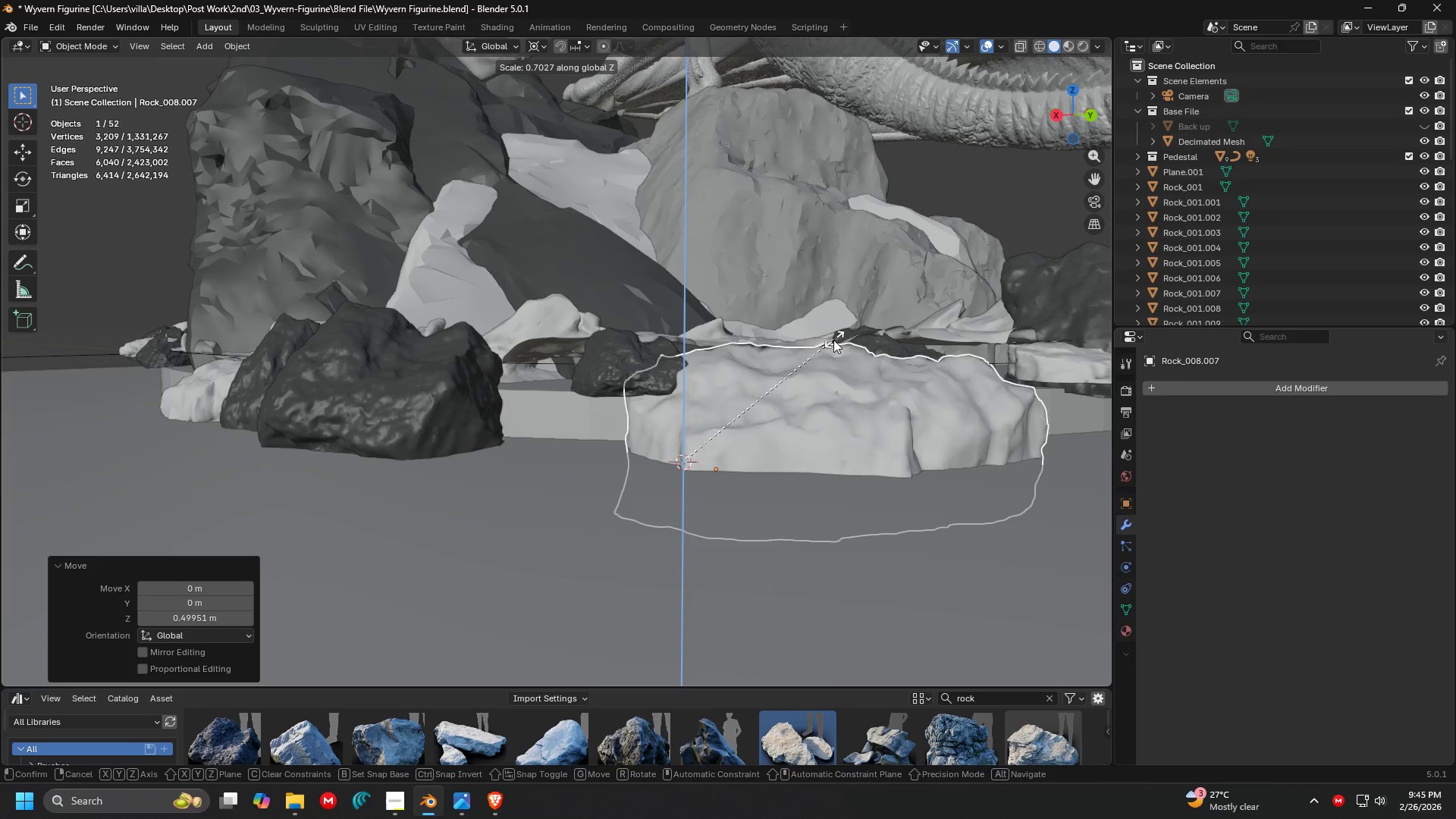 
left_click_drag(start_coordinate=[808, 360], to_coordinate=[805, 376])
 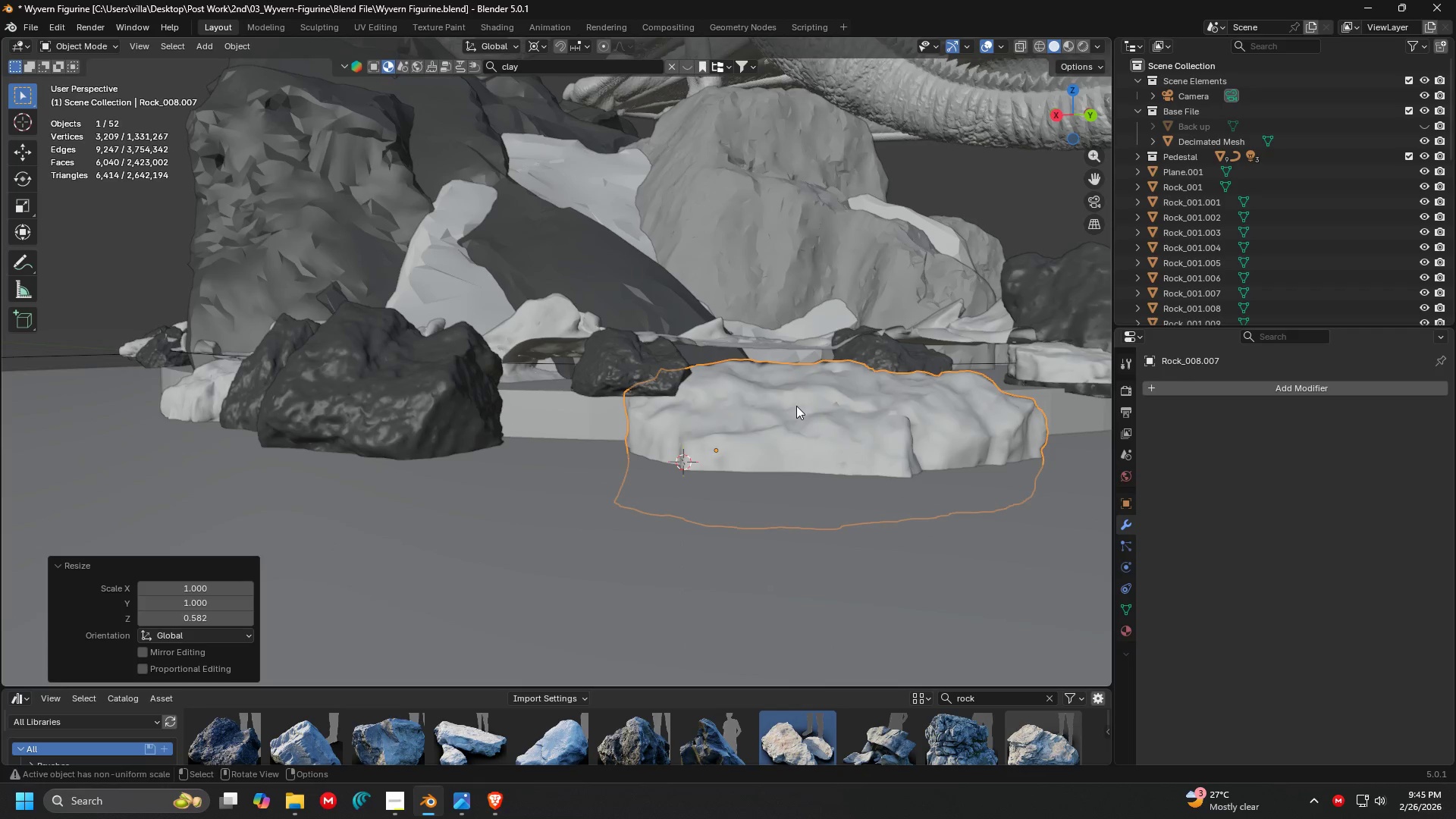 
key(G)
 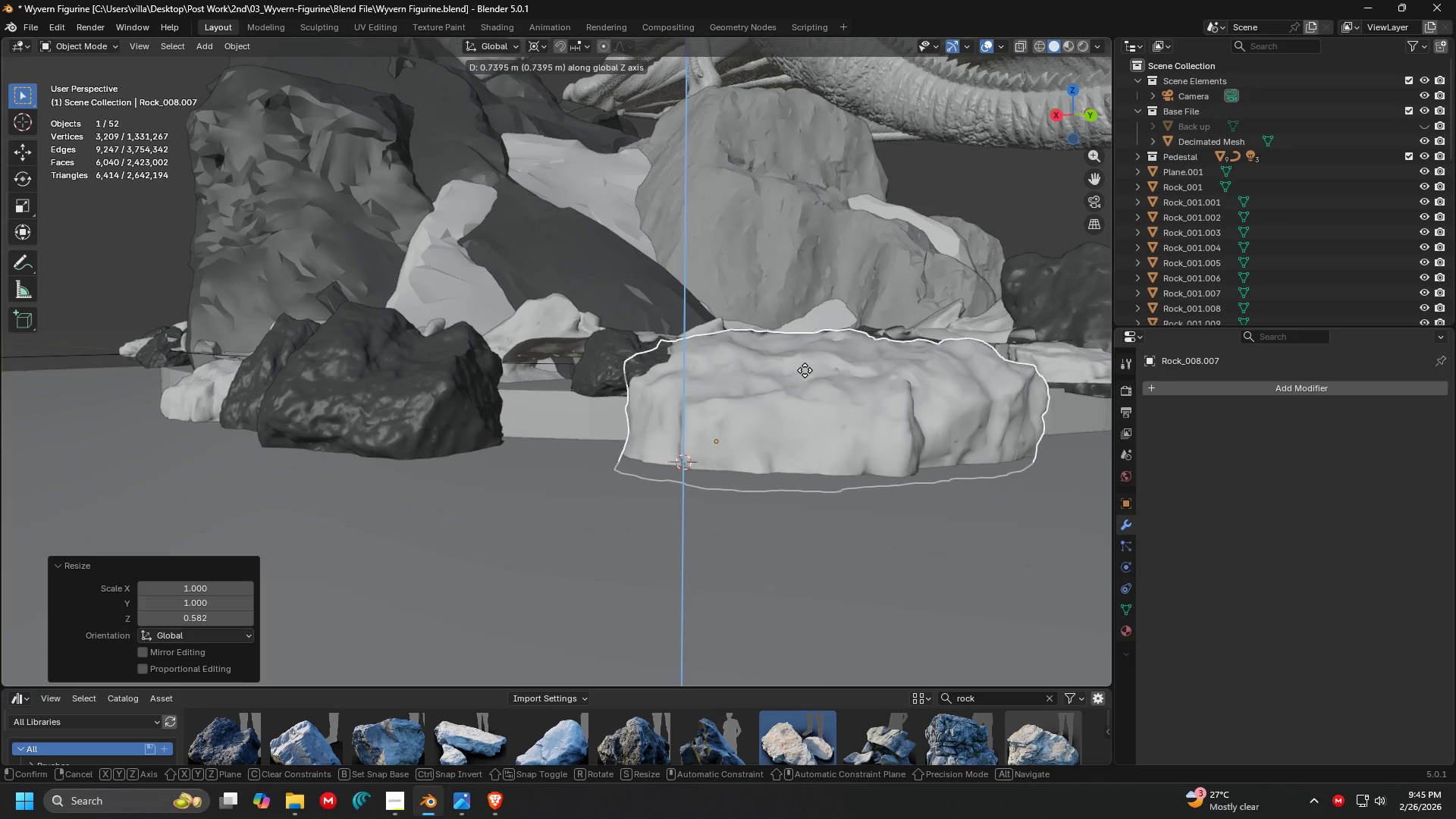 
left_click([805, 370])
 